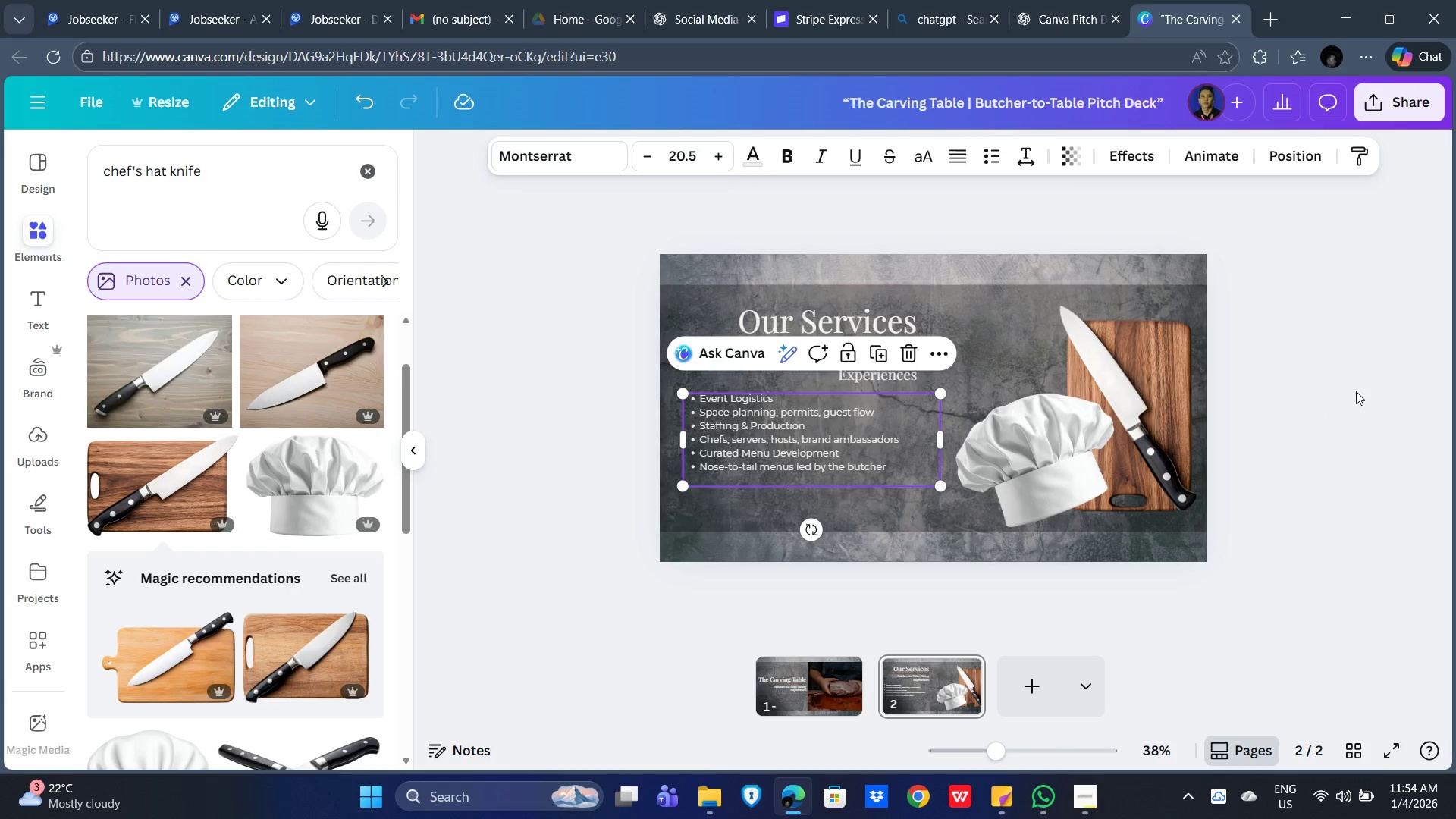 
left_click([1357, 391])
 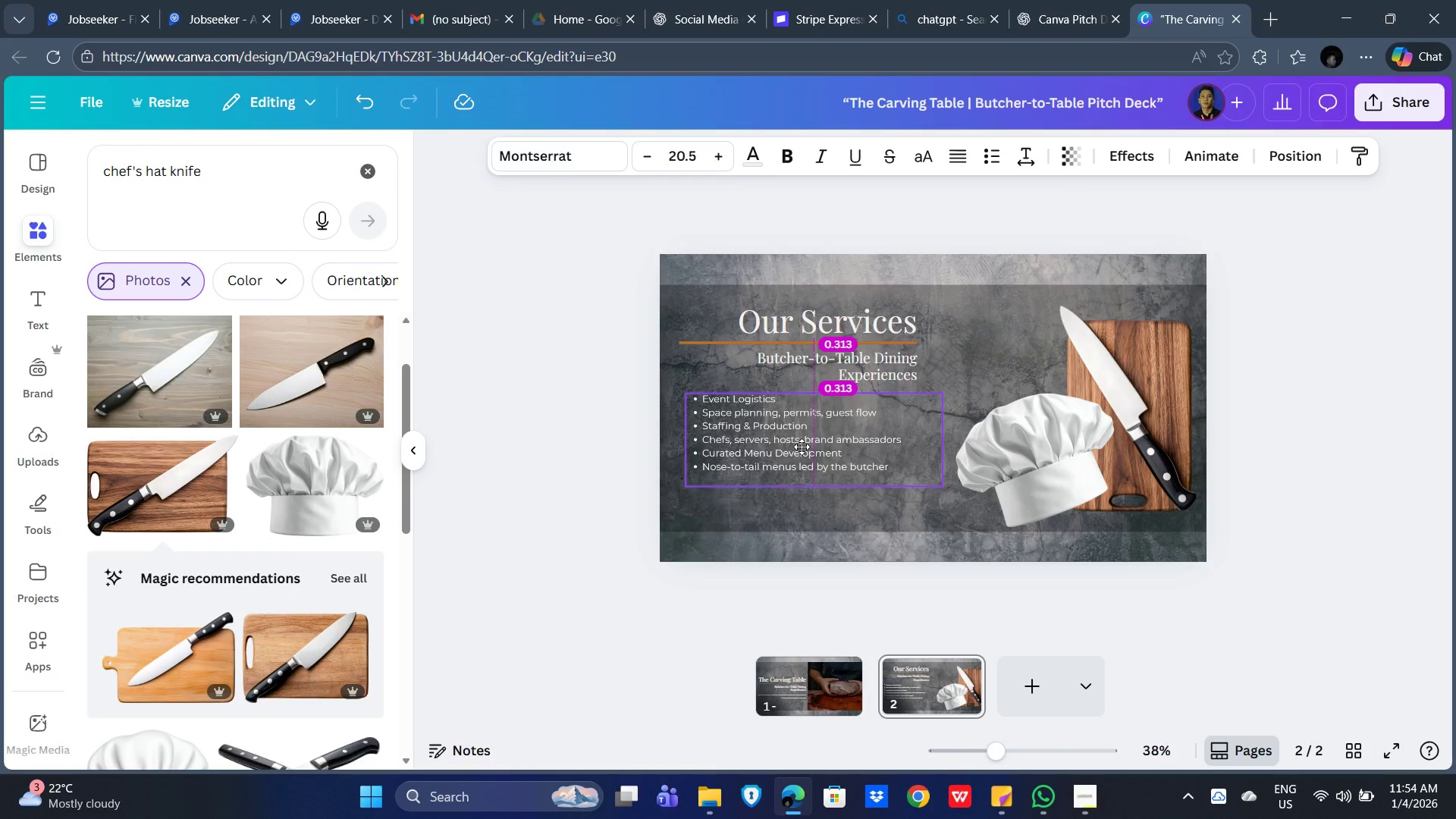 
left_click([1349, 447])
 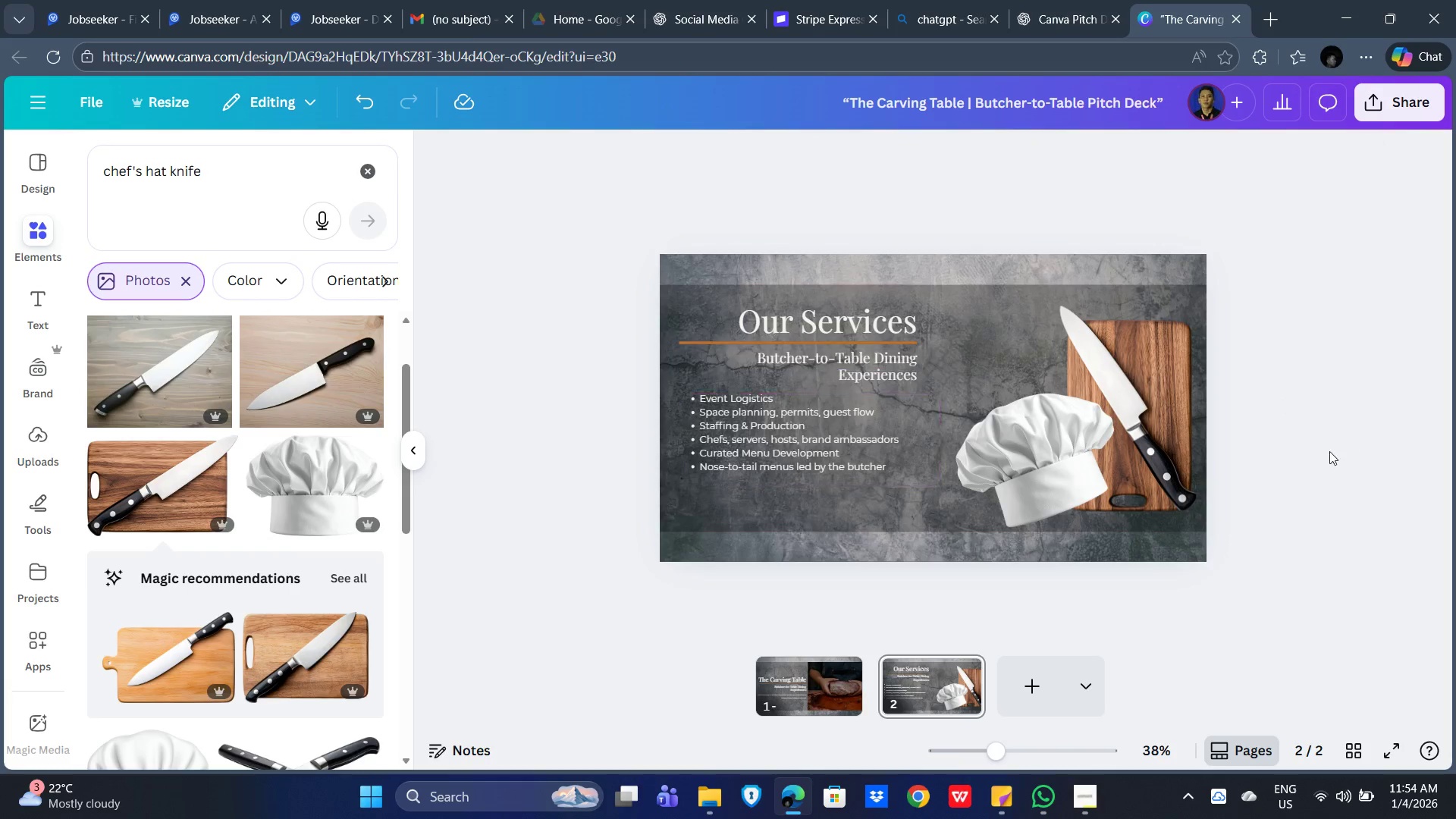 
key(Alt+AltLeft)
 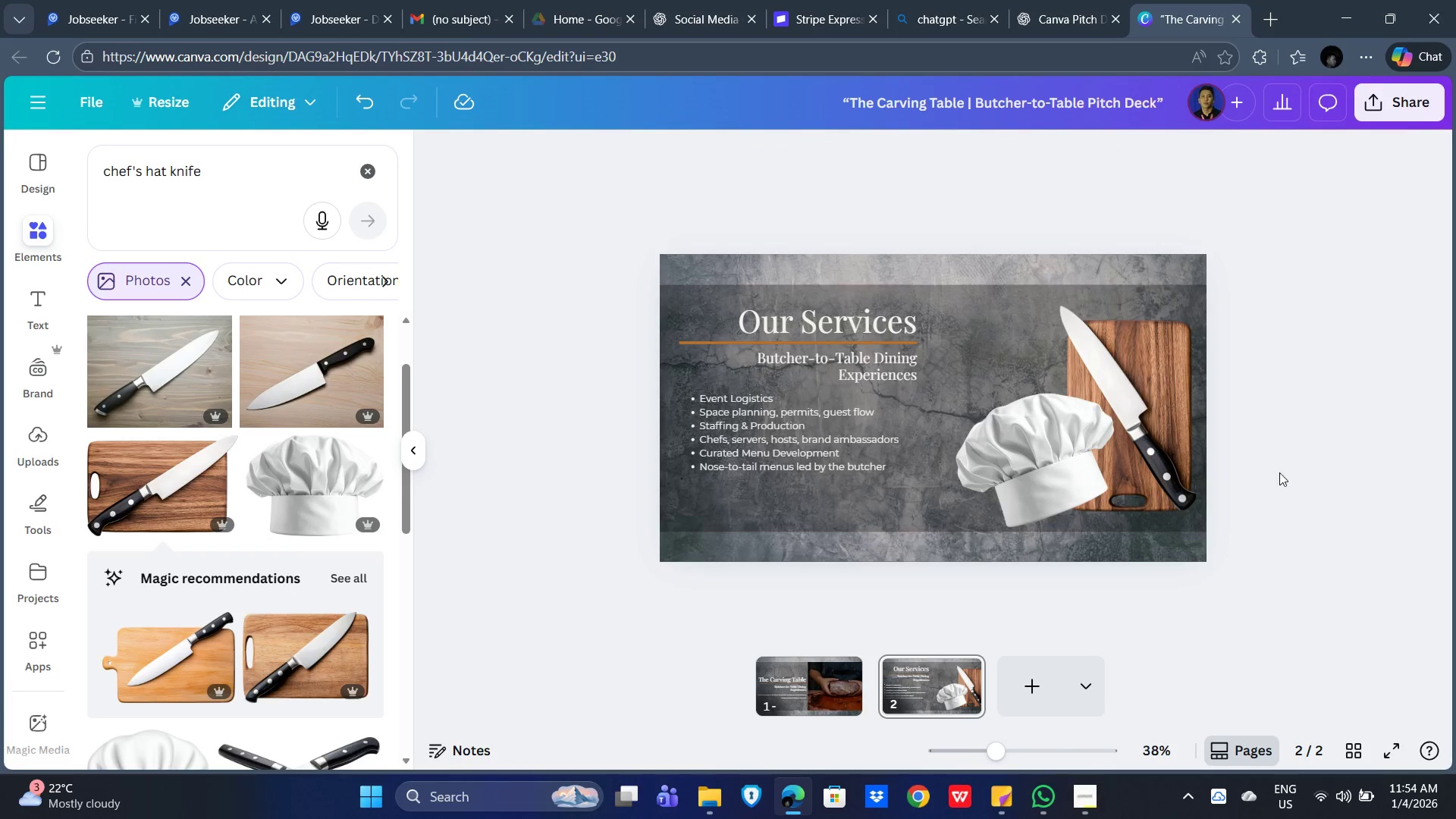 
key(Alt+Tab)
 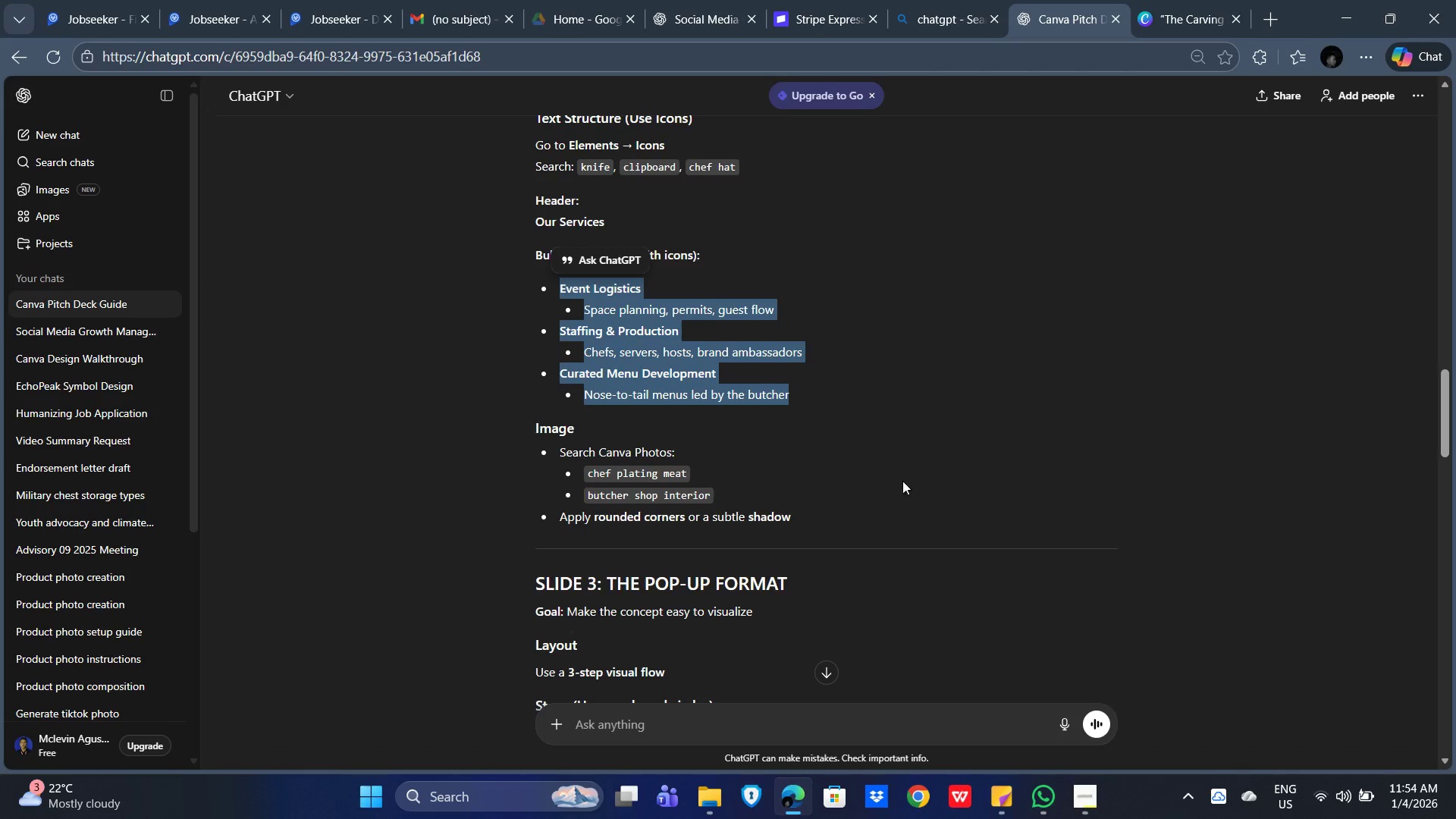 
scroll: coordinate [984, 460], scroll_direction: up, amount: 2.0
 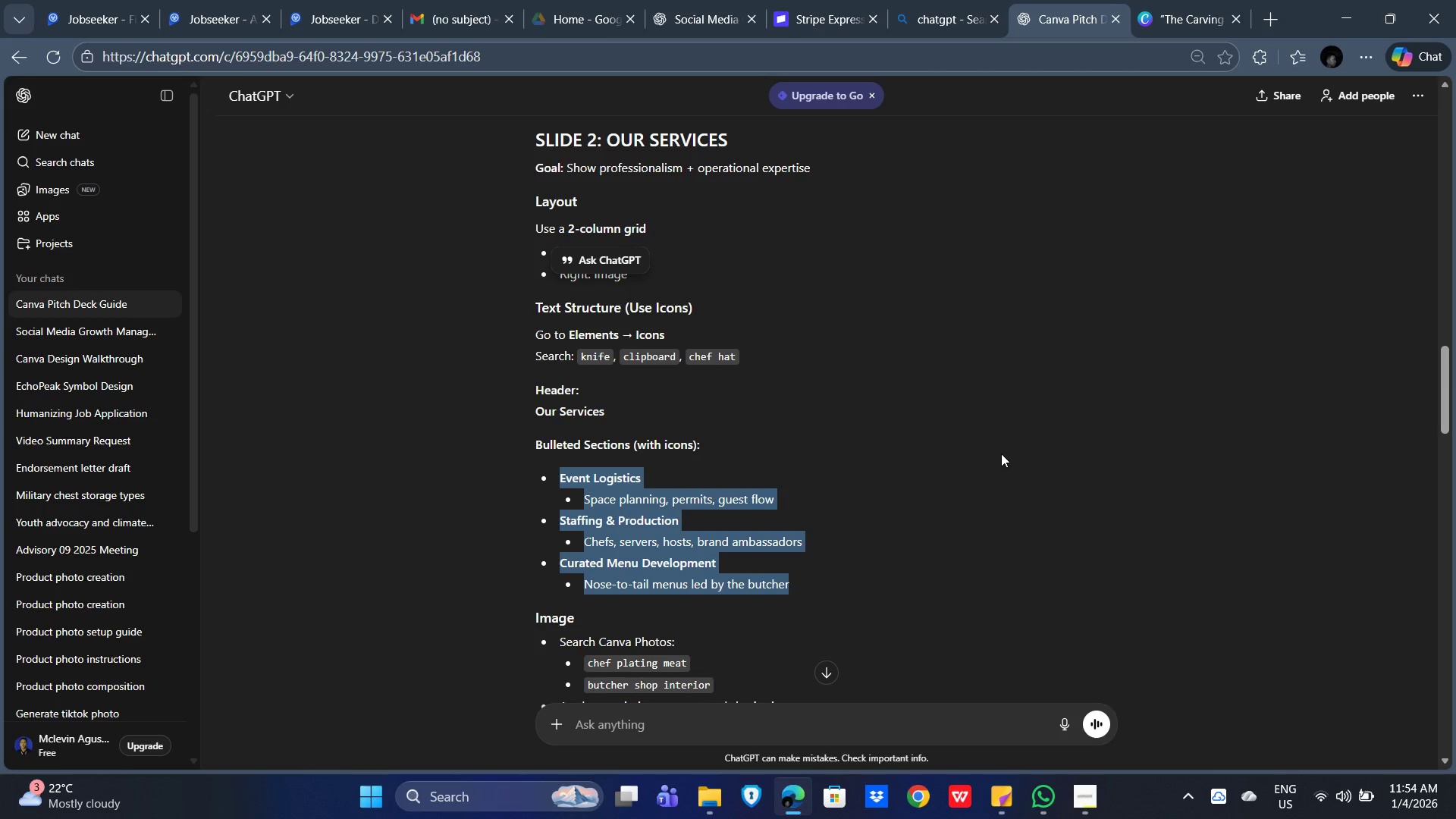 
key(Alt+AltLeft)
 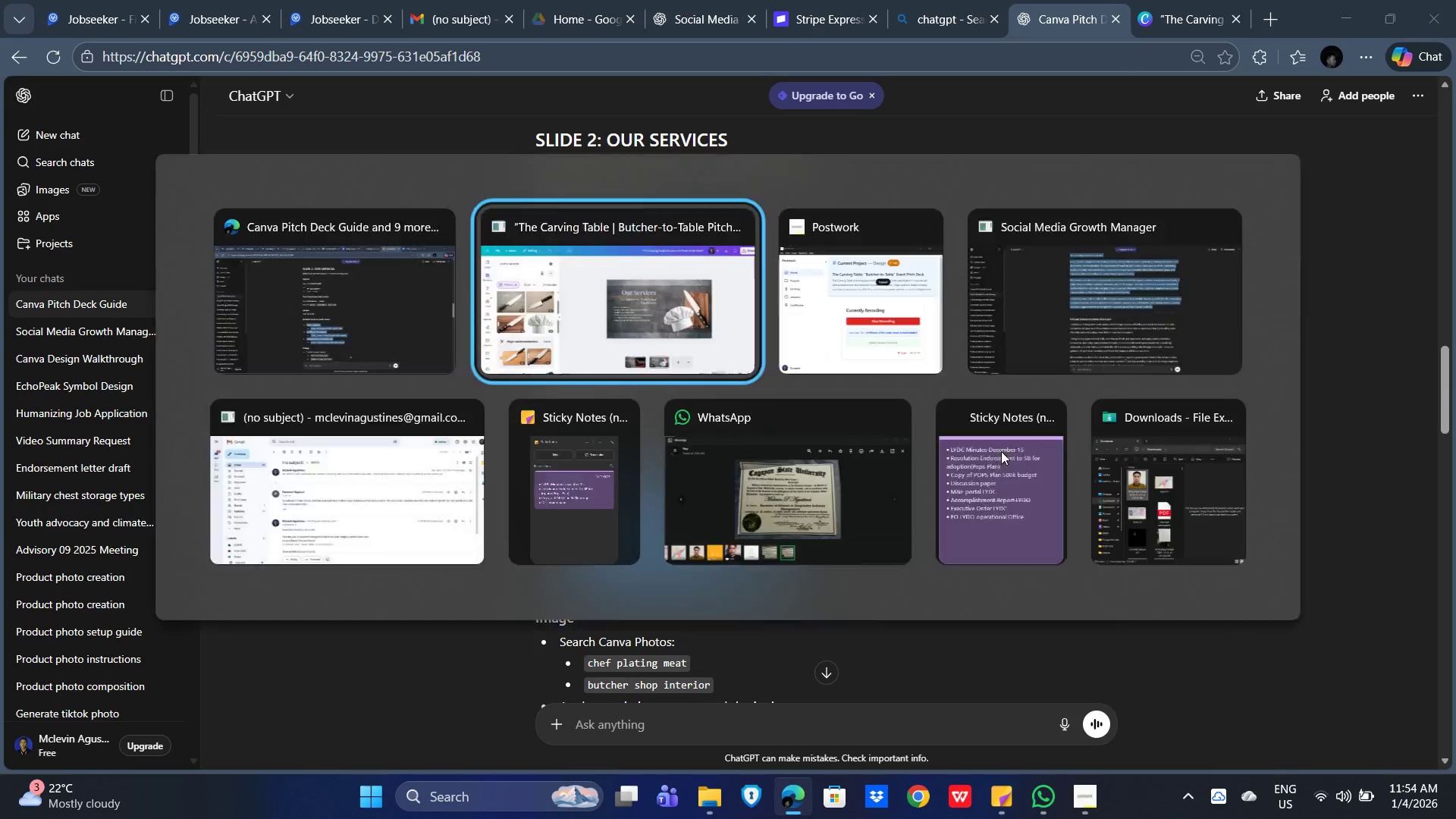 
key(Alt+Tab)
 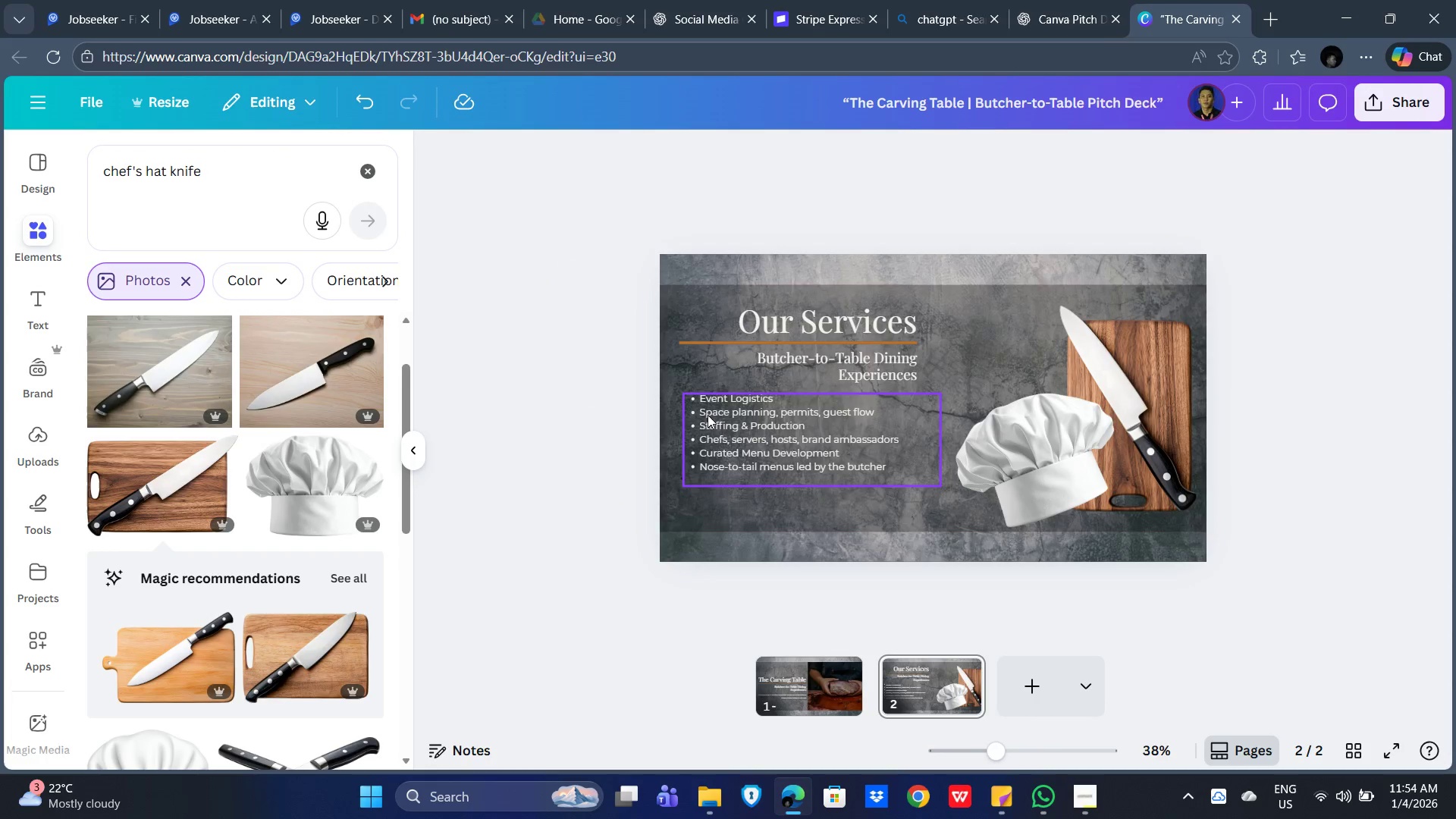 
left_click([693, 412])
 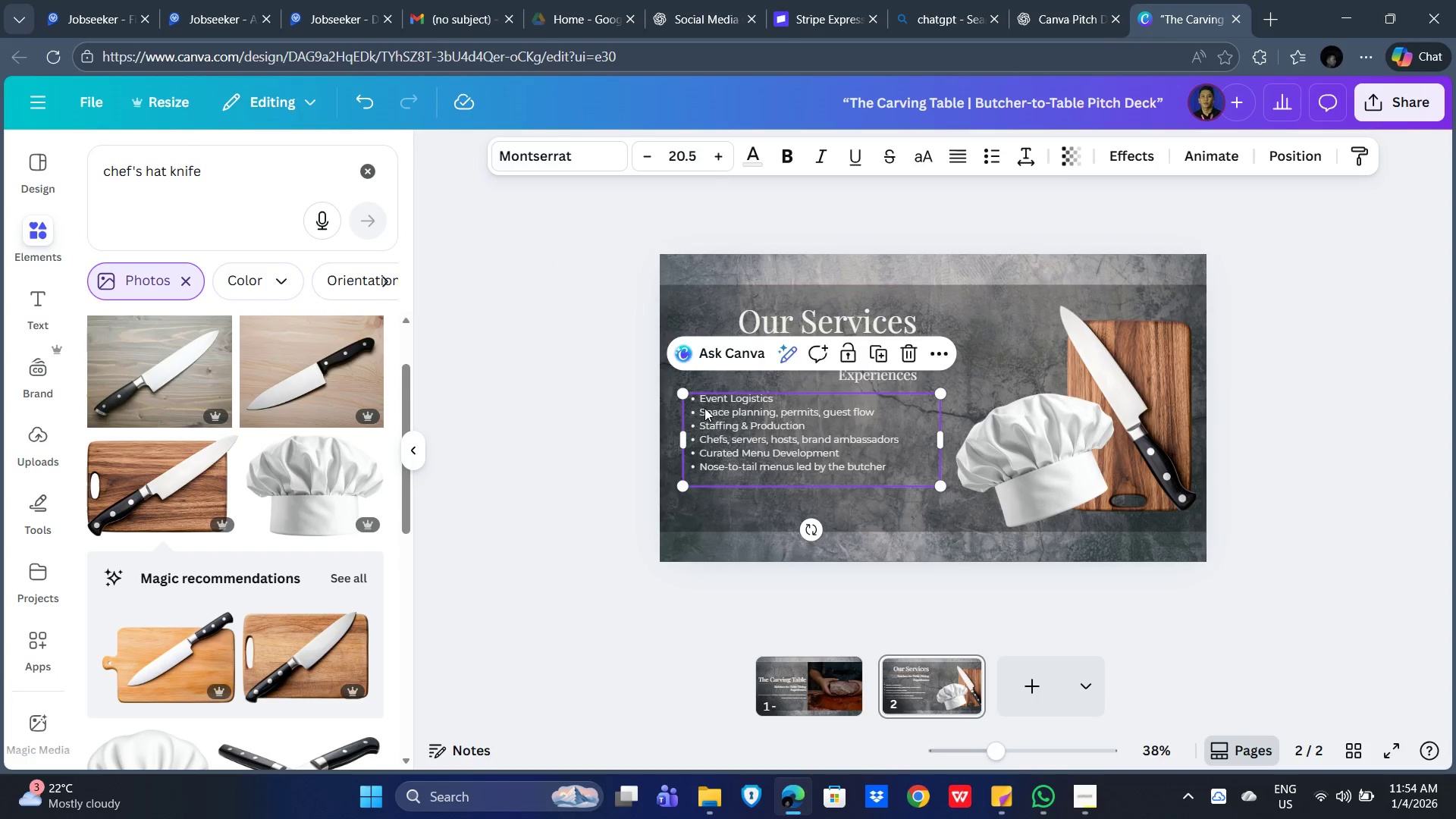 
double_click([704, 407])
 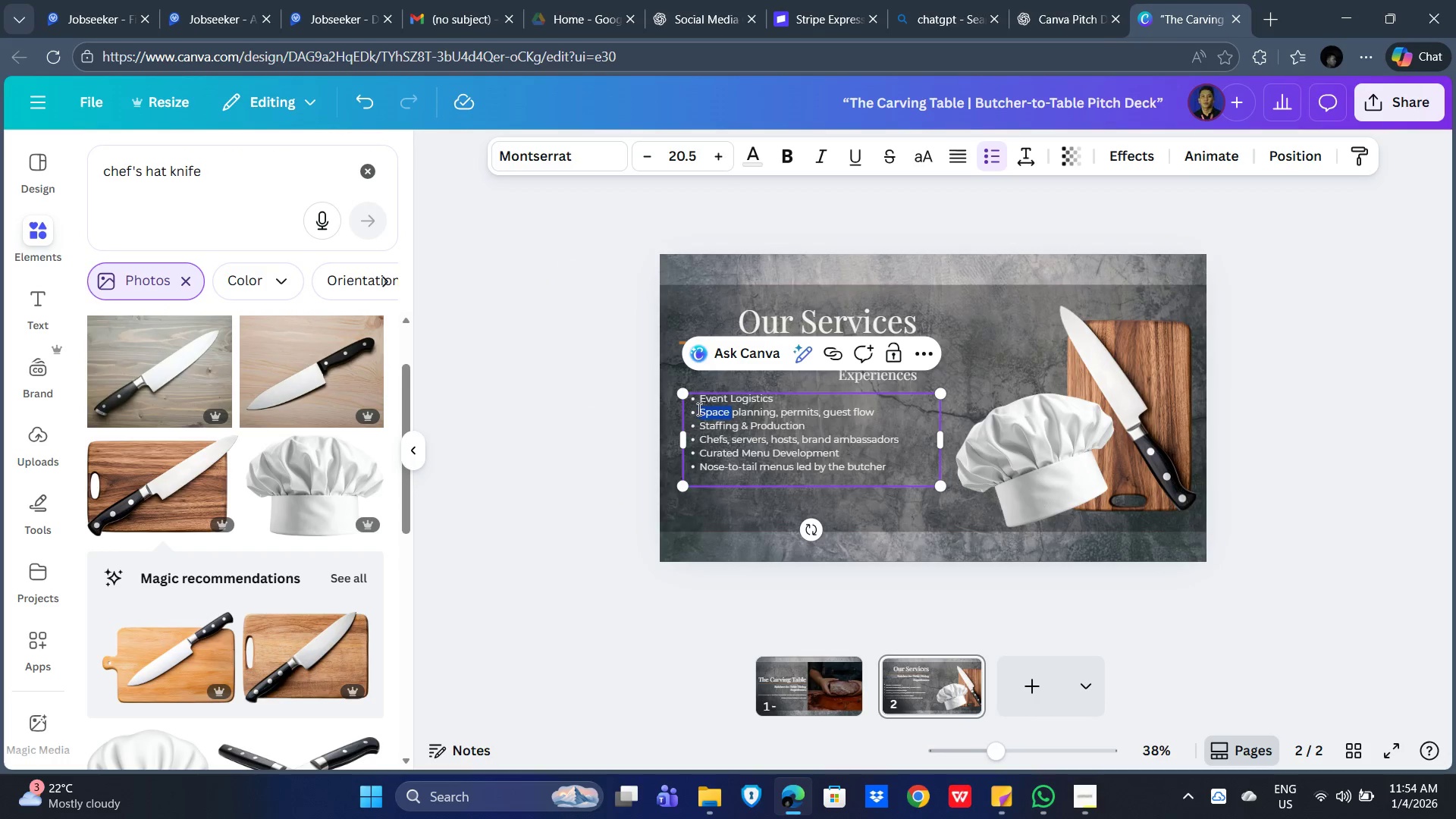 
left_click([697, 410])
 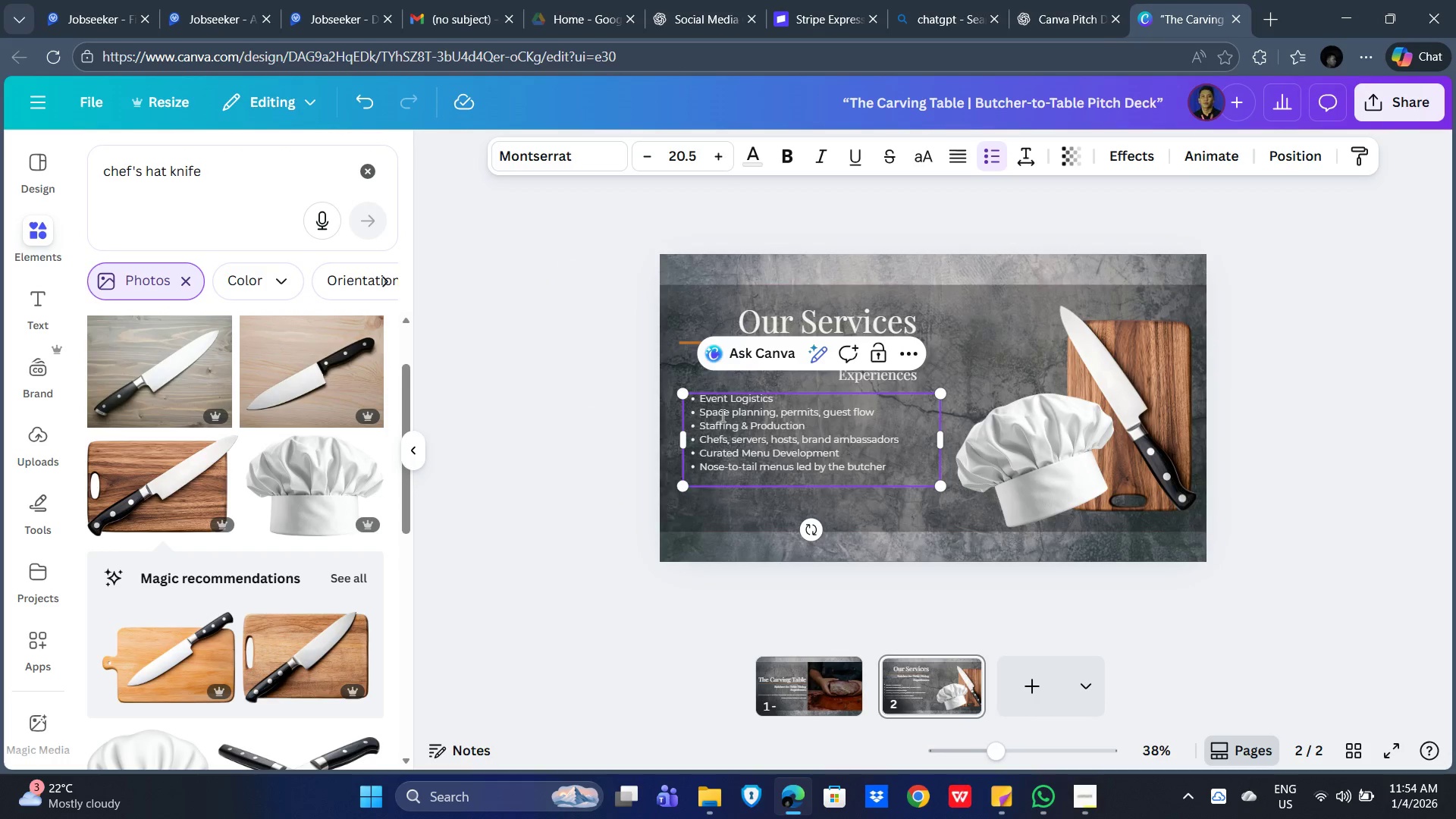 
key(Space)
 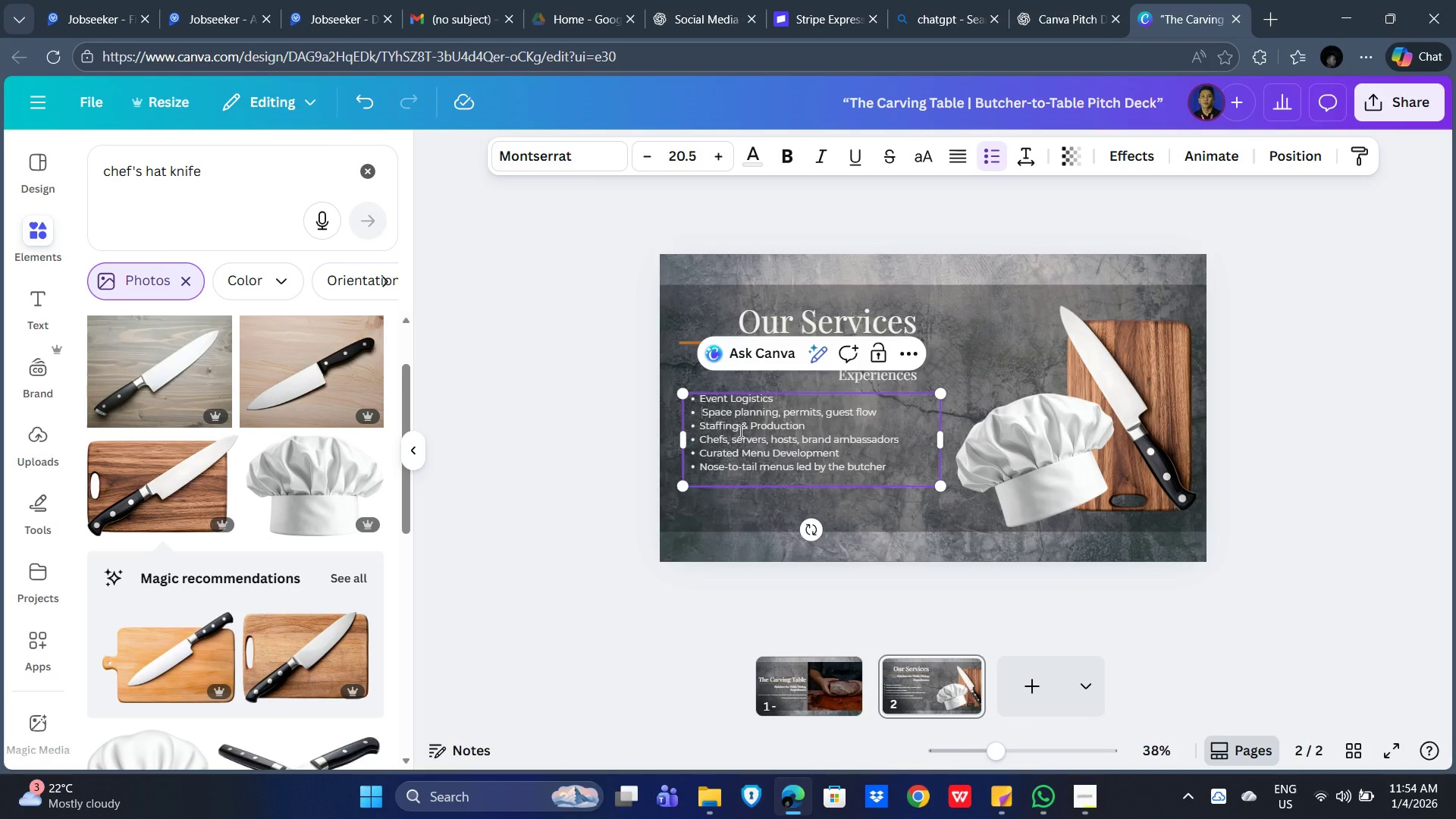 
key(Backspace)
 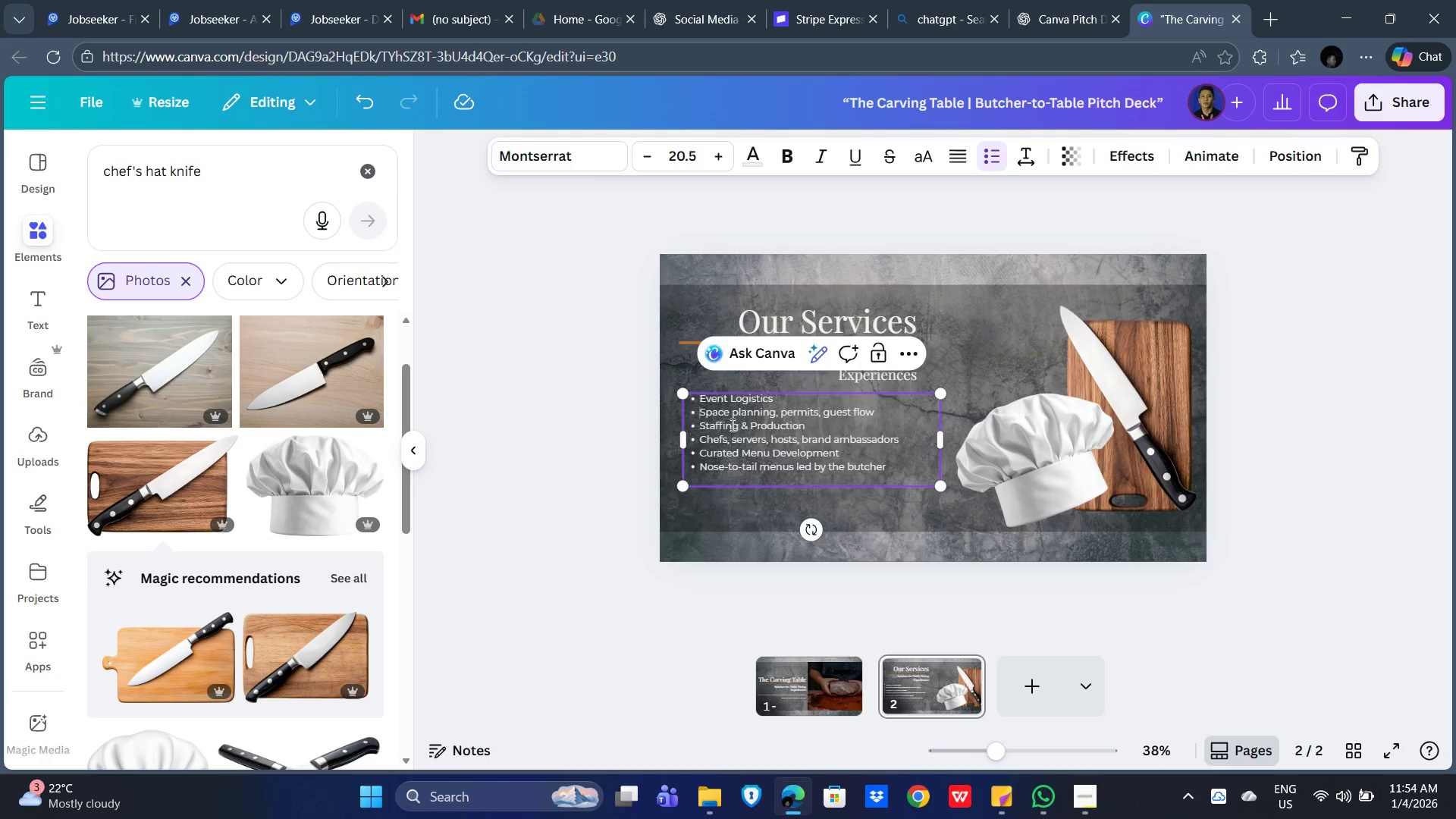 
left_click([780, 402])
 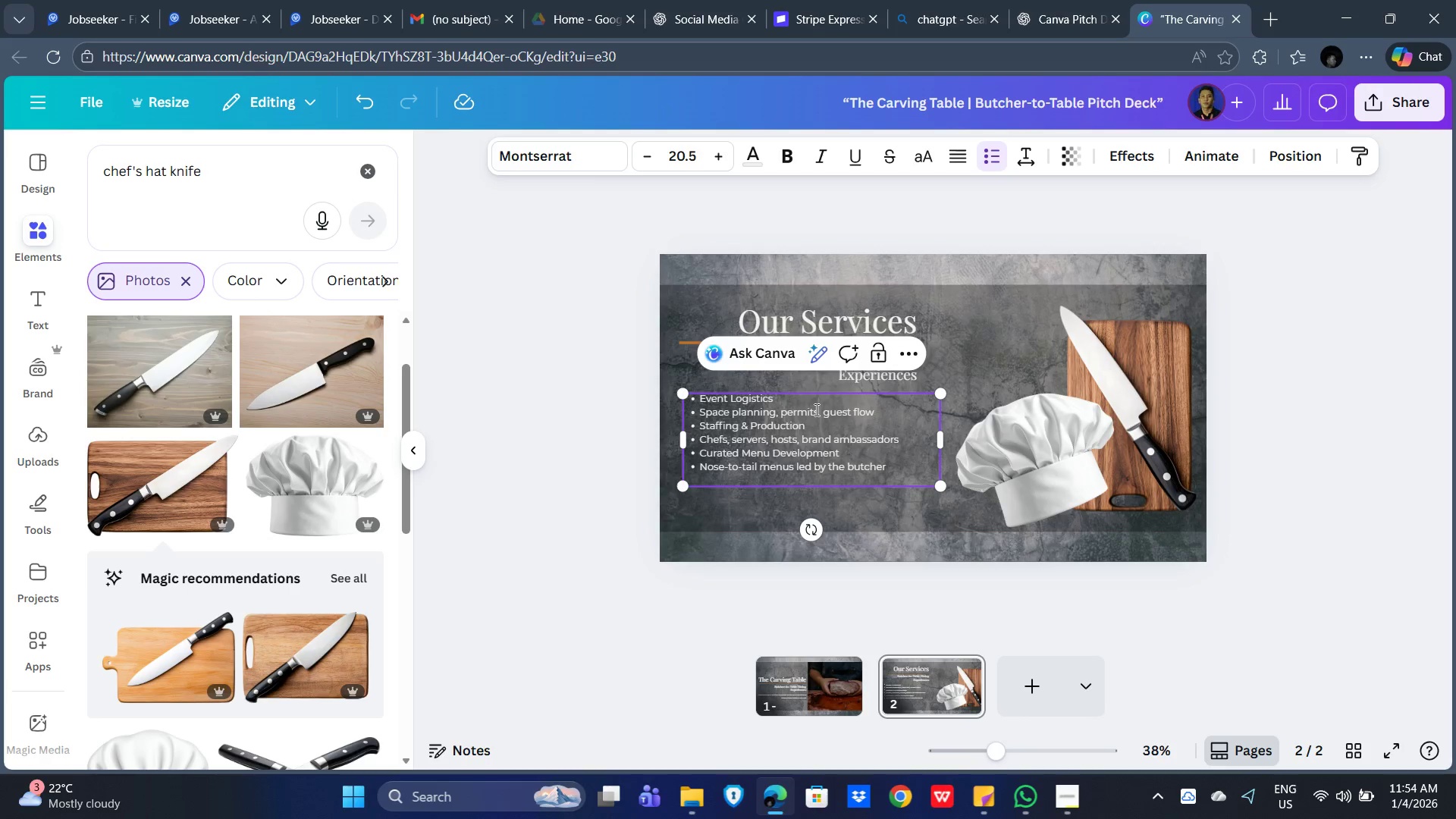 
key(Enter)
 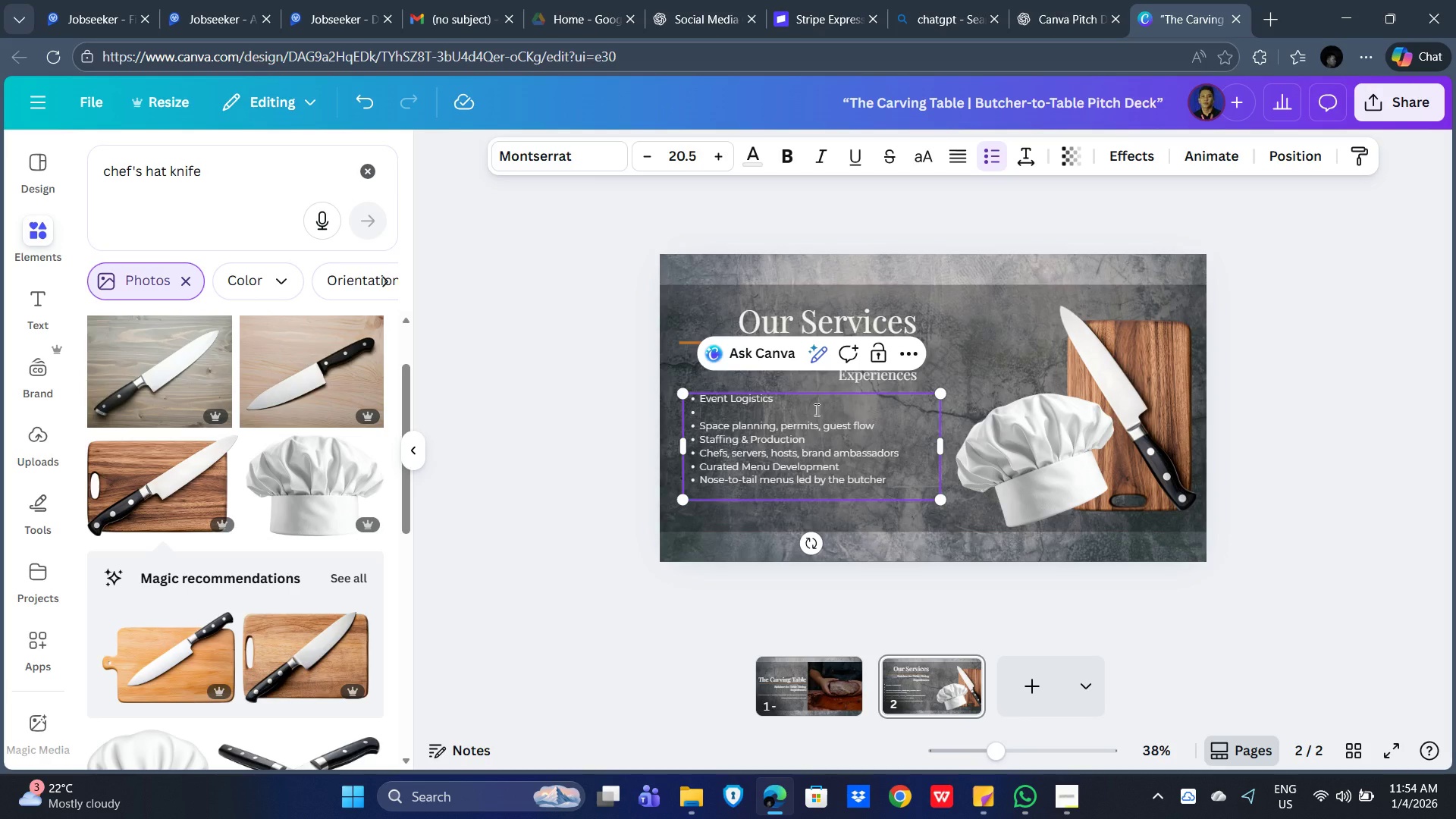 
key(Tab)
 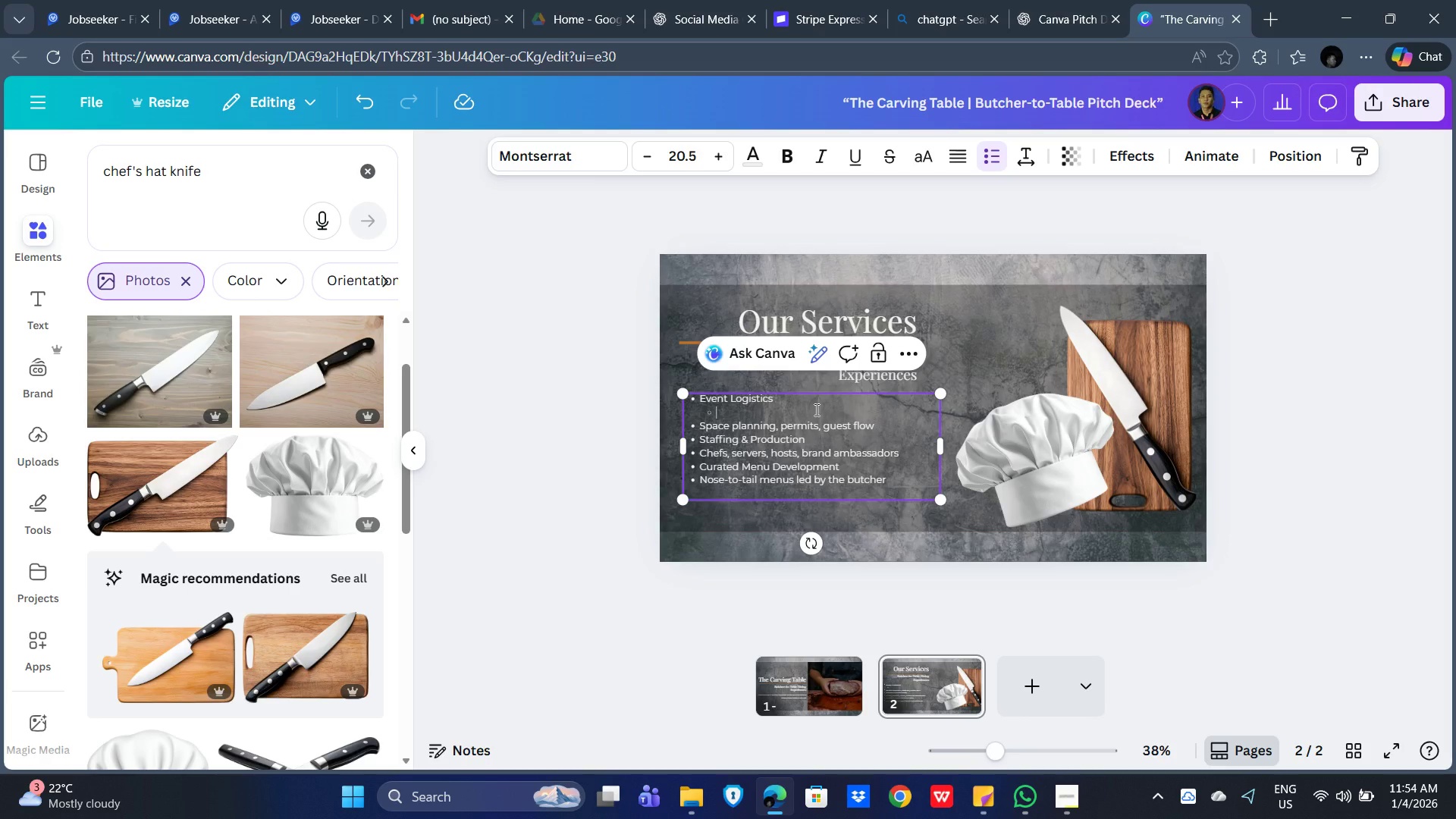 
key(Backspace)
 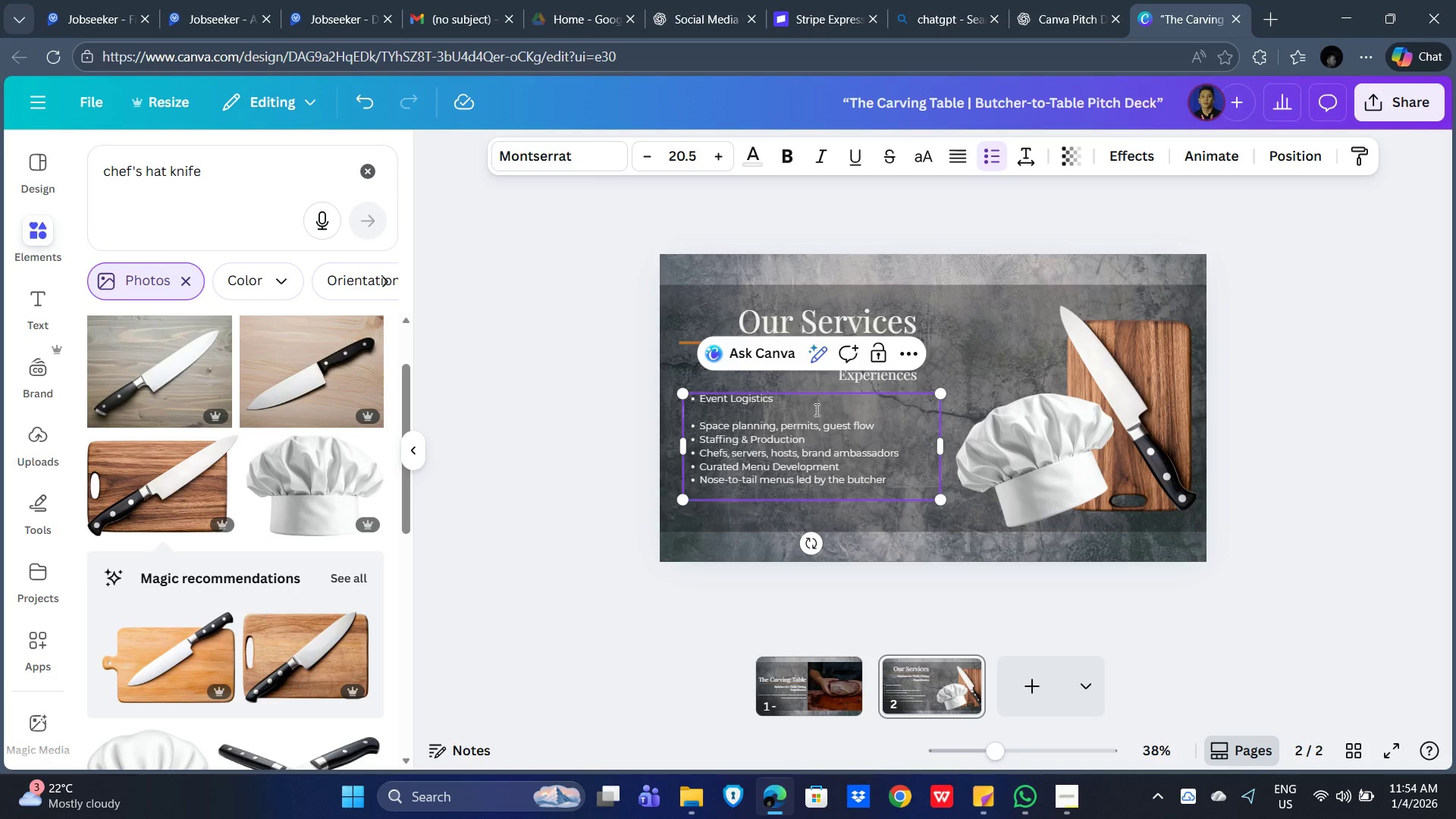 
key(Backspace)
 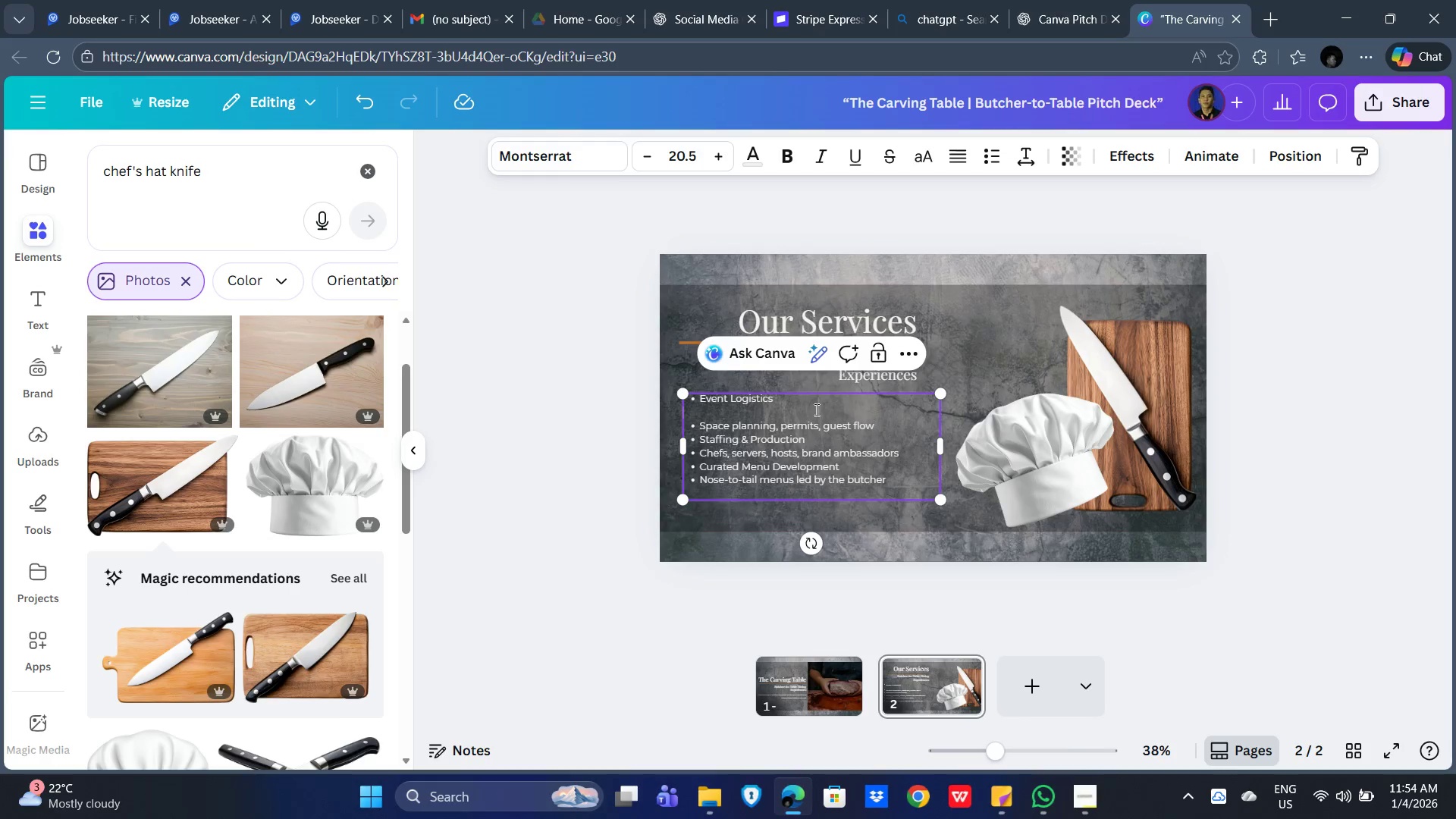 
key(Backspace)
 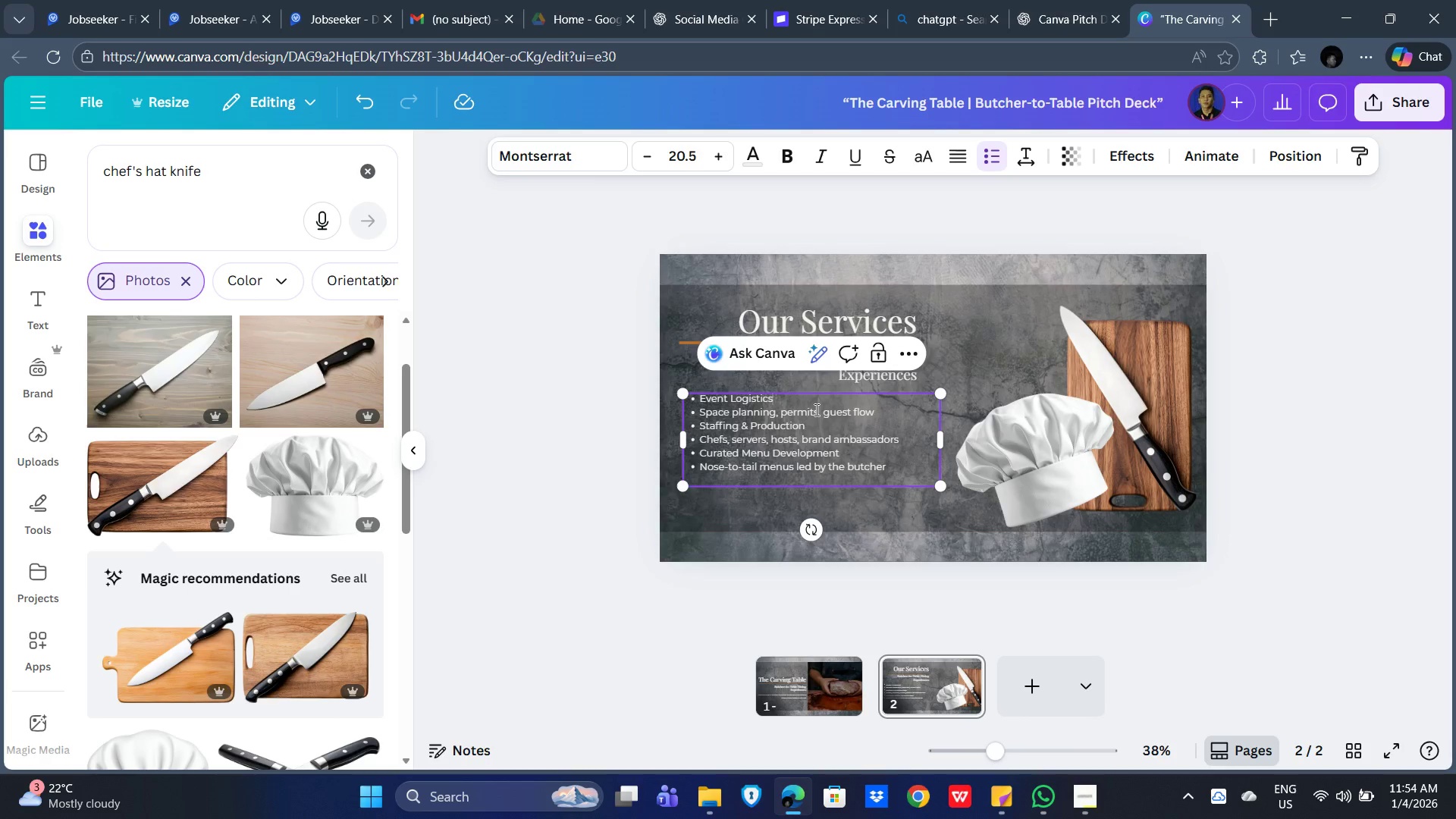 
key(ArrowDown)
 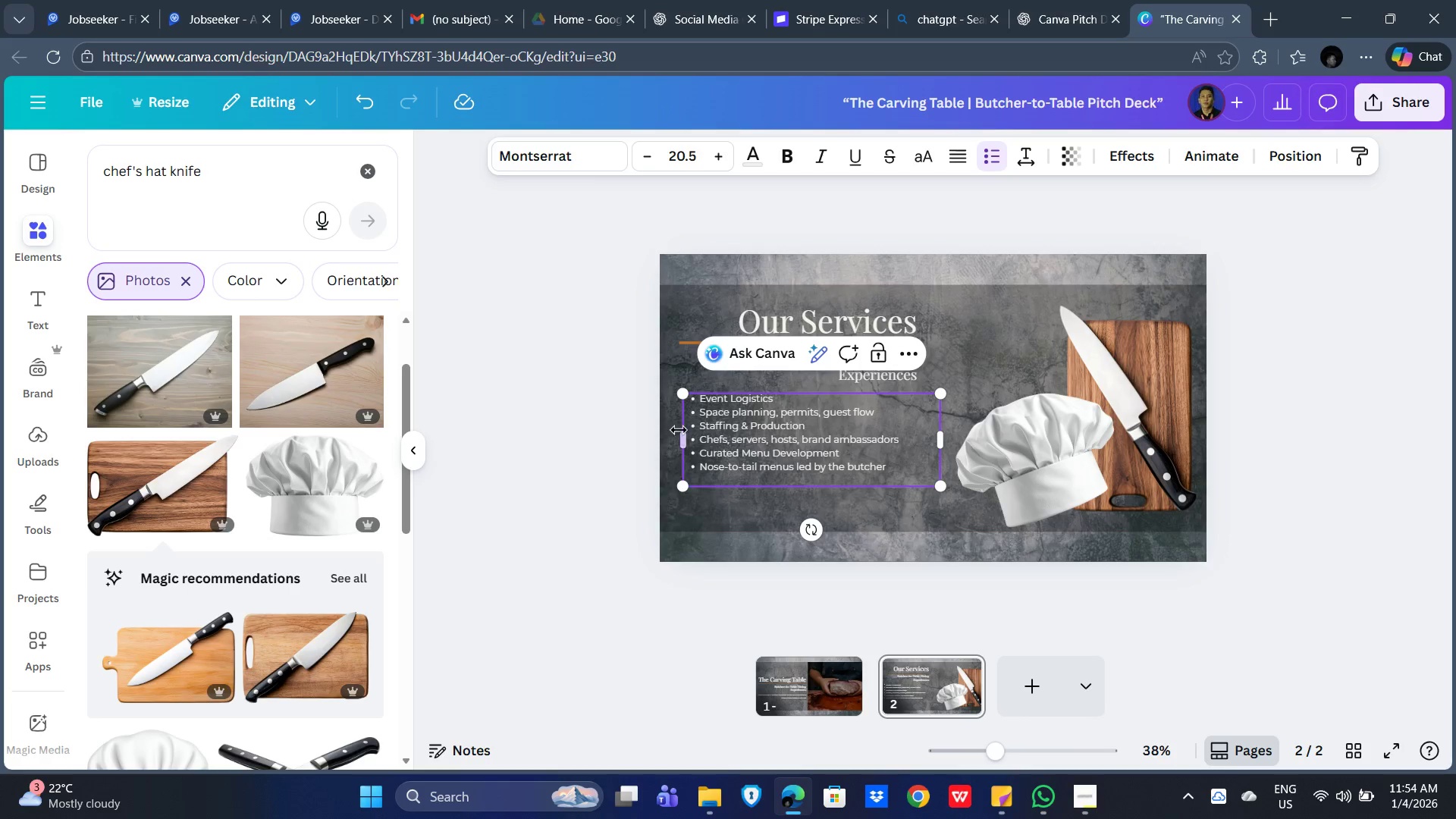 
left_click([695, 412])
 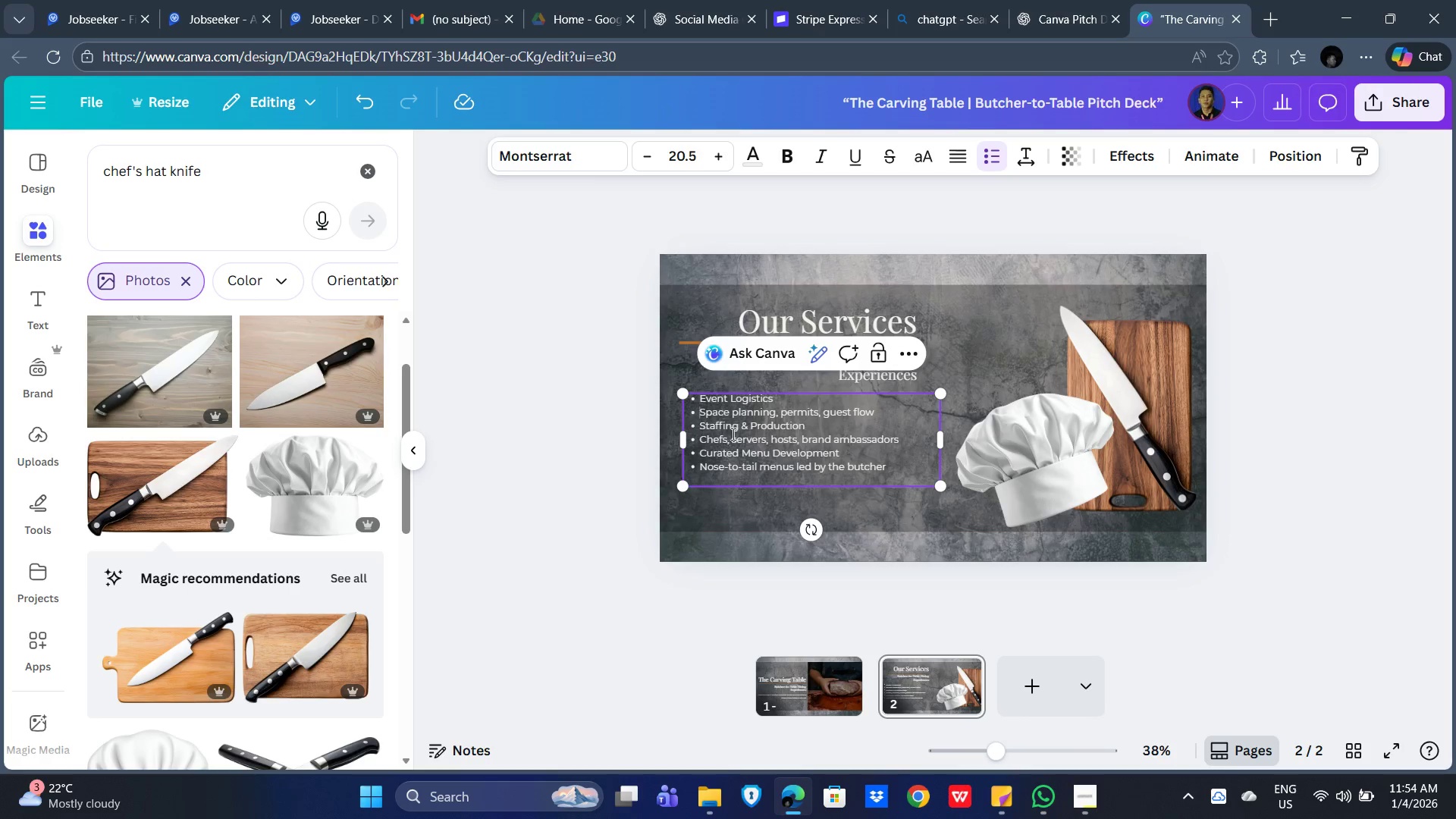 
key(Tab)
 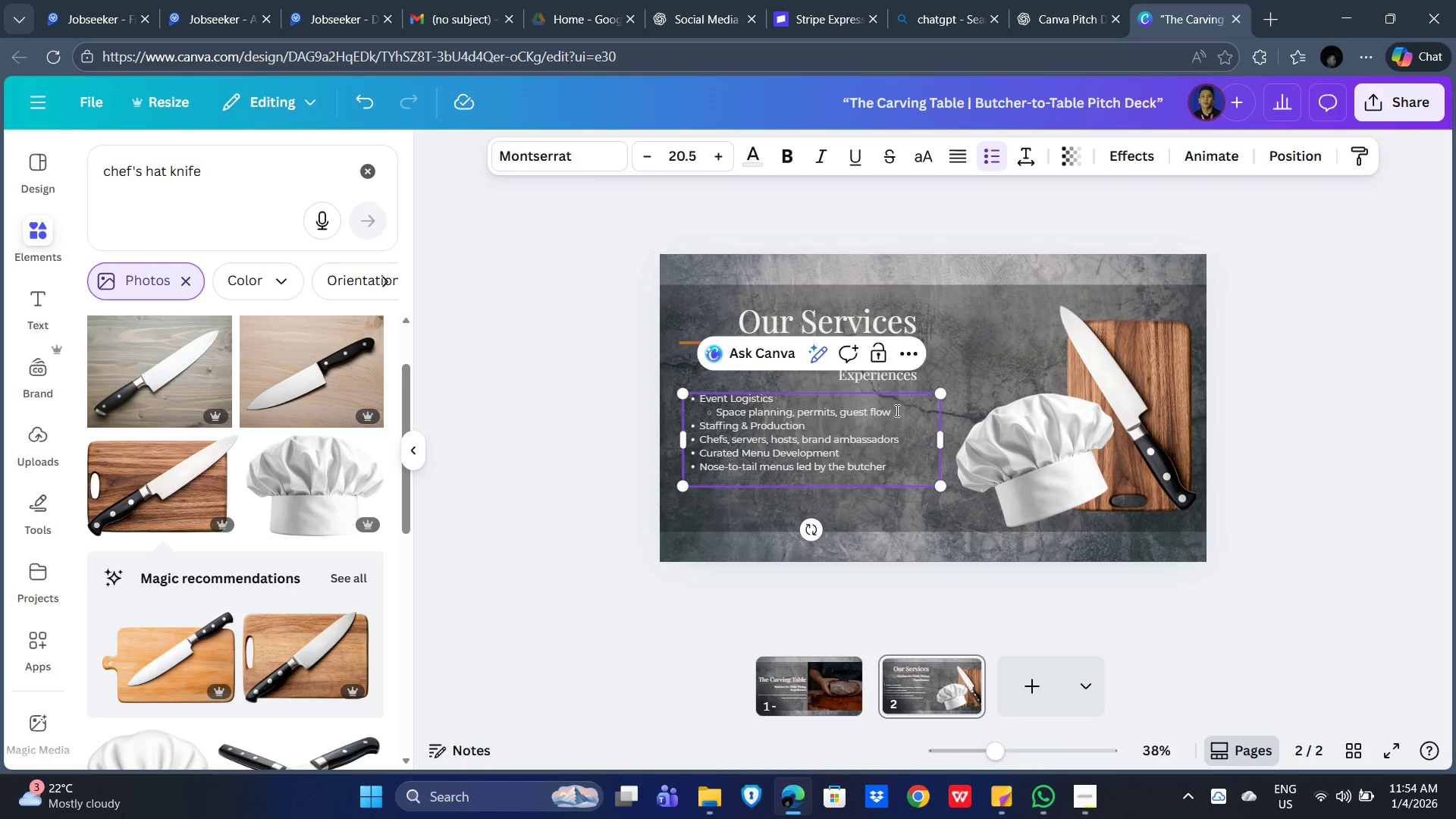 
key(Enter)
 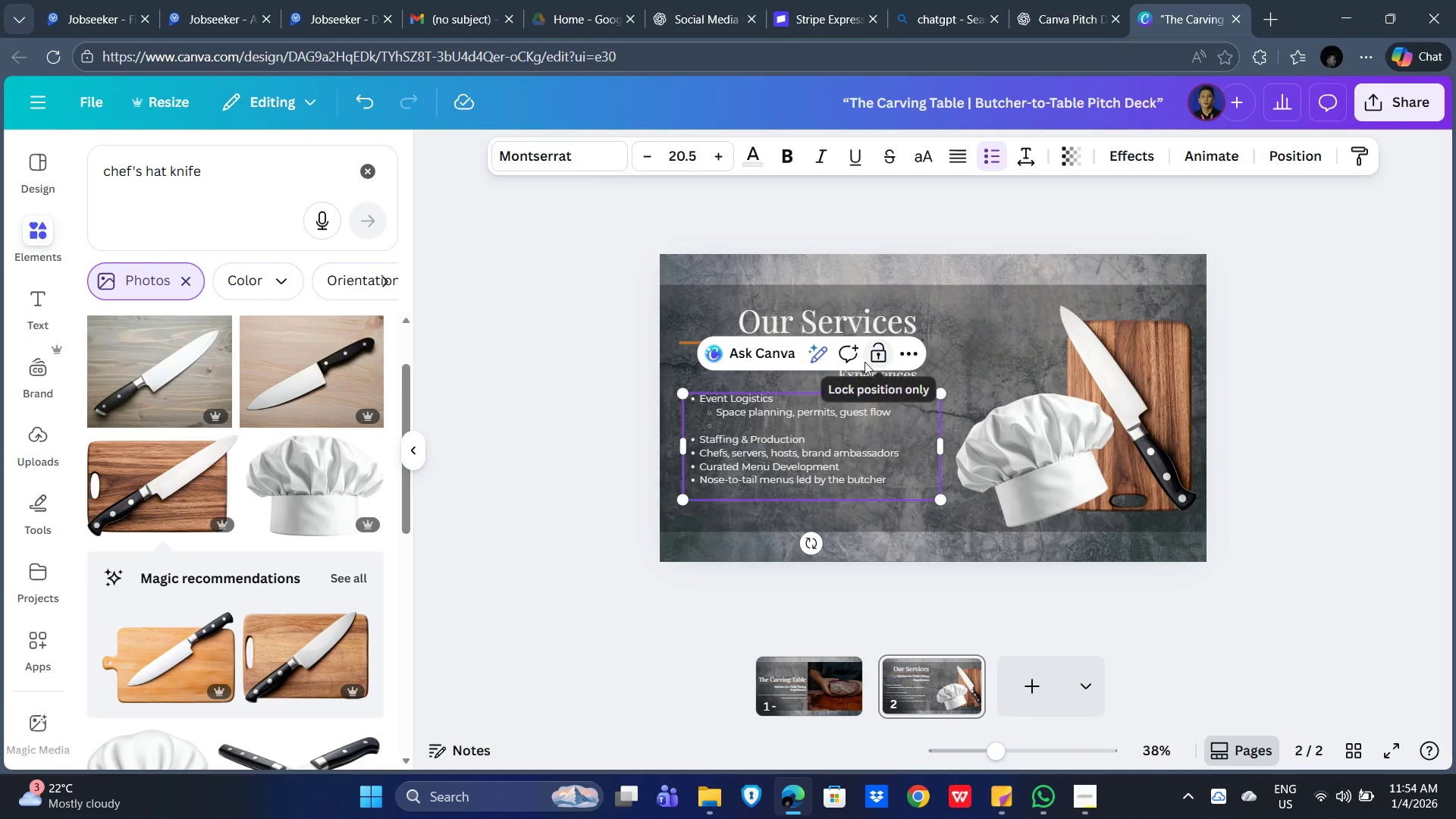 
key(Backspace)
 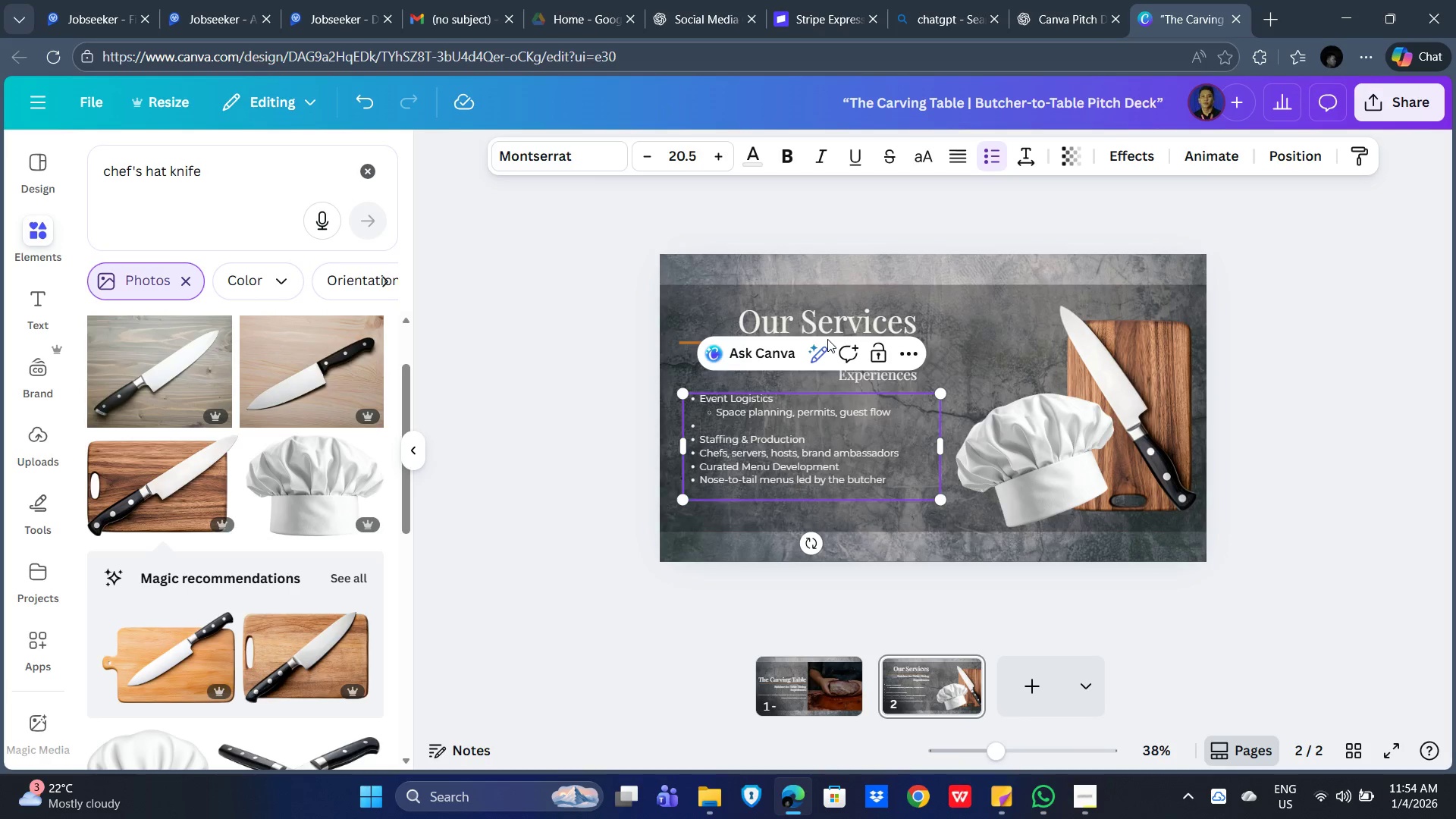 
key(Backspace)
 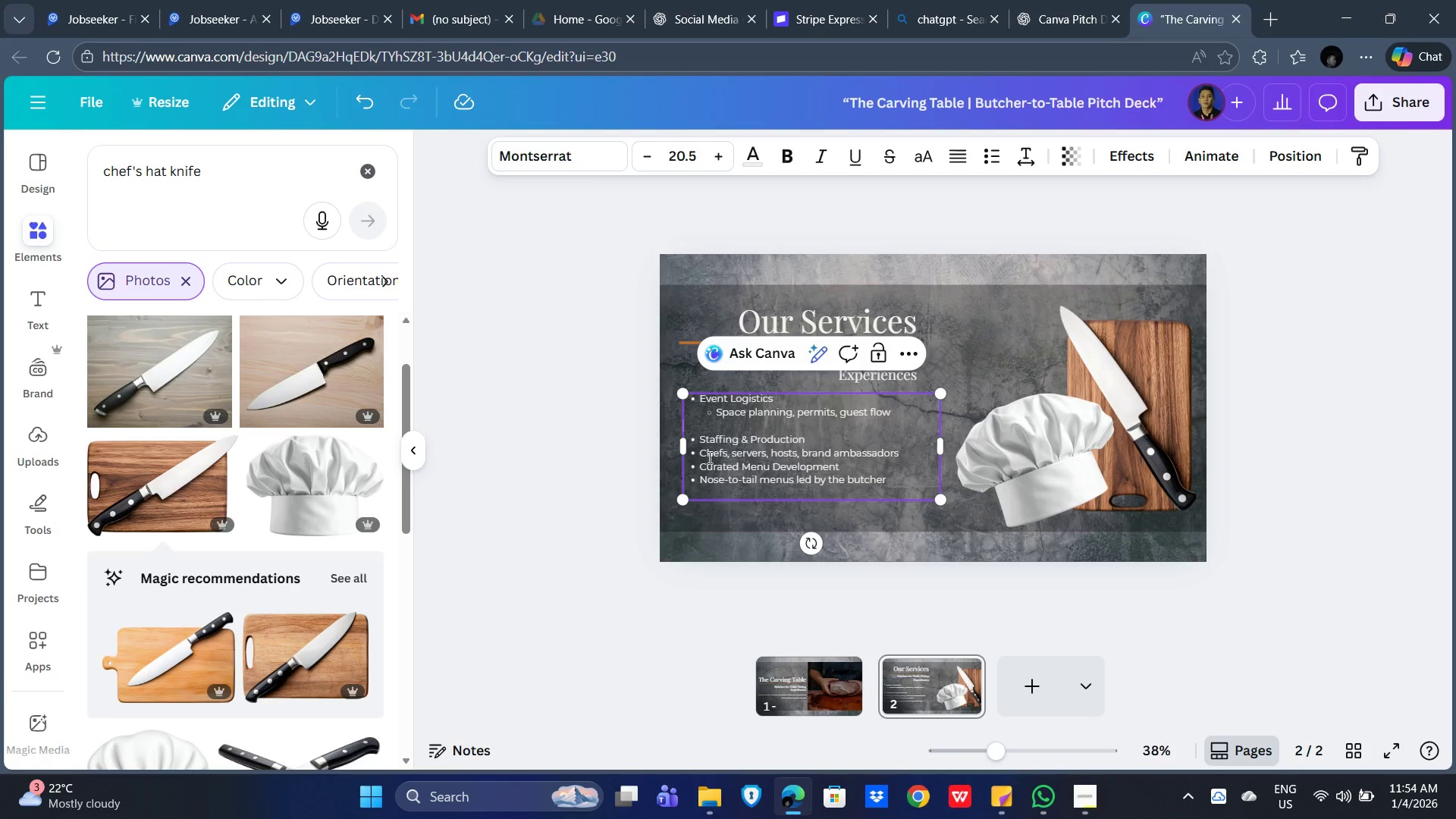 
left_click([700, 453])
 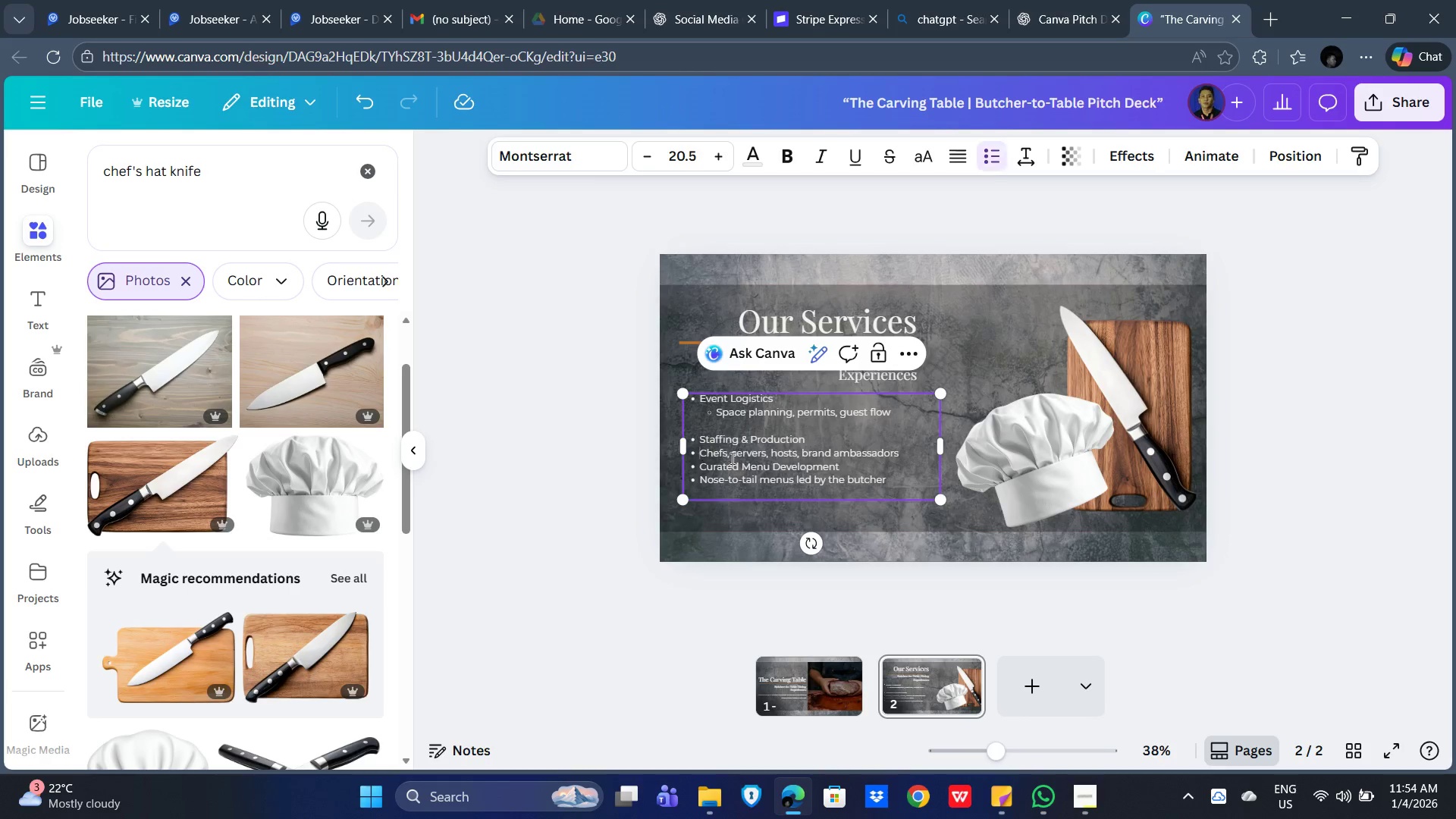 
key(Tab)
 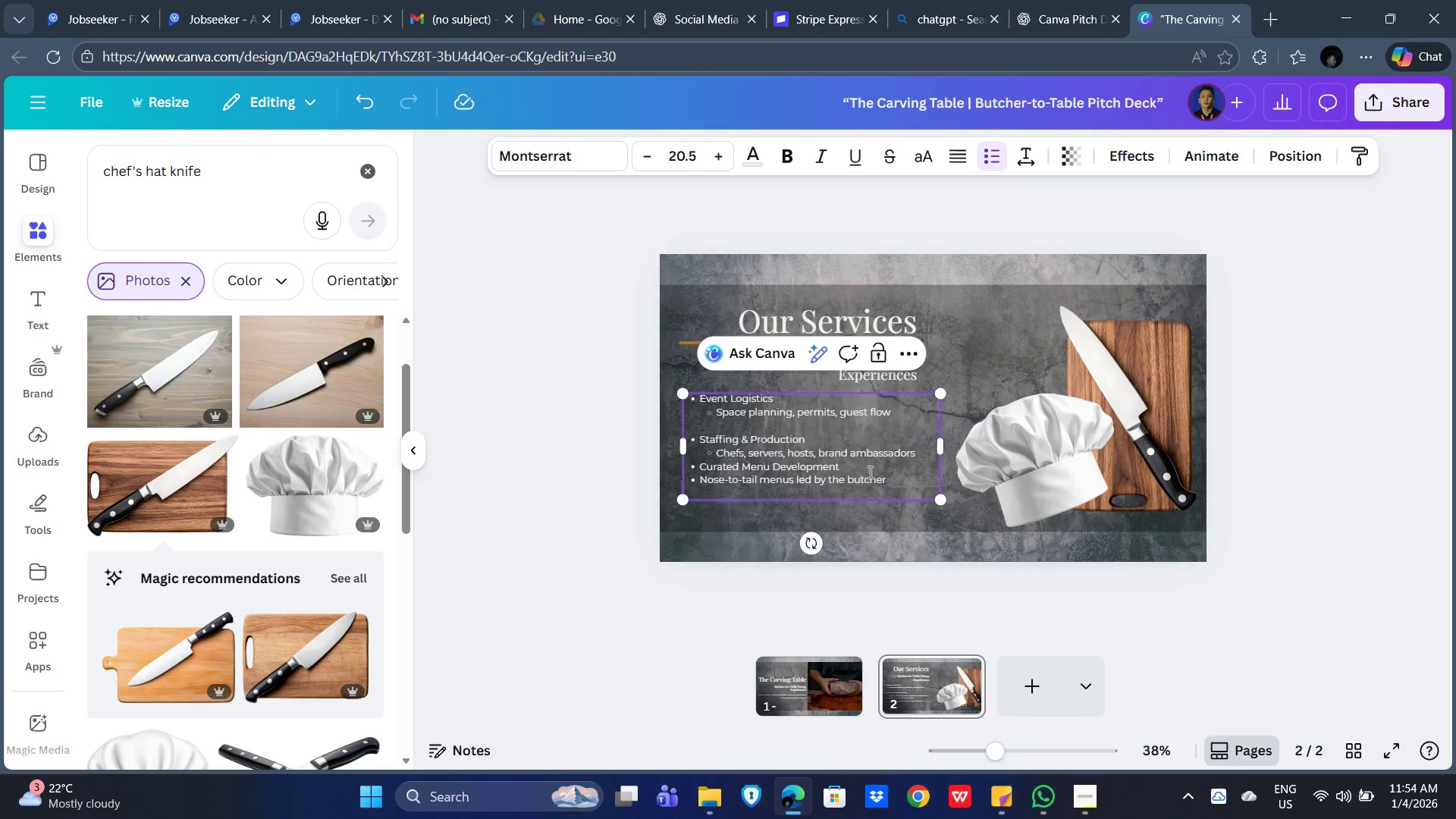 
left_click([839, 466])
 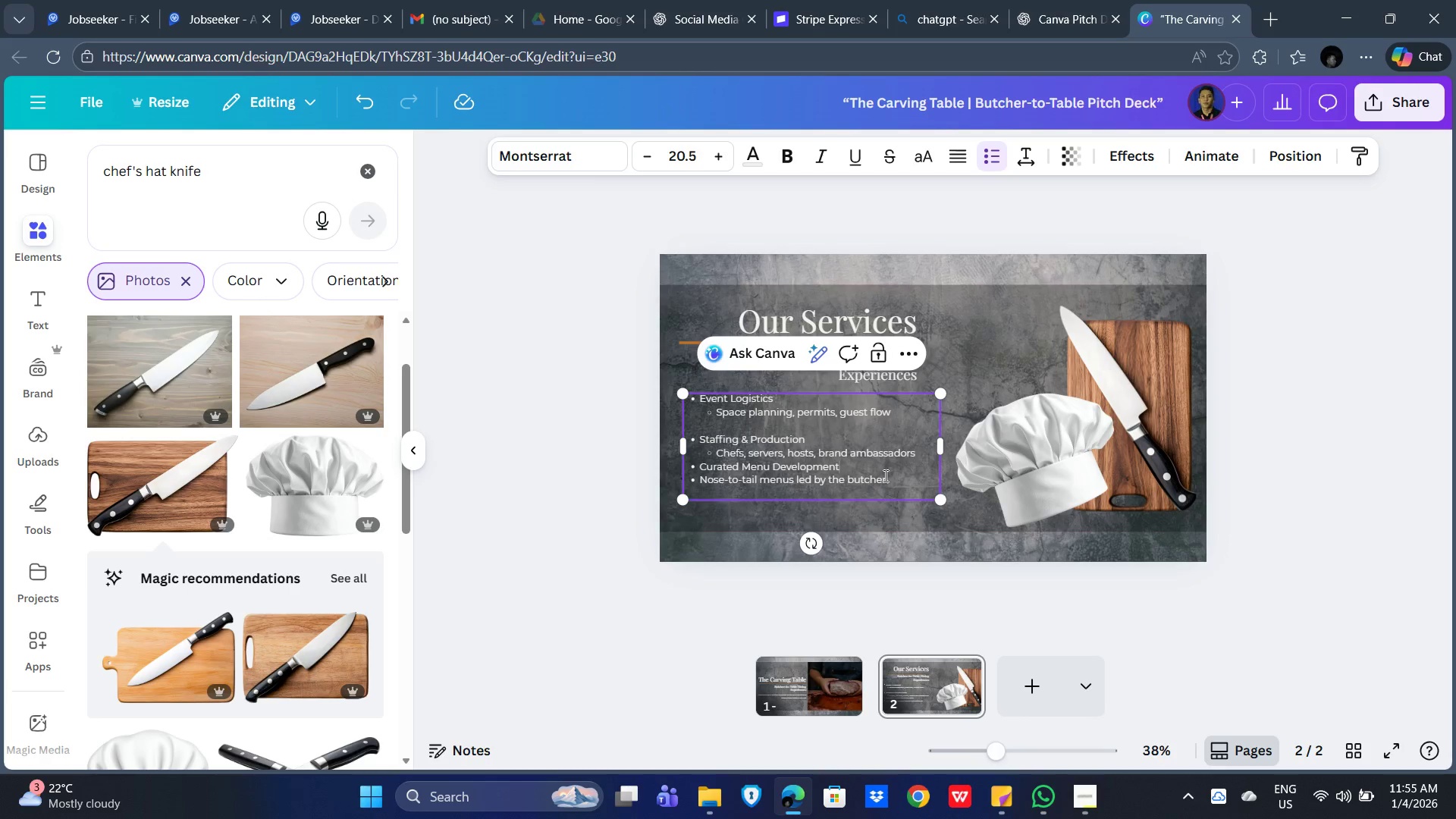 
key(Enter)
 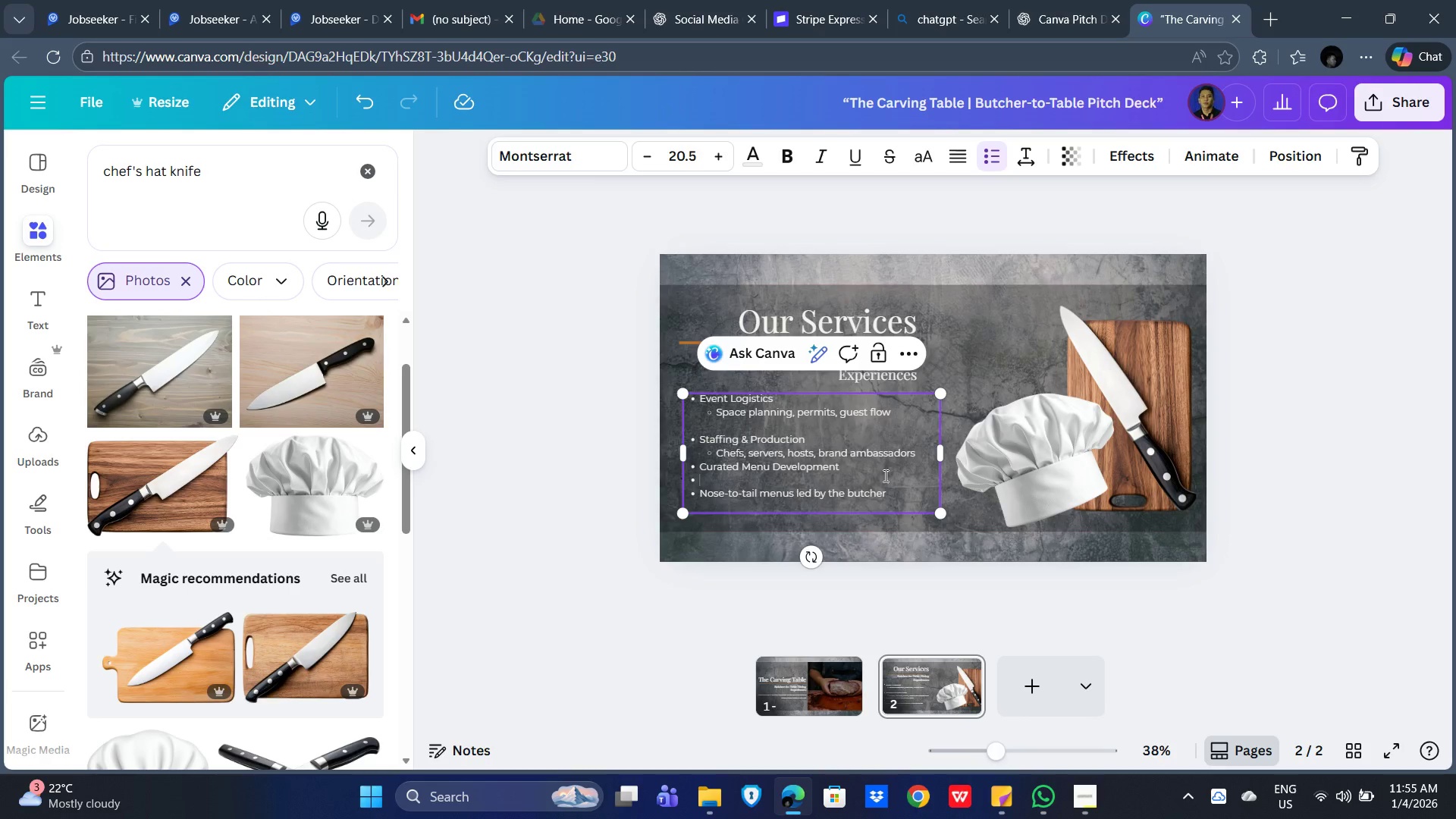 
key(Backspace)
 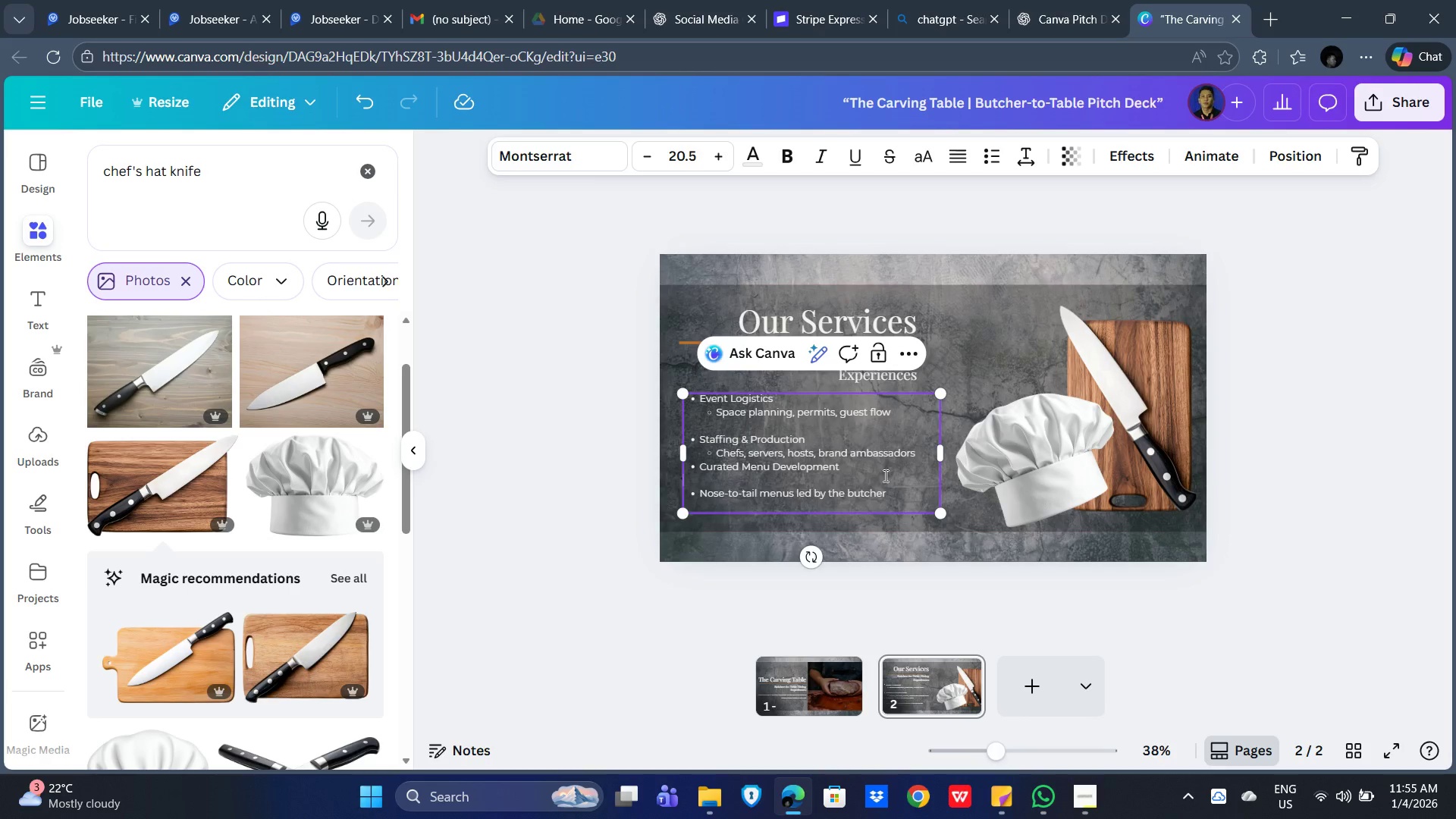 
key(Backspace)
 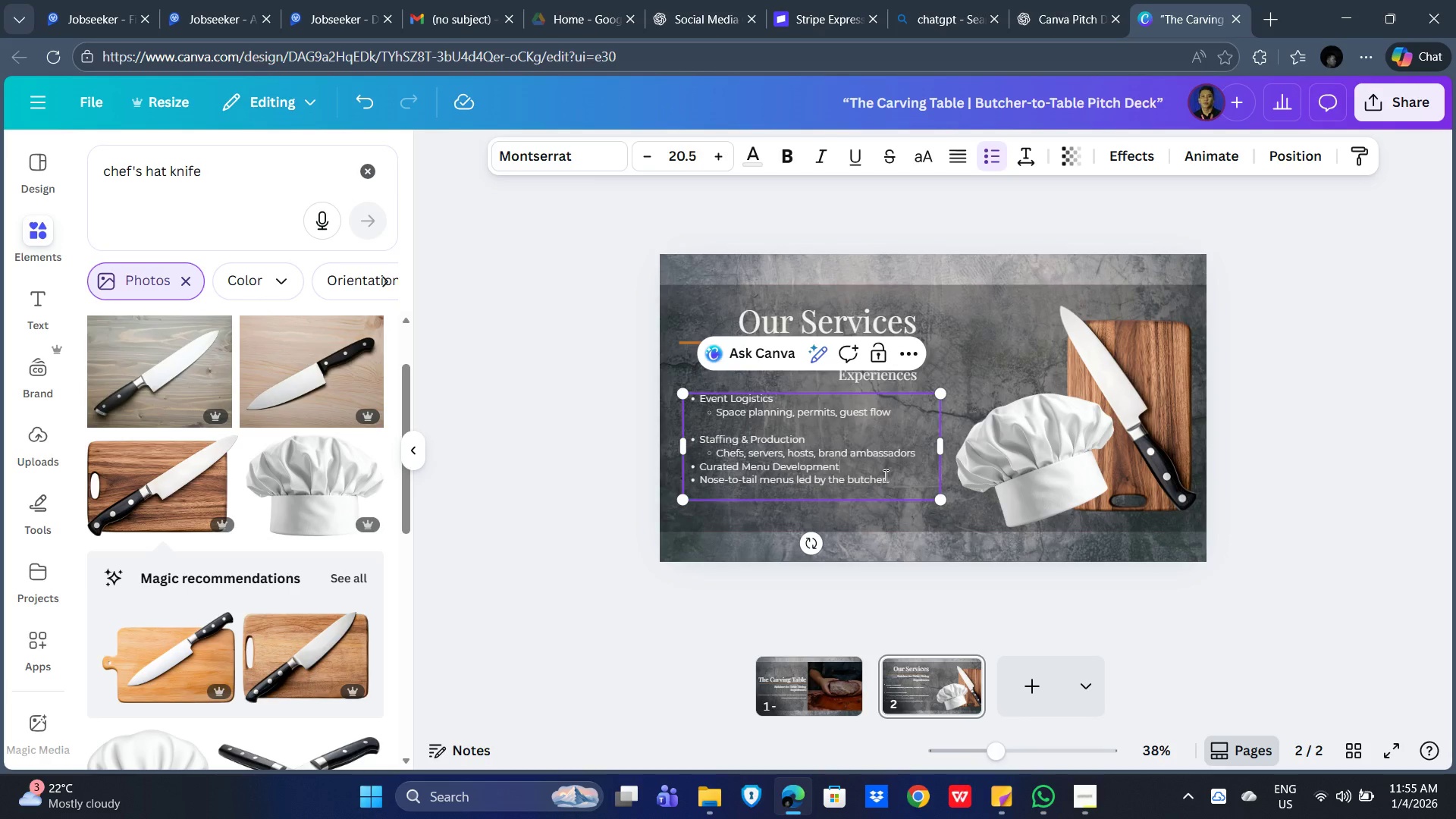 
key(Tab)
 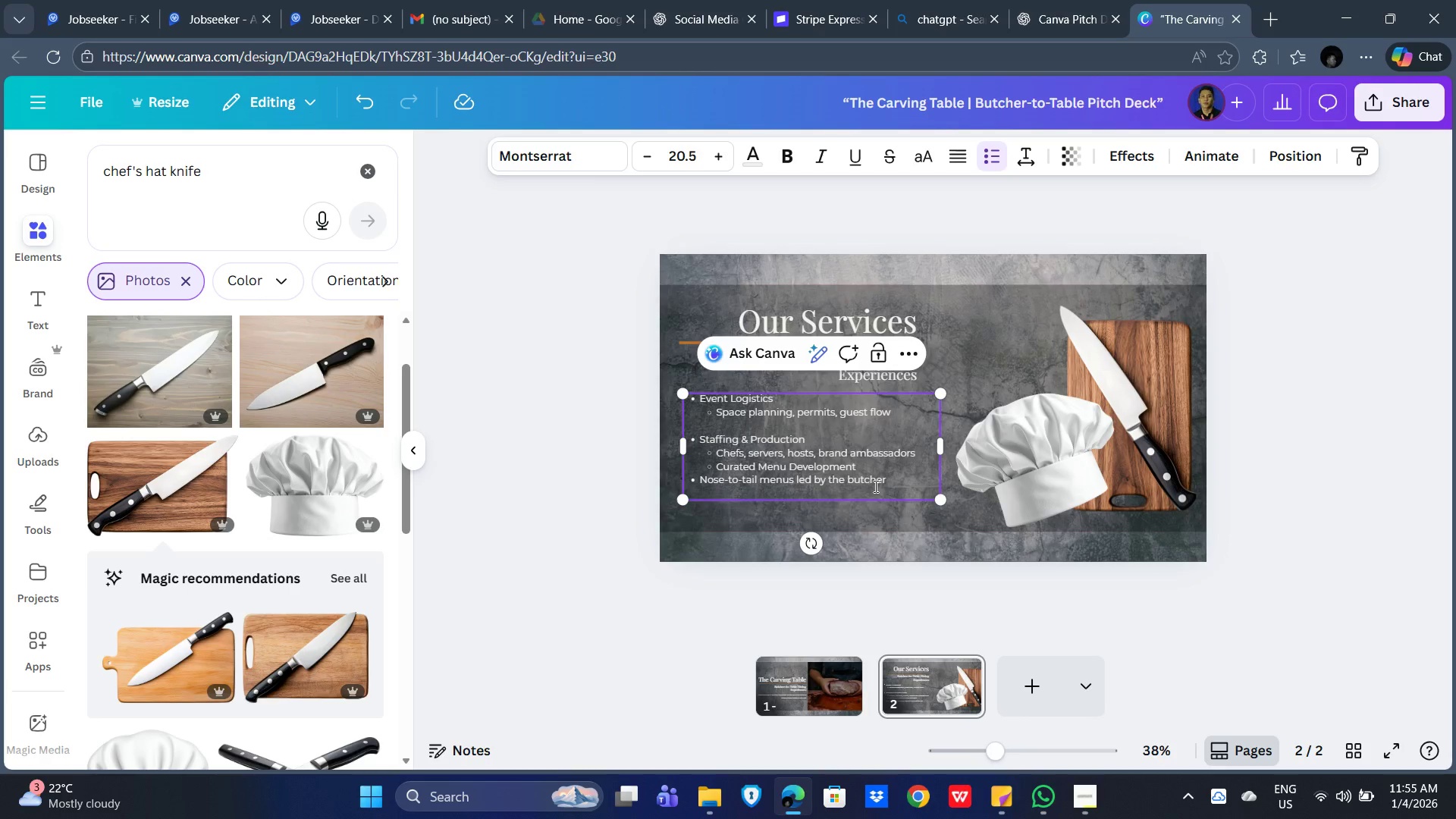 
key(Control+Z)
 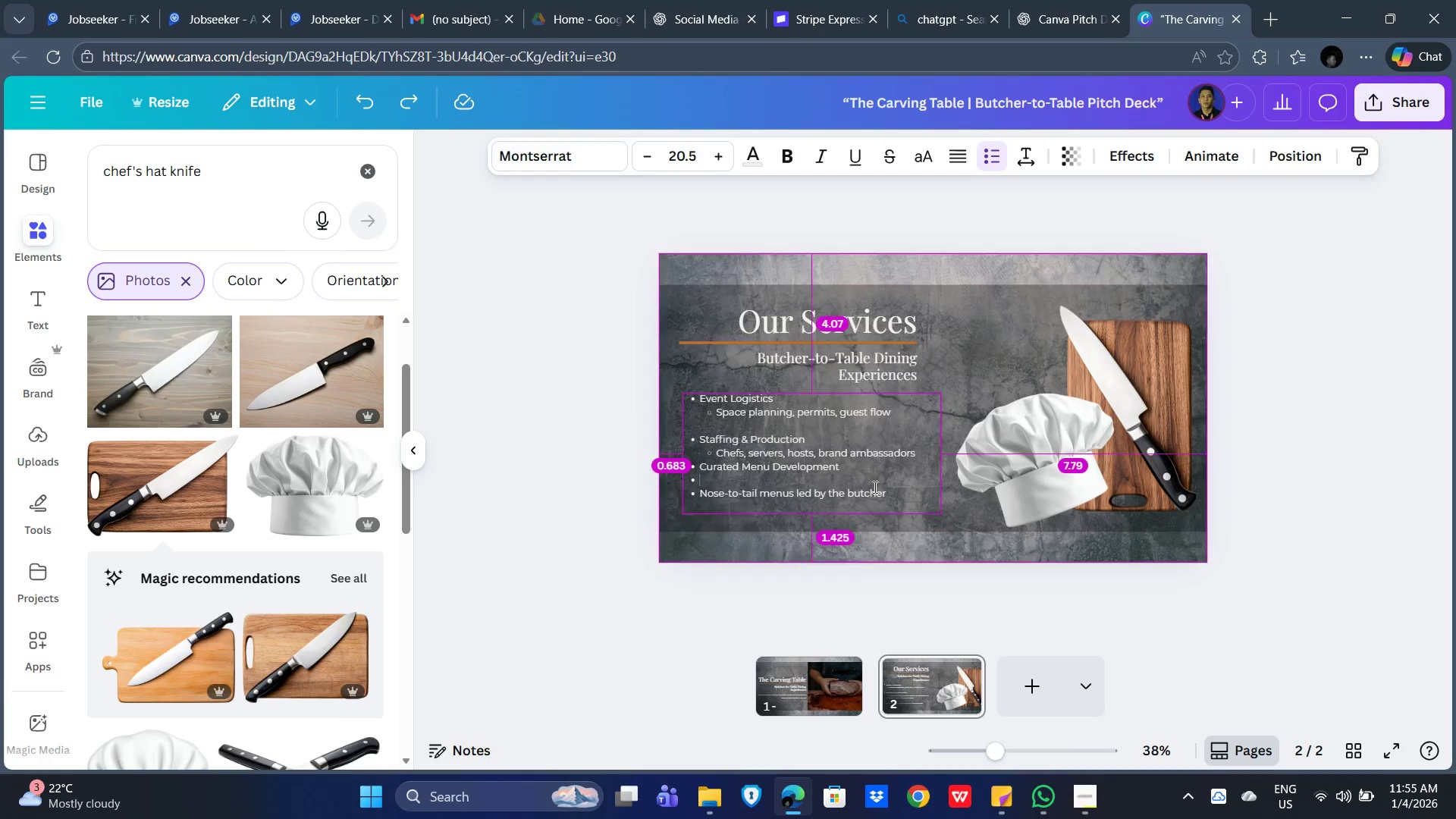 
key(Alt+AltLeft)
 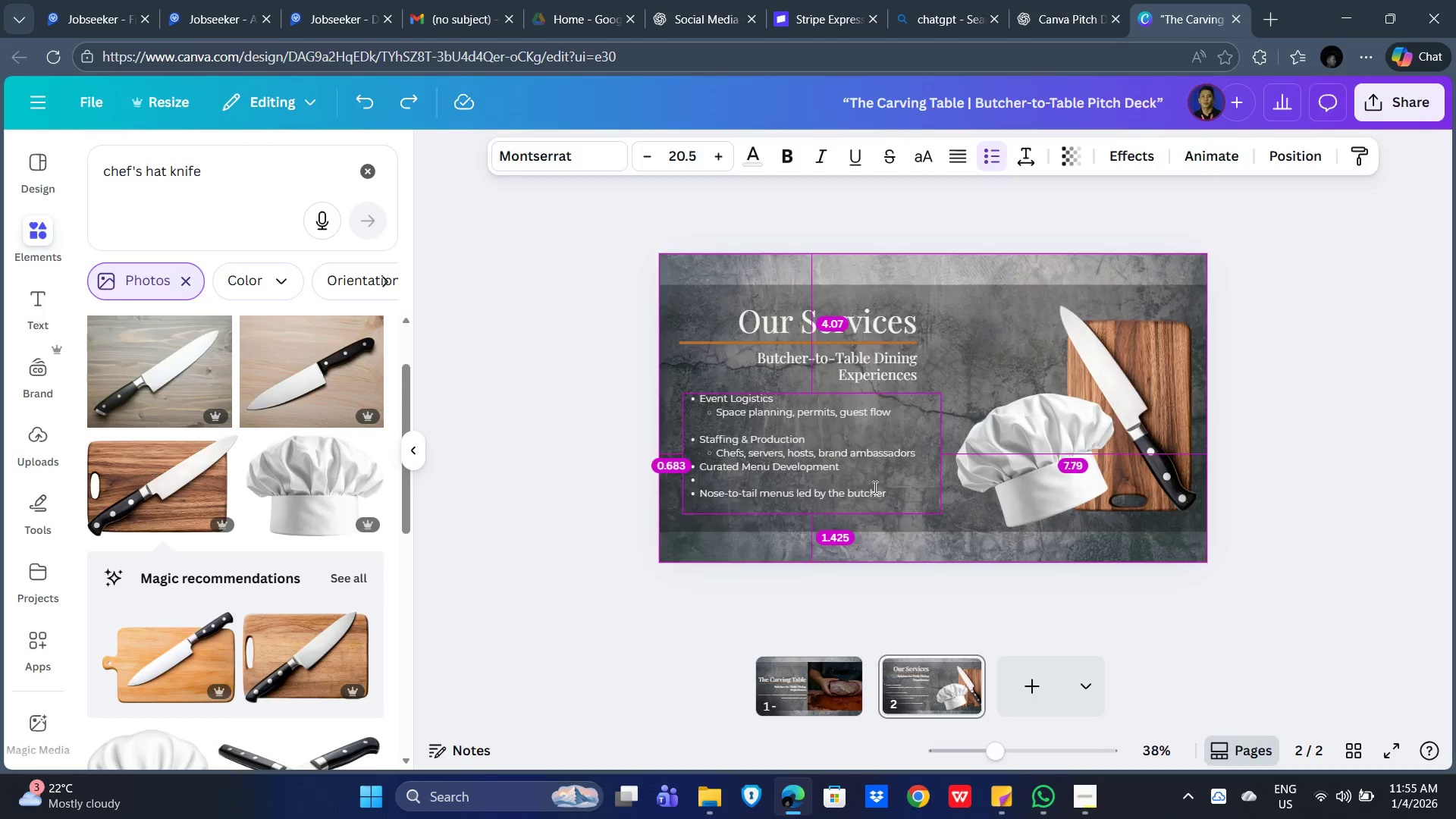 
key(Alt+Tab)
 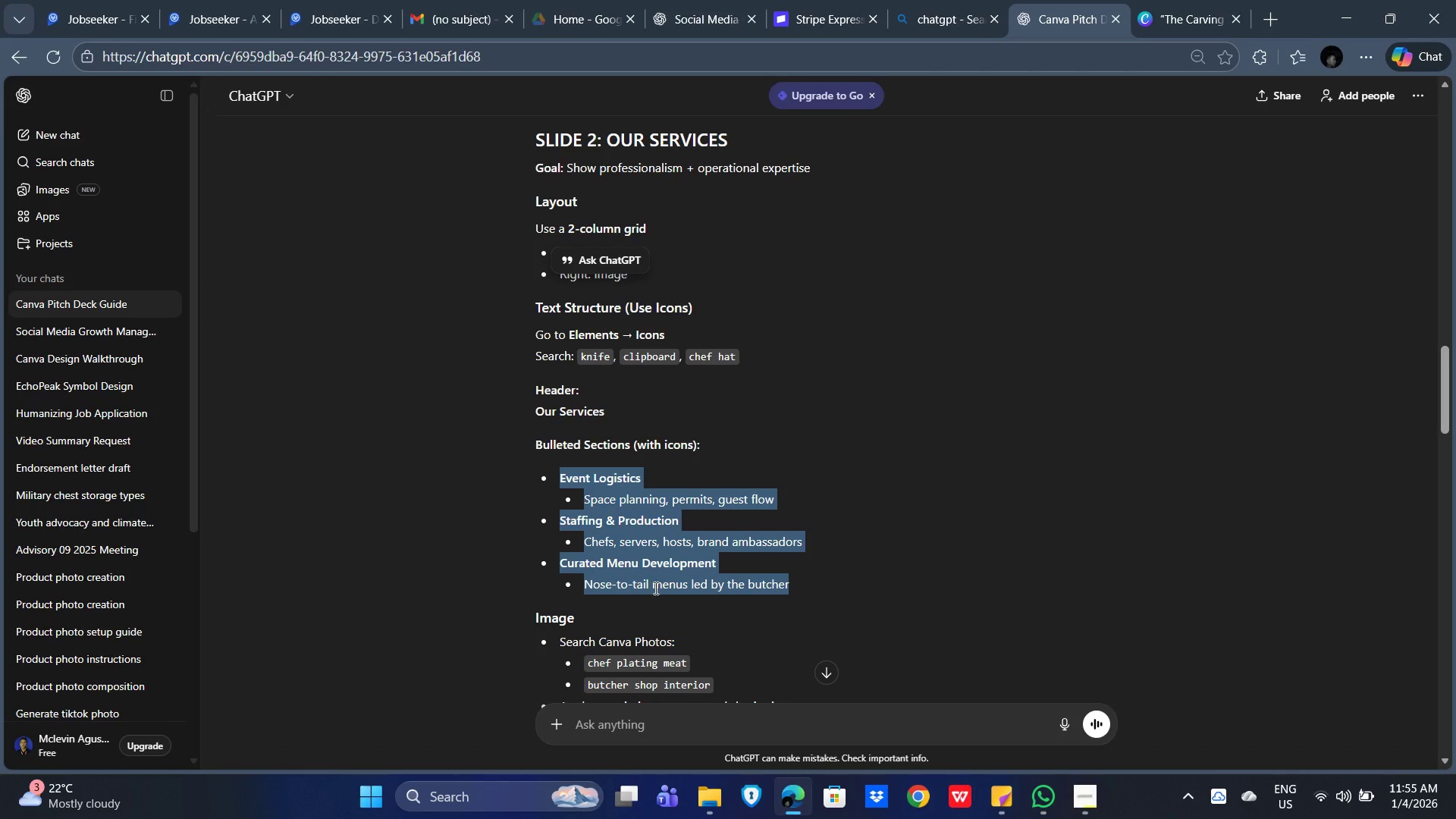 
key(Alt+Tab)
 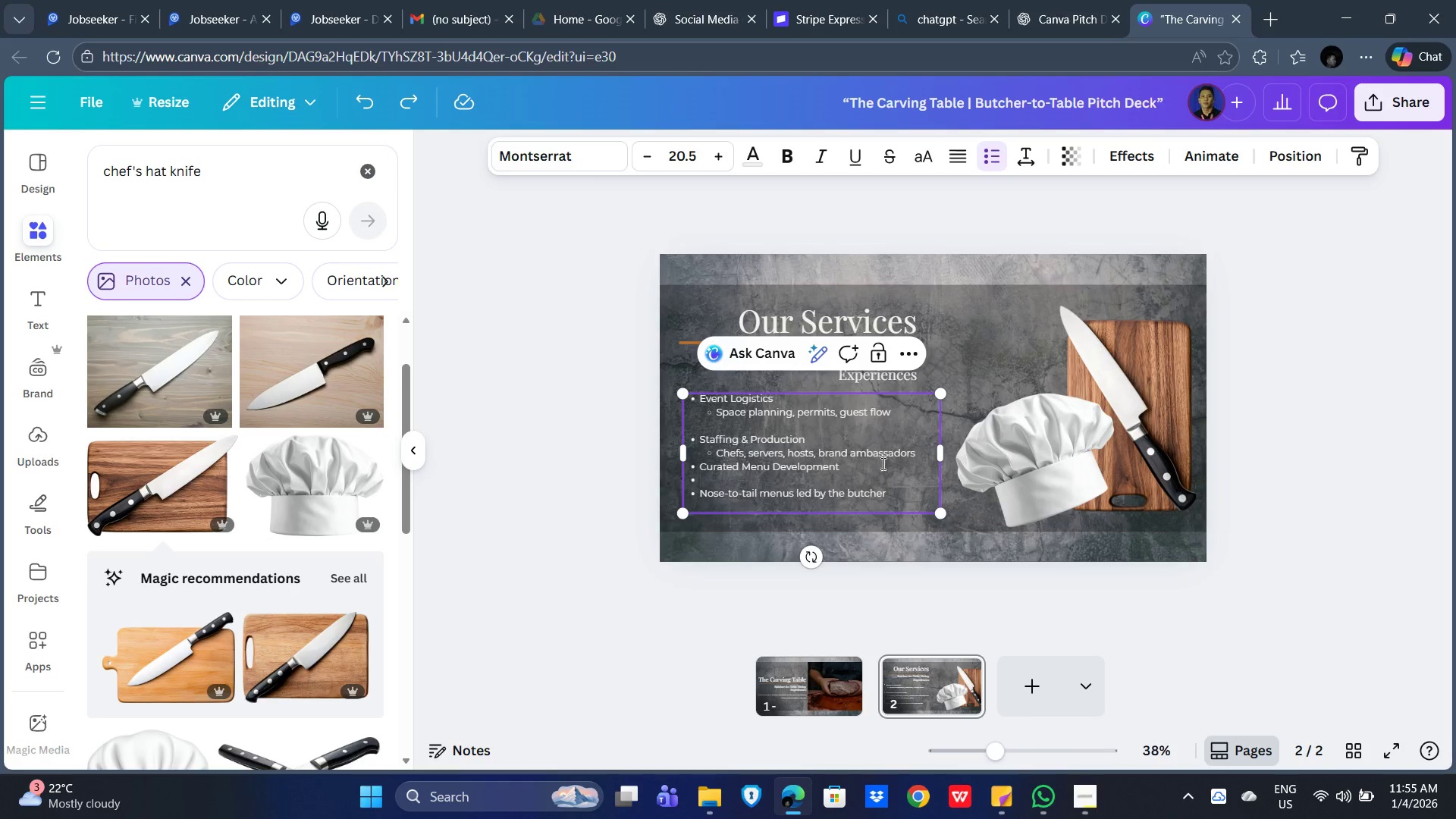 
left_click([925, 457])
 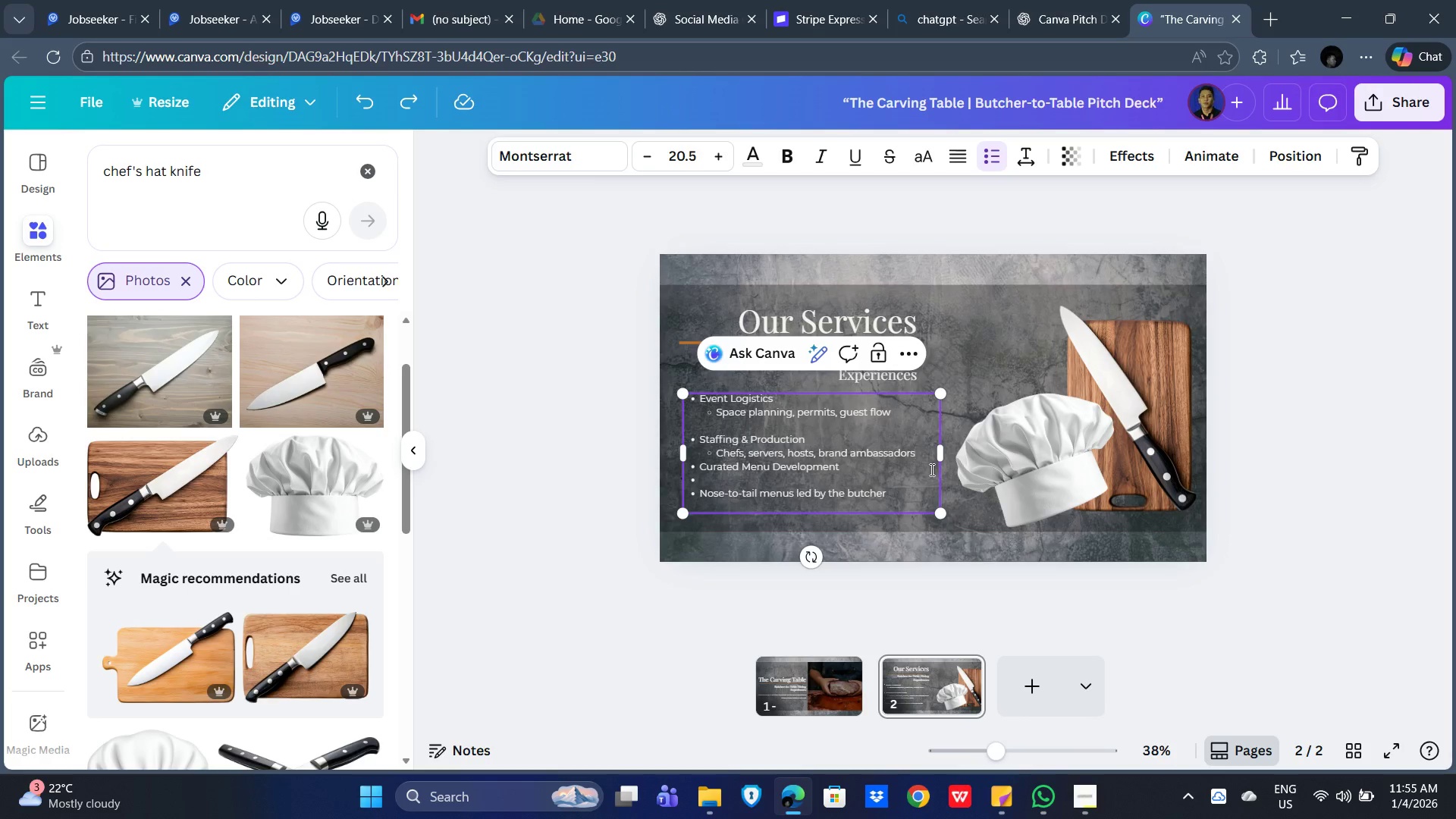 
key(Enter)
 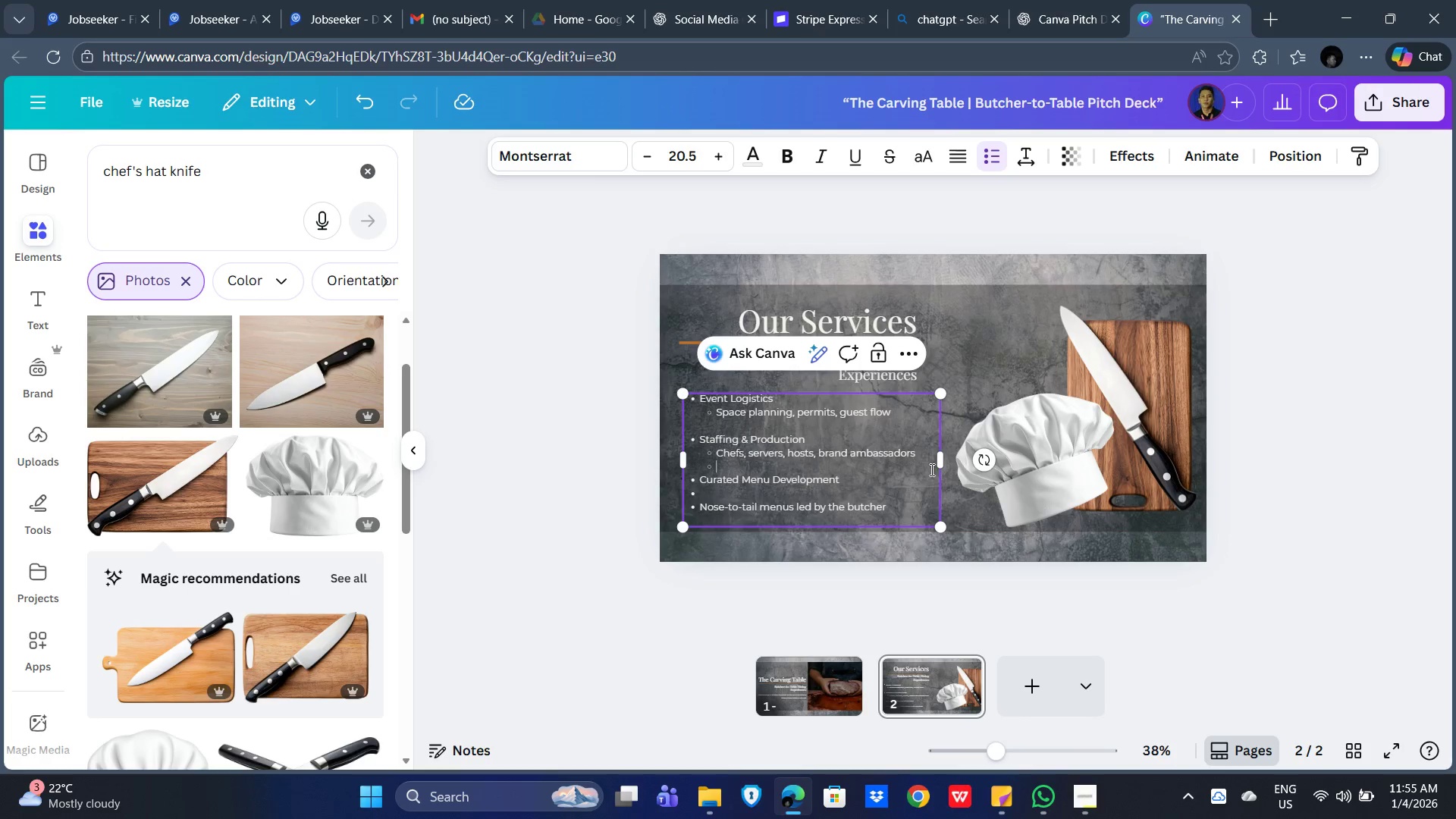 
key(Backspace)
 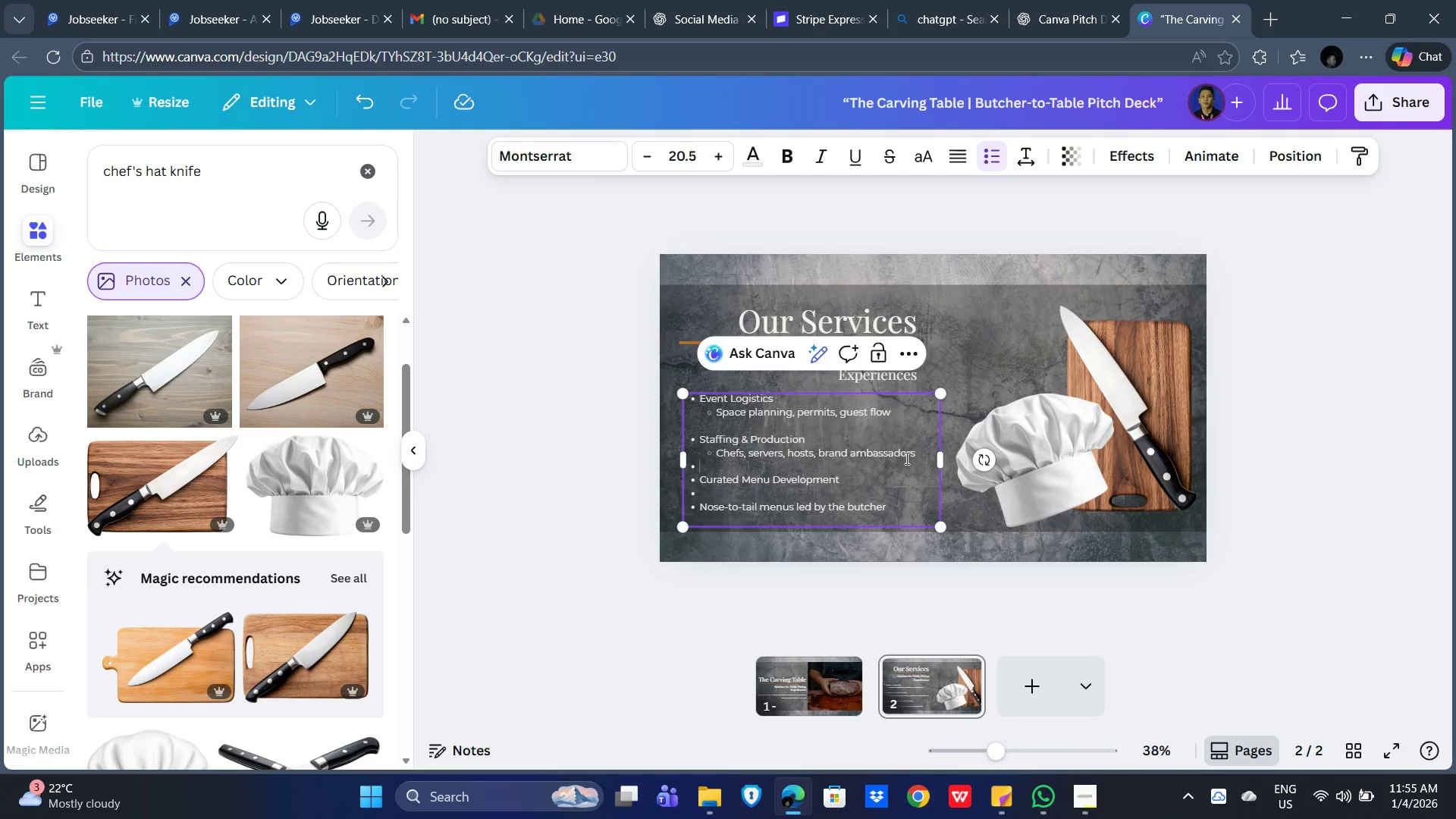 
key(Backspace)
 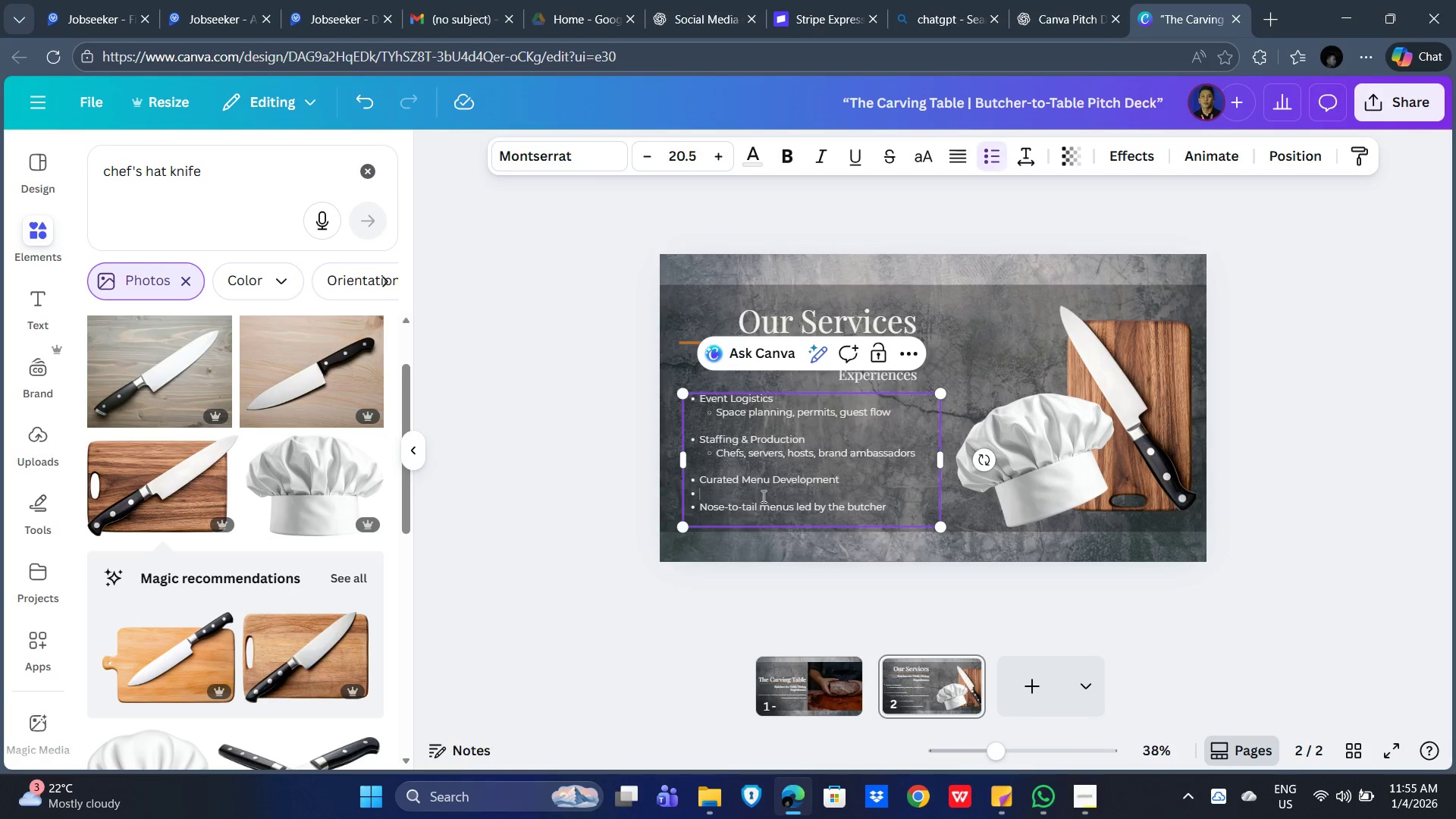 
key(Backspace)
 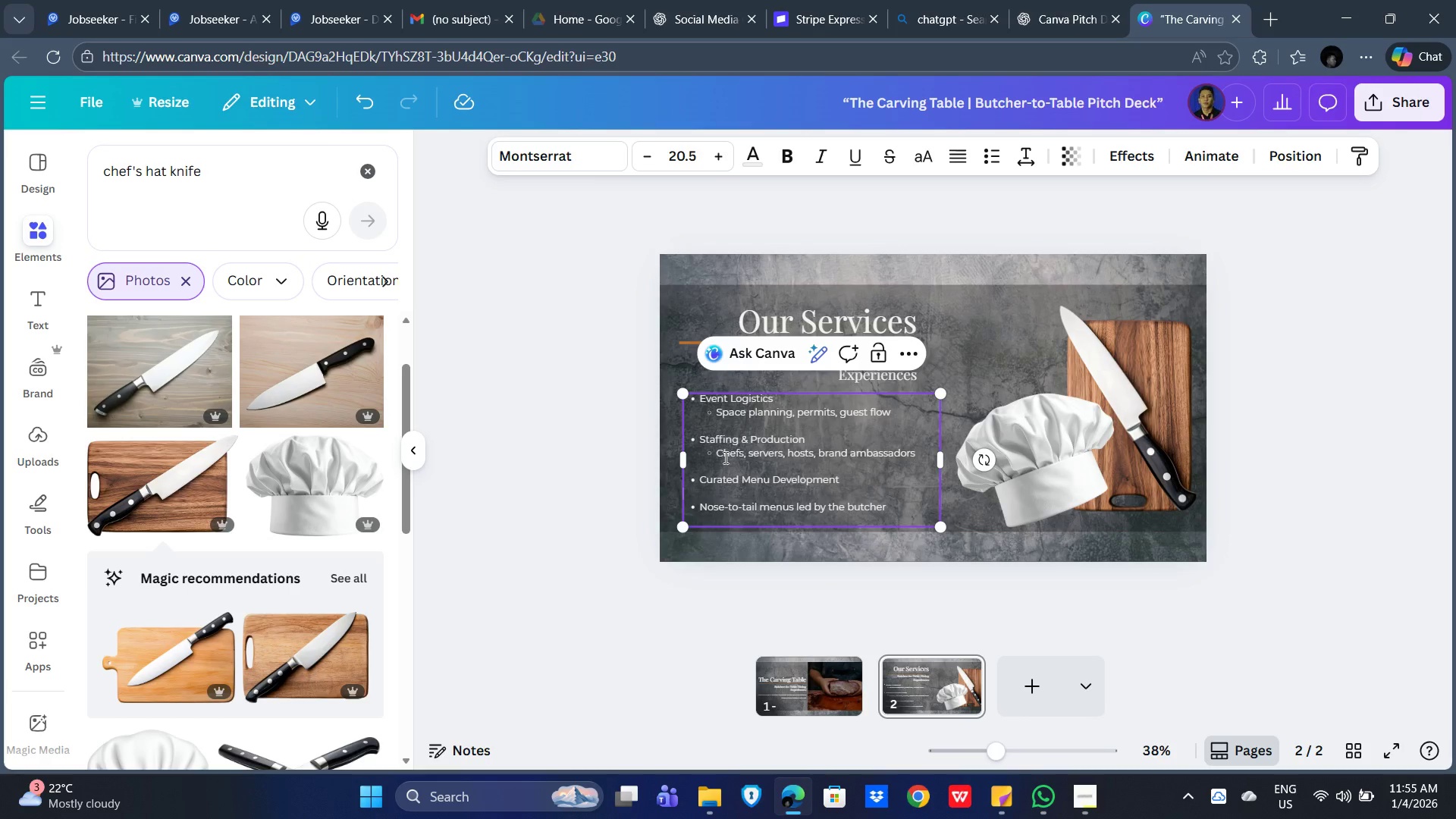 
left_click([717, 502])
 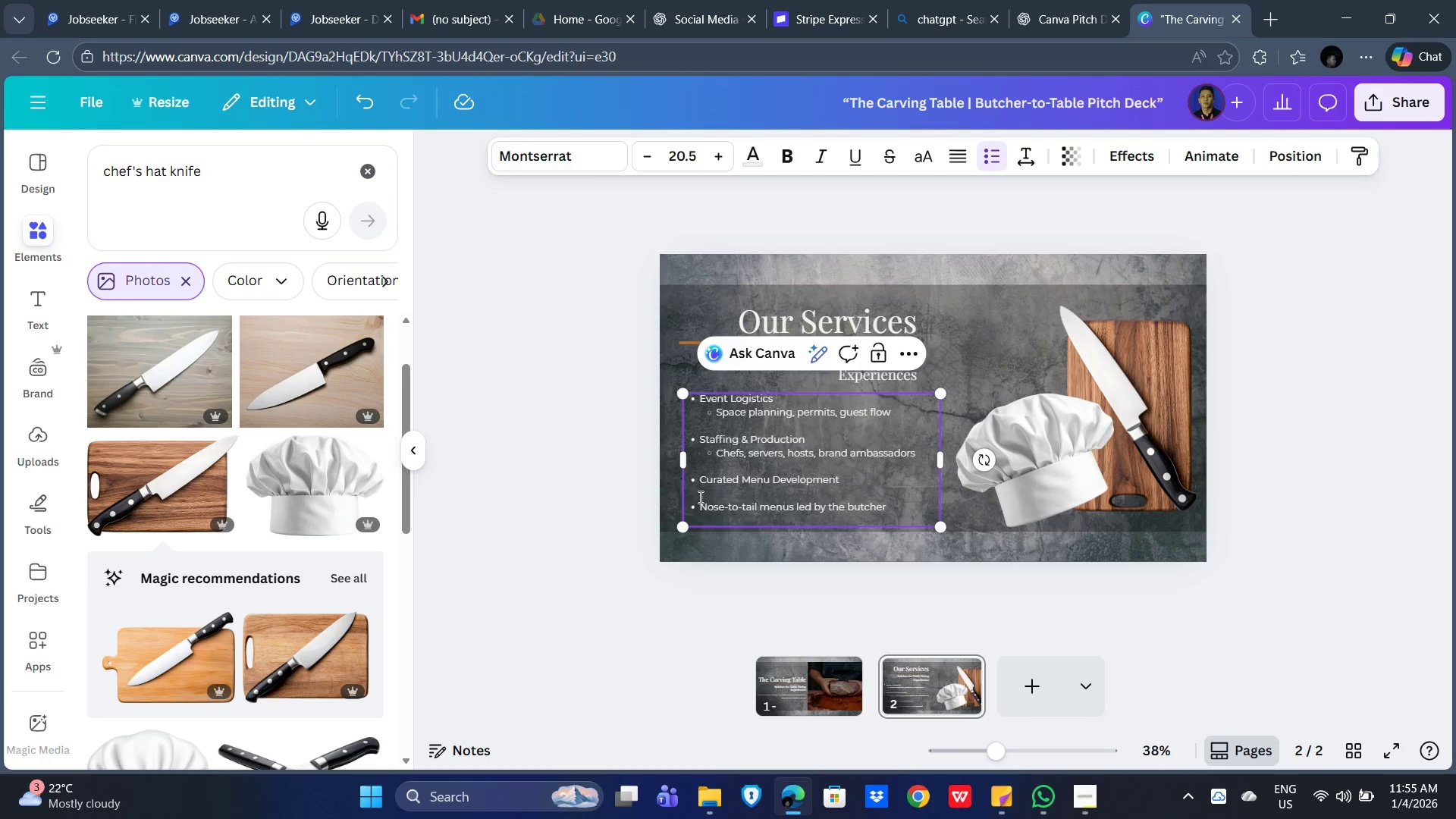 
left_click([699, 497])
 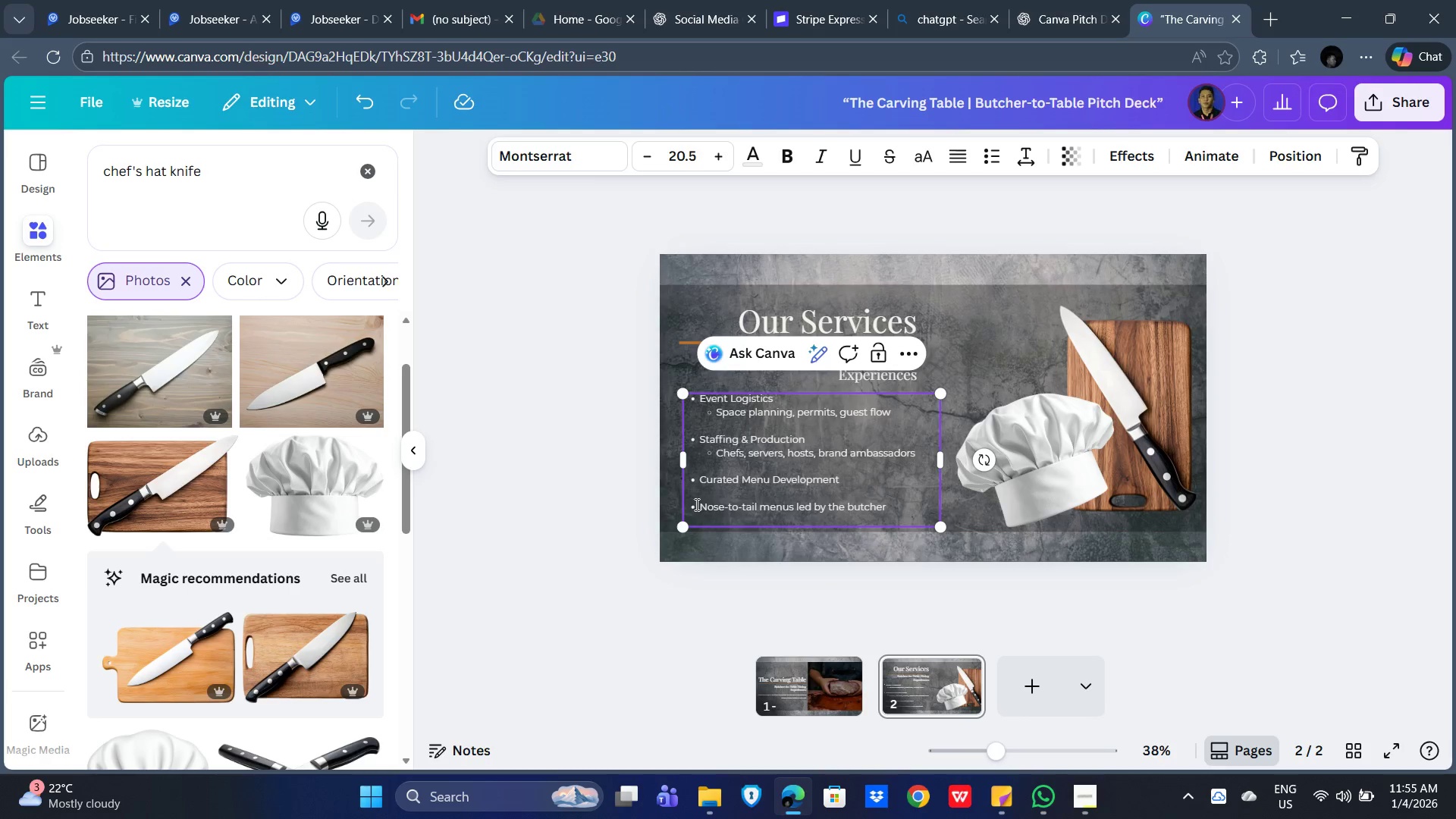 
left_click([694, 504])
 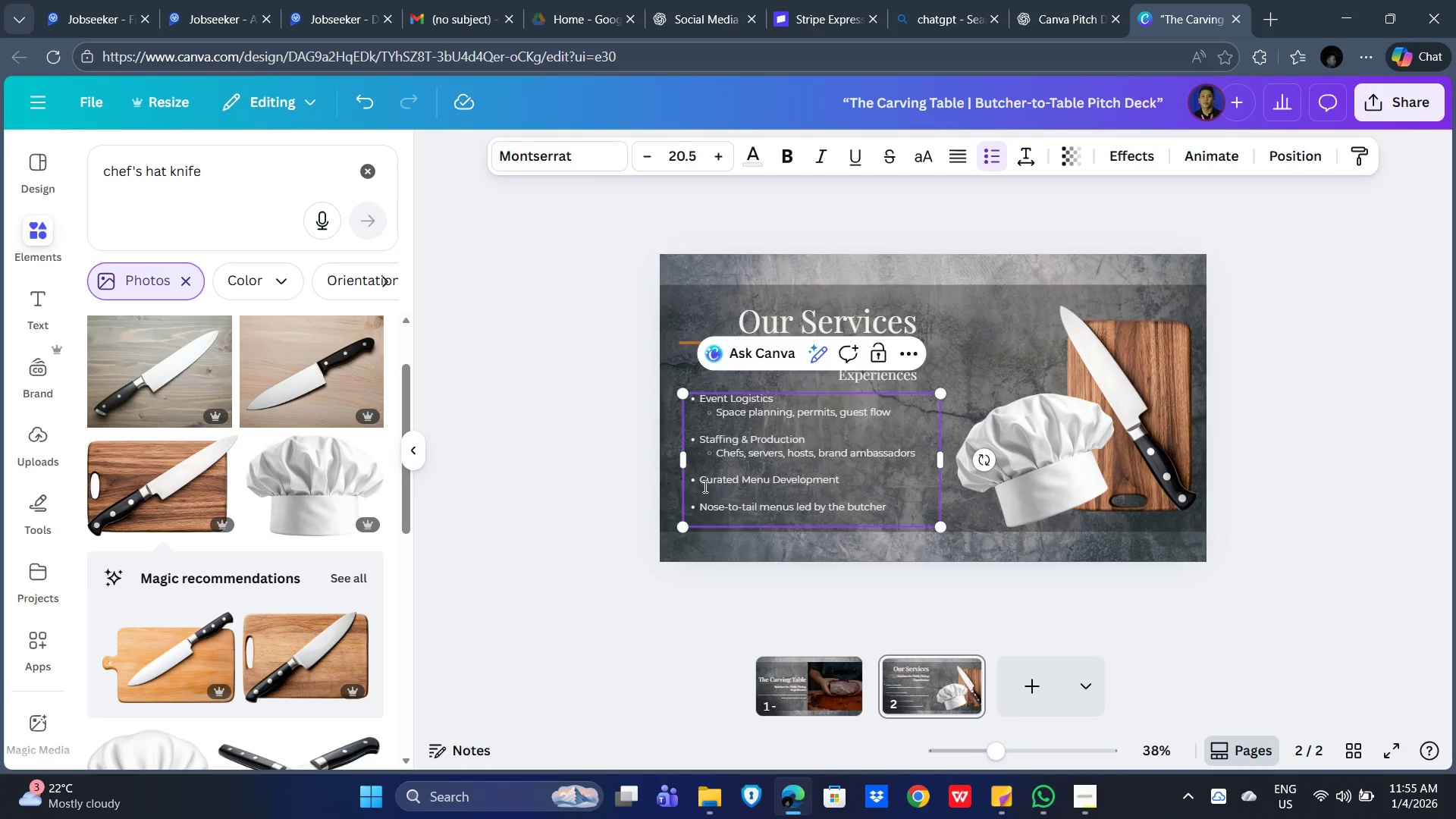 
key(Backspace)
 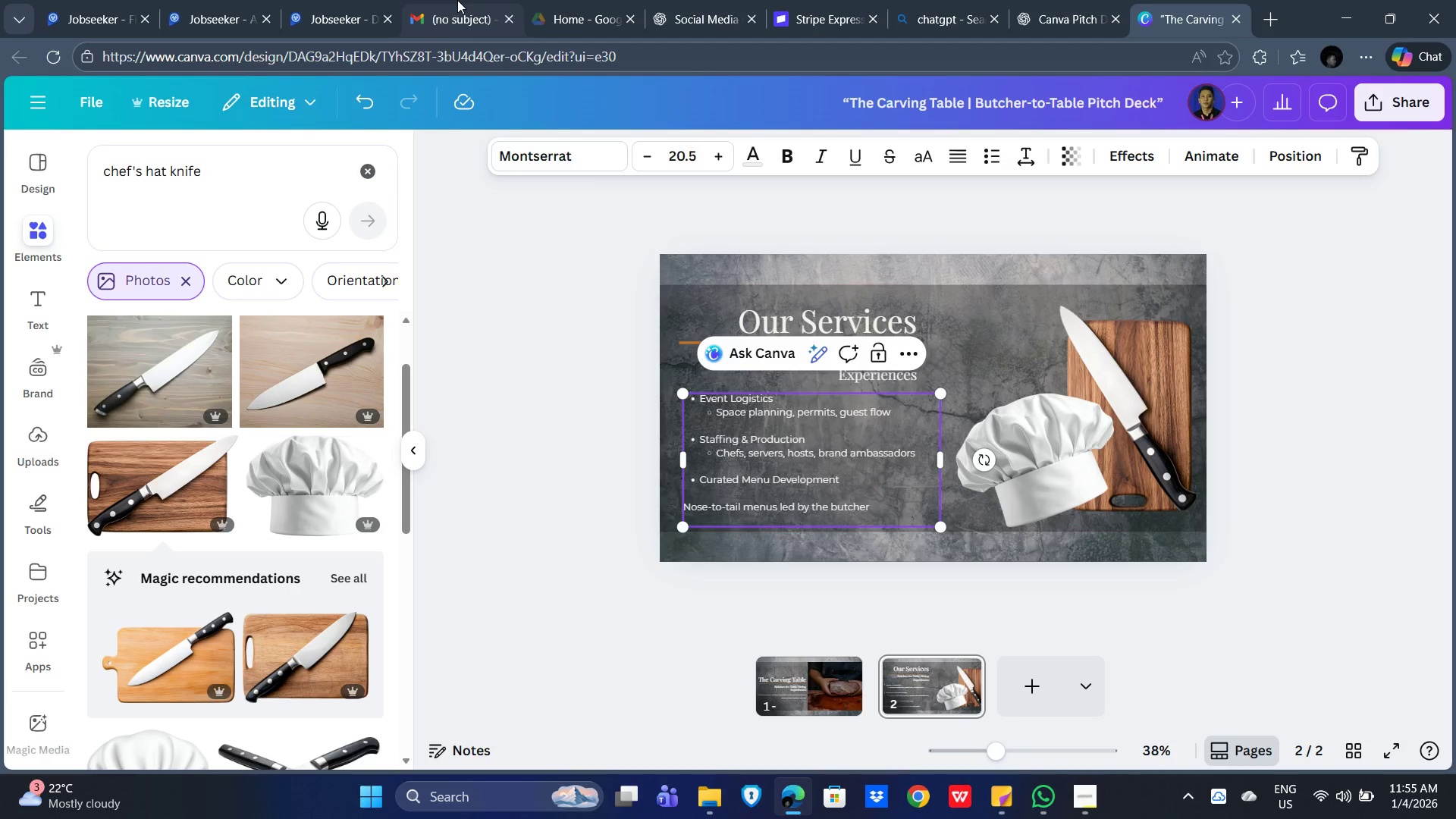 
key(Backspace)
 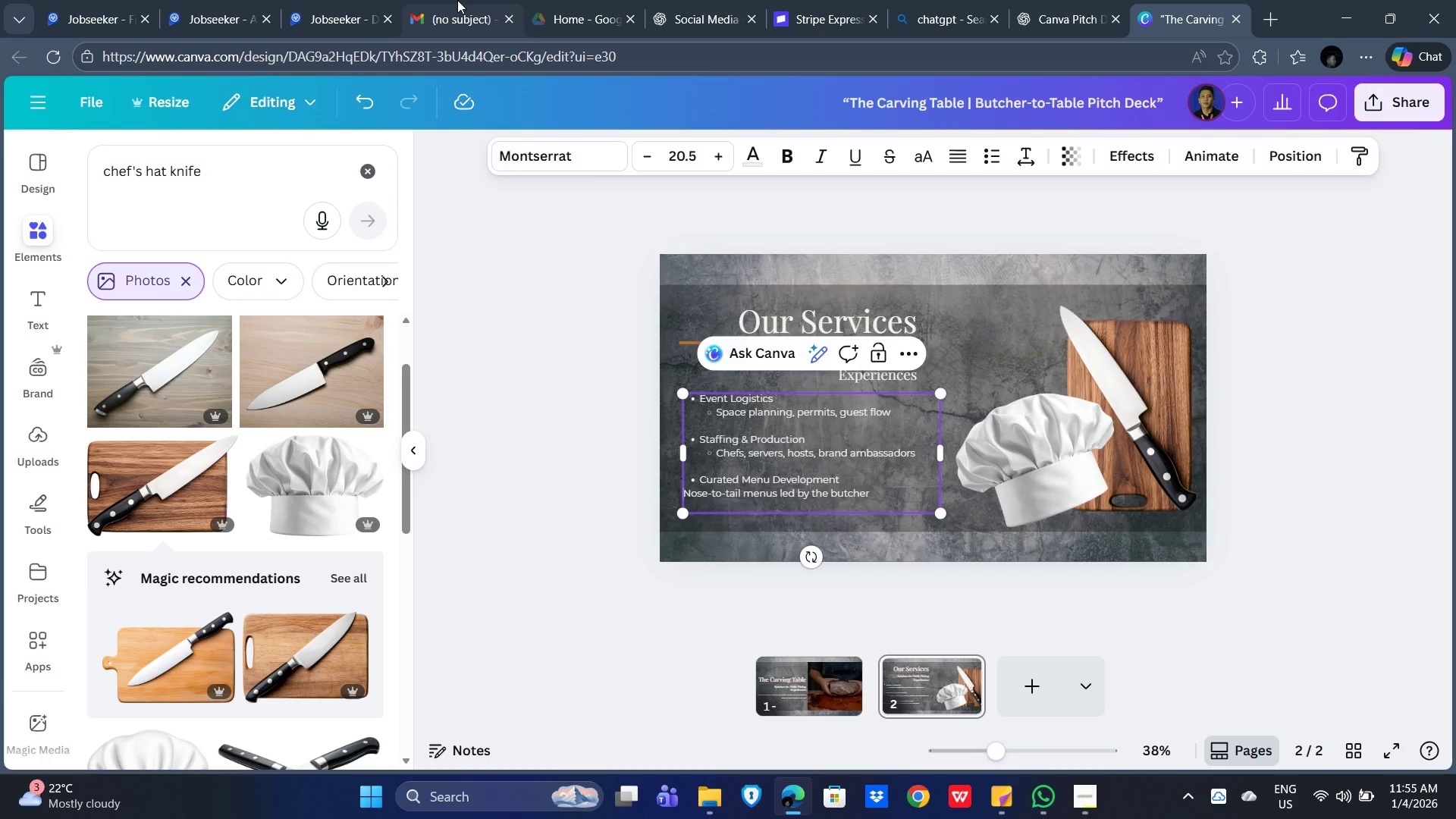 
key(Tab)
 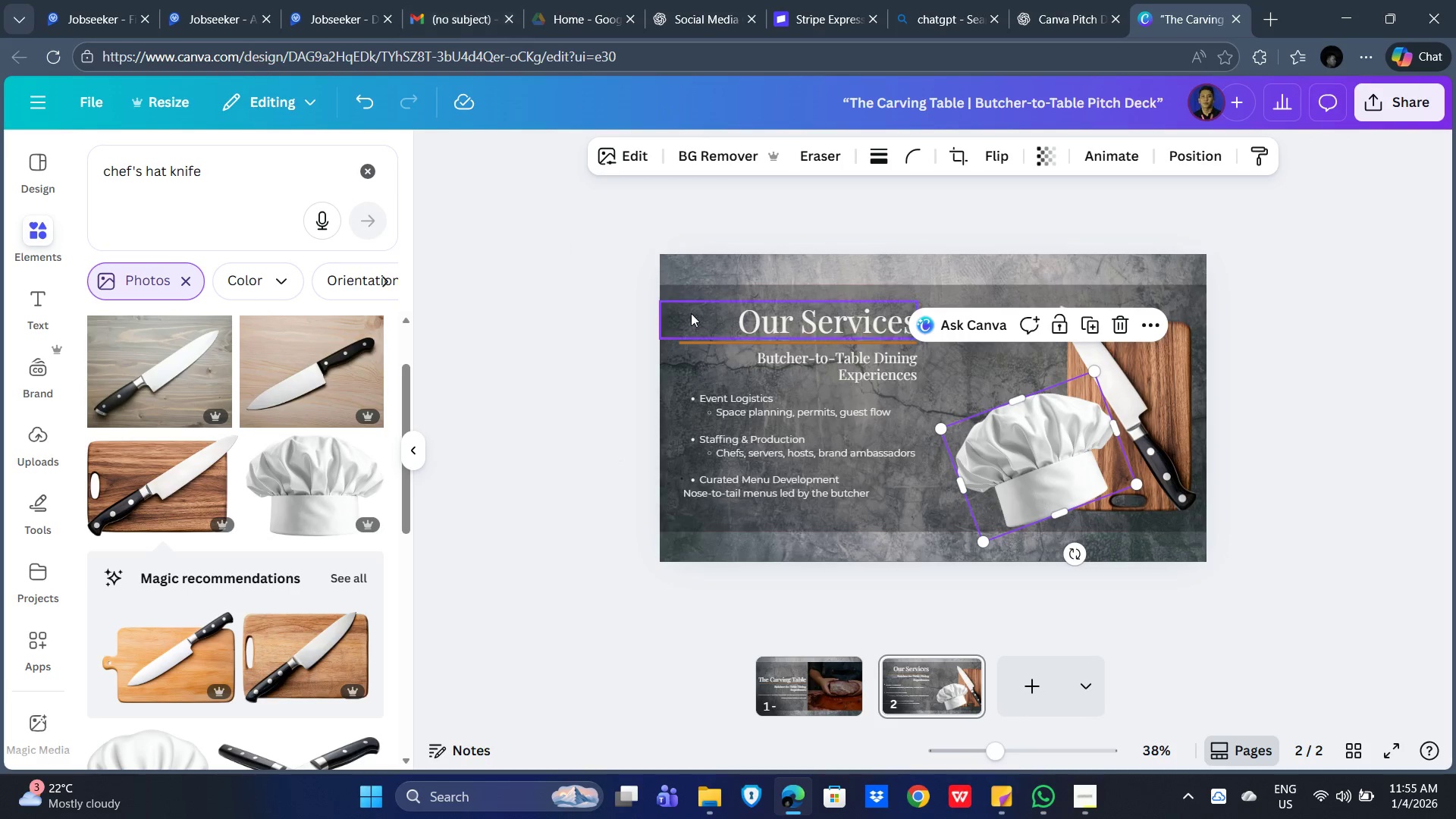 
key(Control+Z)
 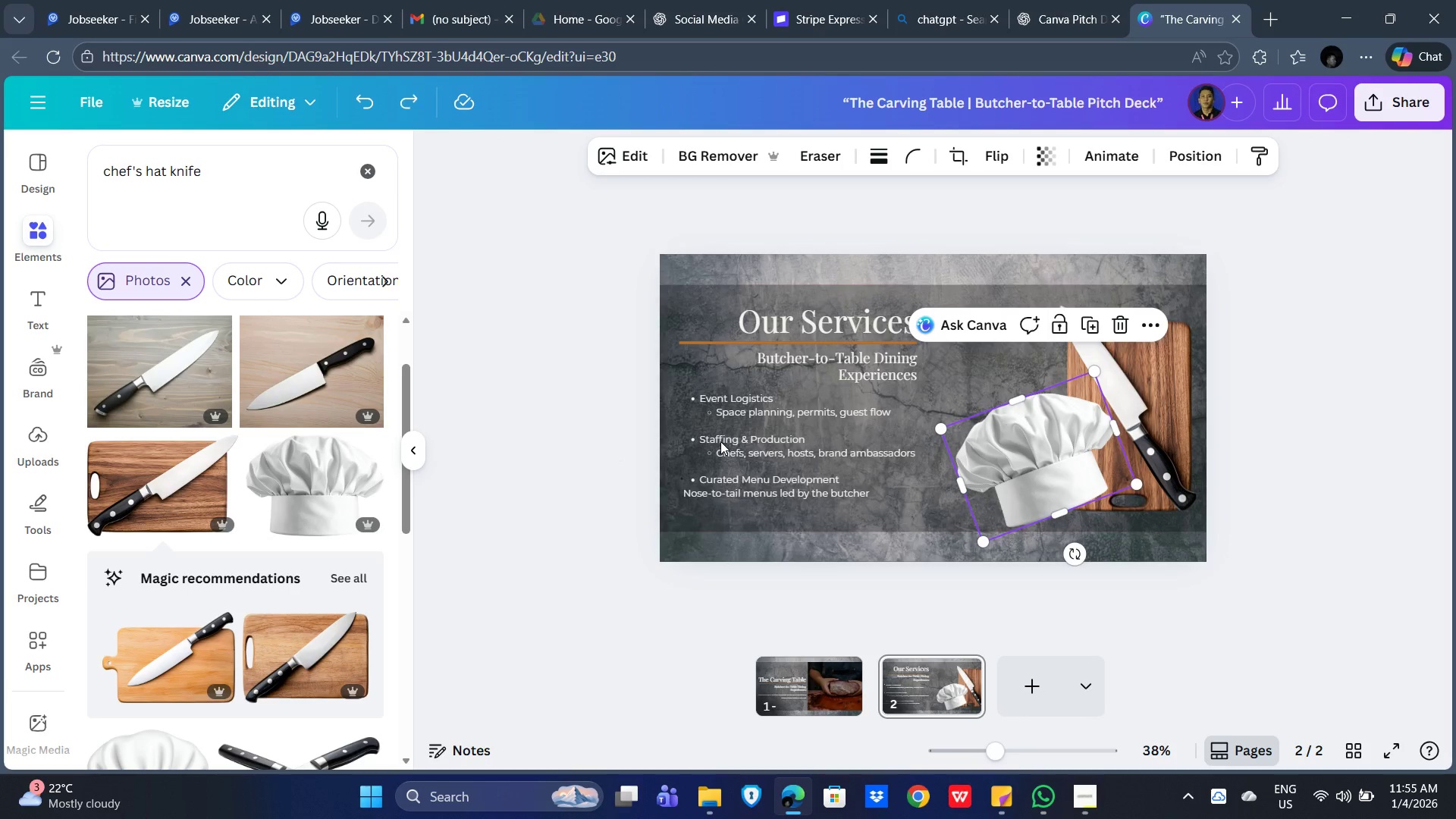 
key(Control+Z)
 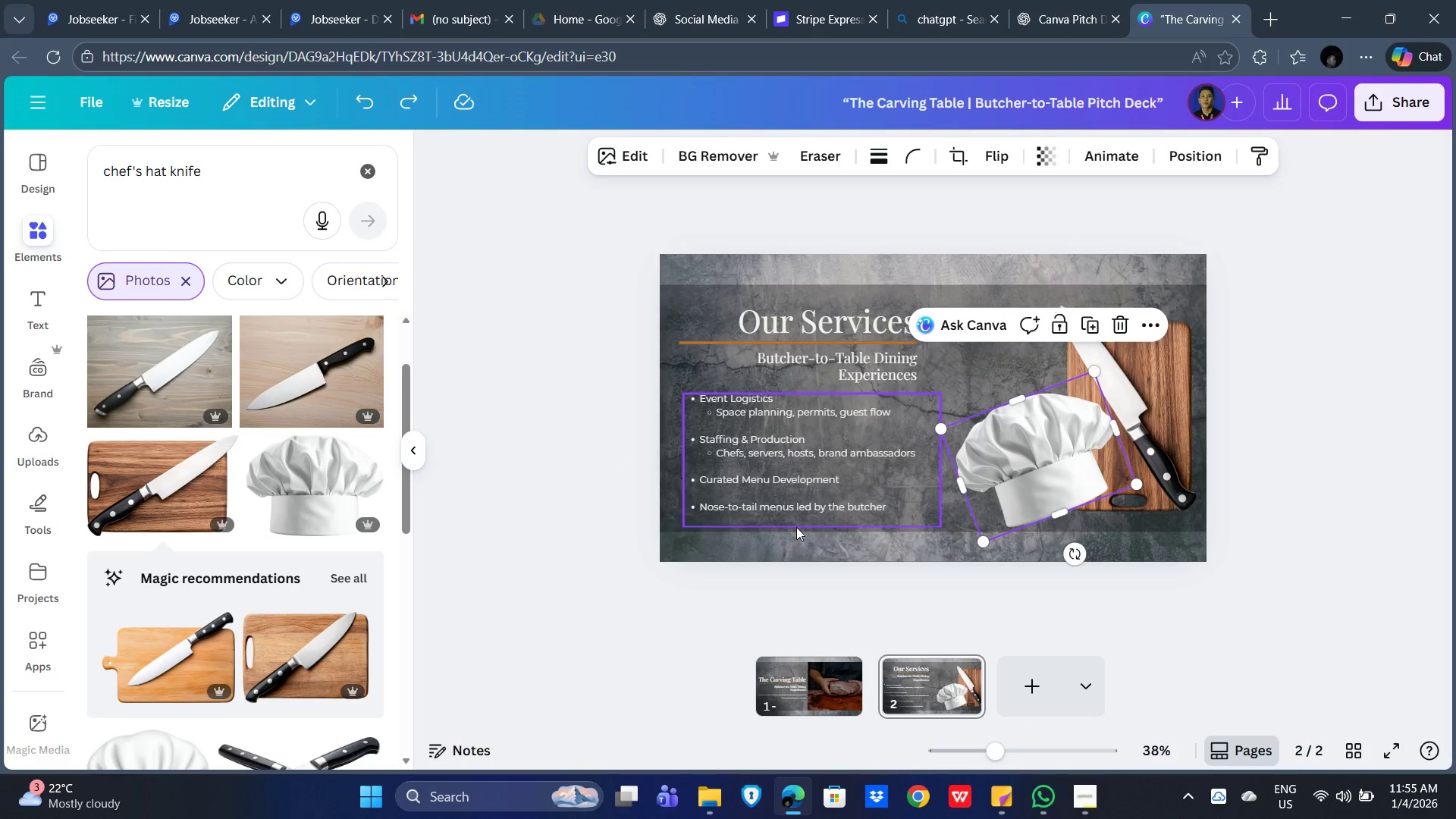 
key(Control+Z)
 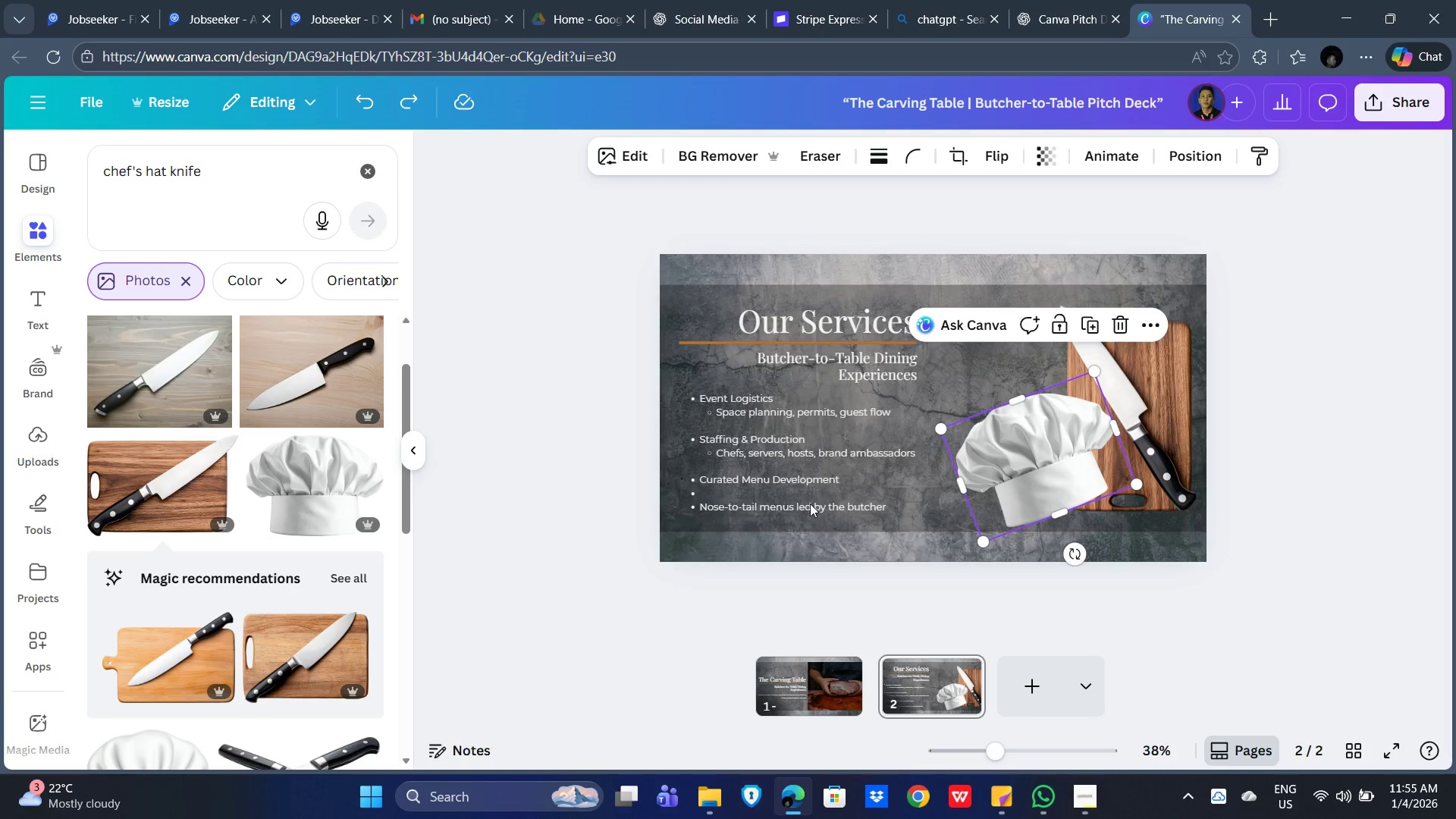 
key(Control+Z)
 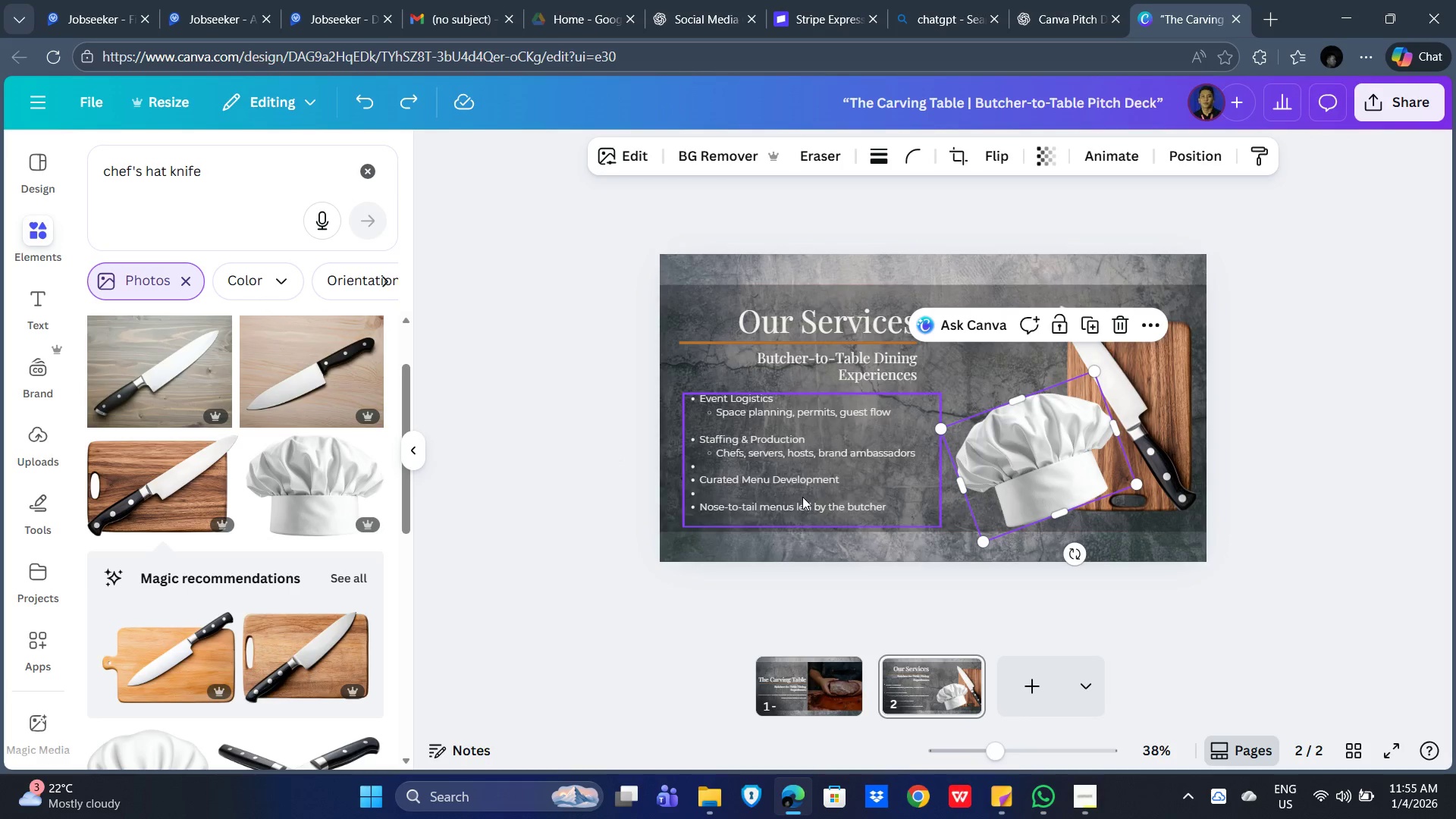 
key(Control+Z)
 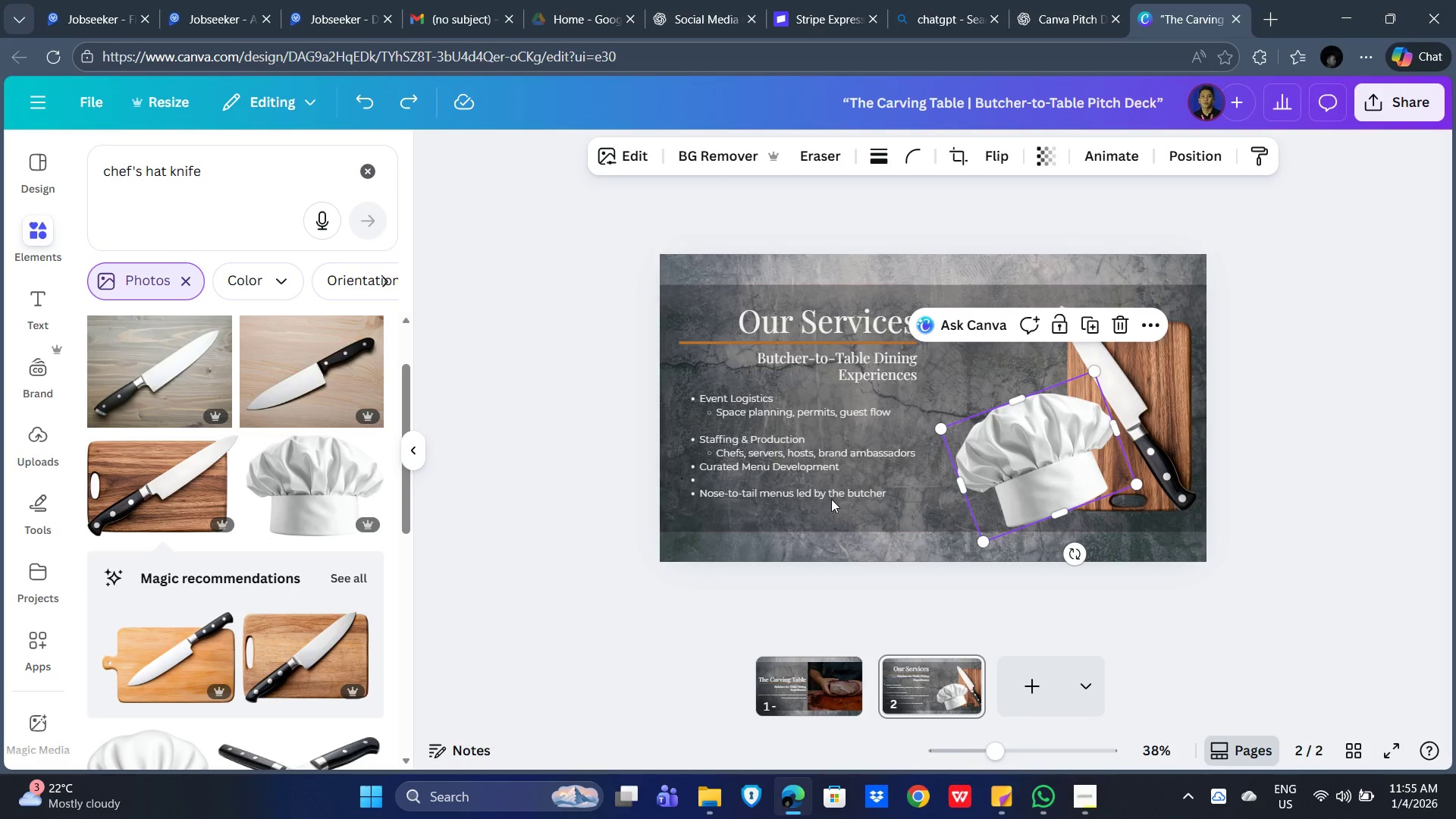 
key(Control+Z)
 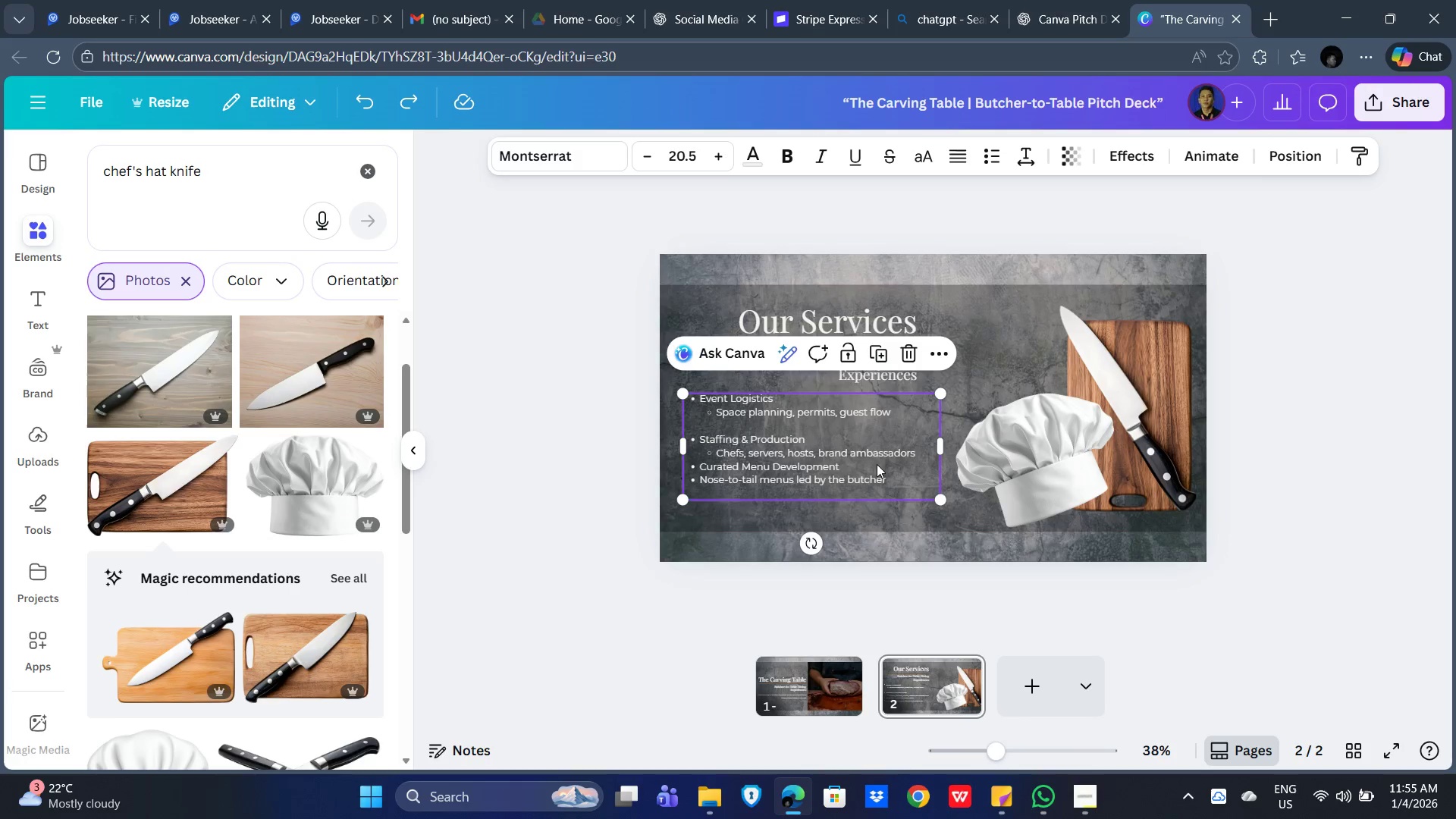 
double_click([927, 456])
 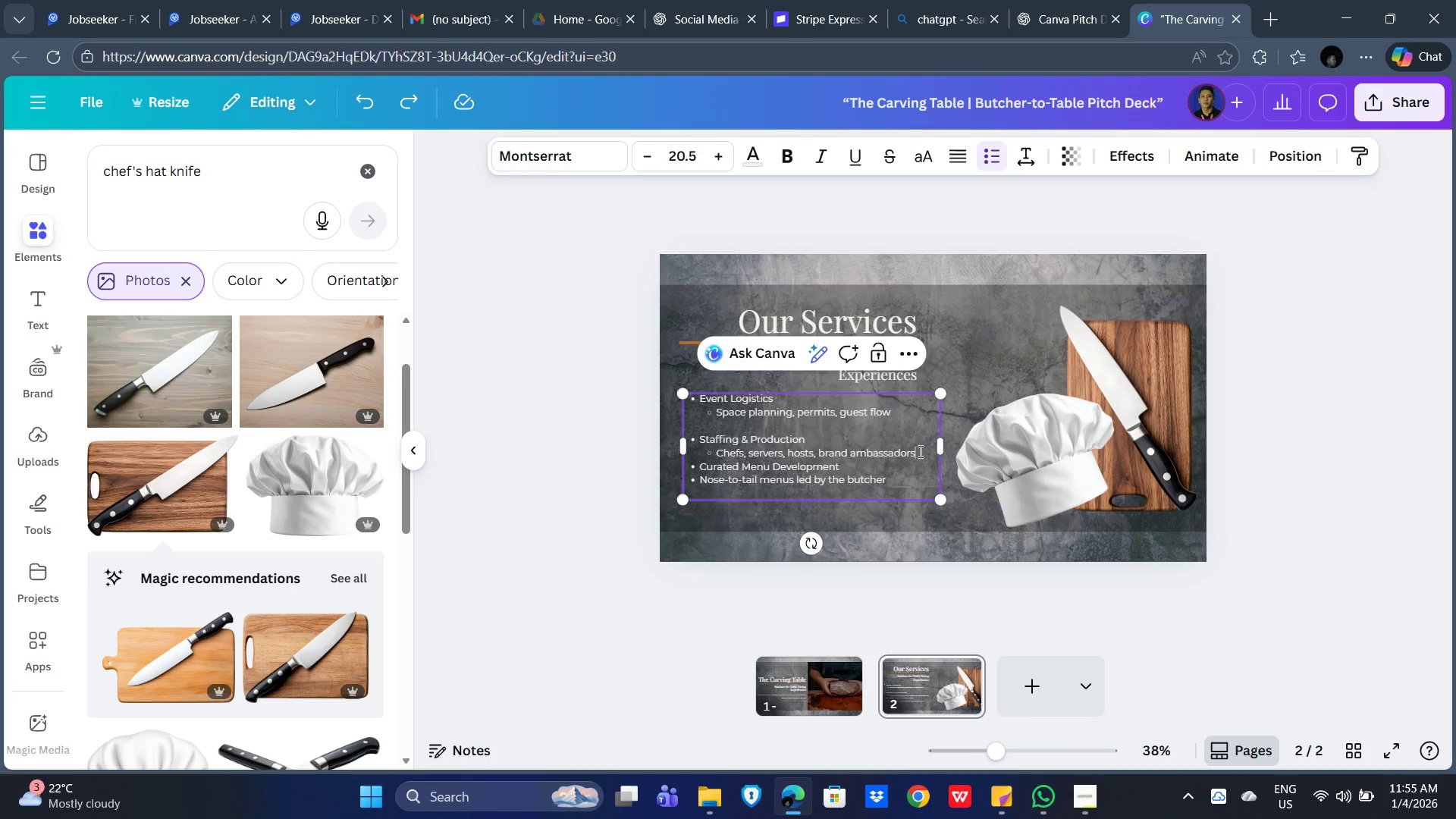 
triple_click([919, 451])
 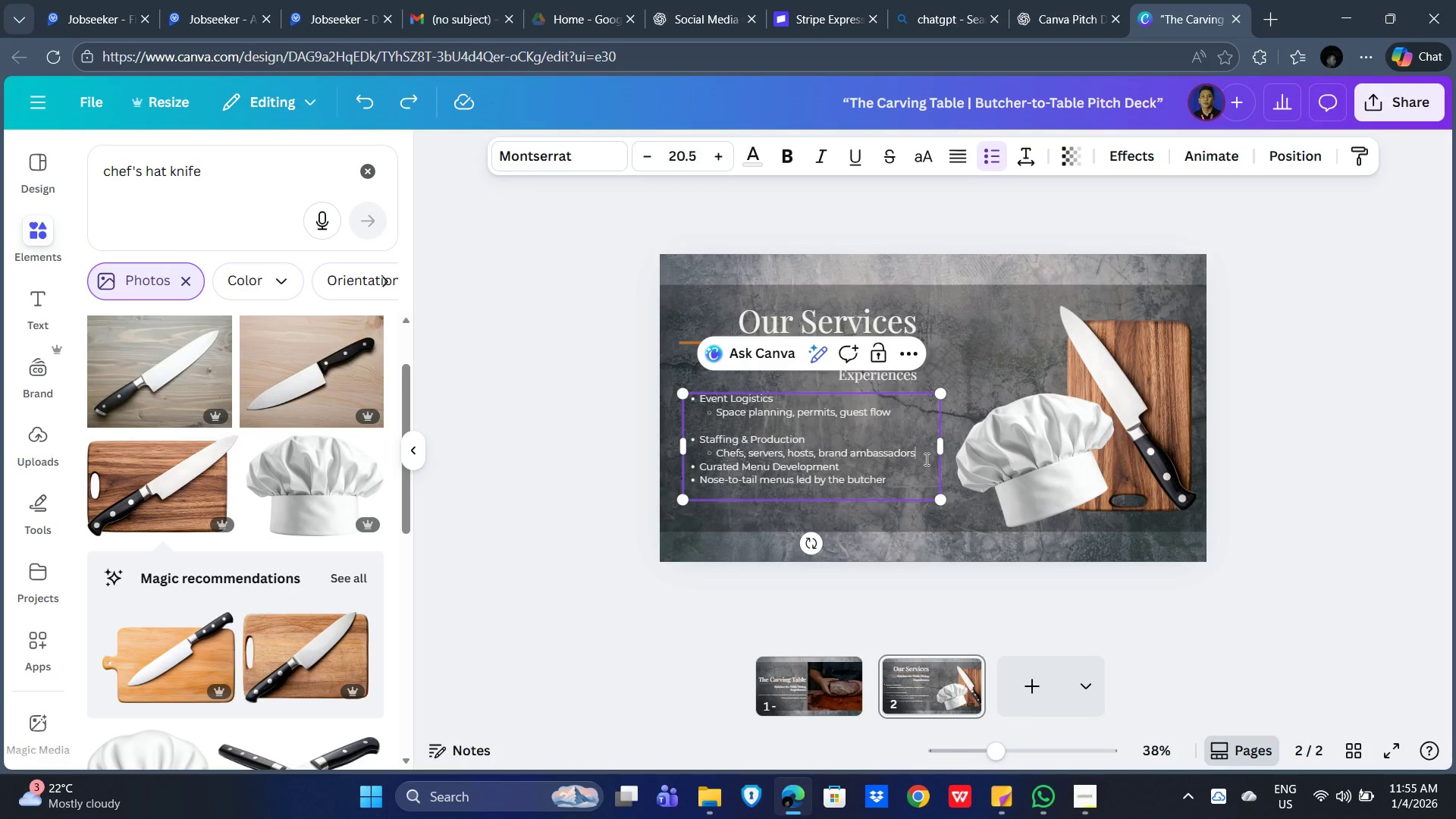 
key(Enter)
 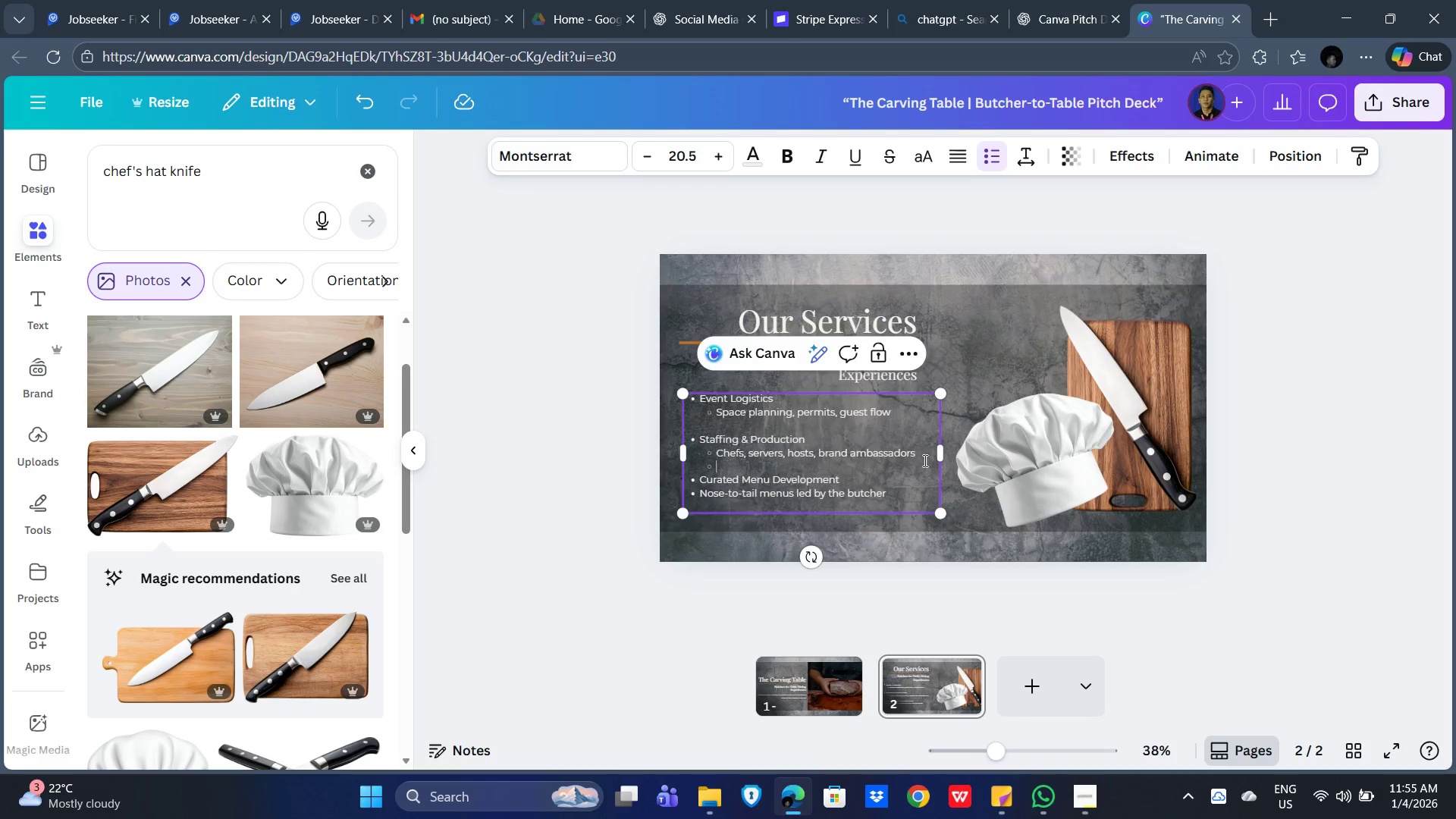 
key(Backspace)
 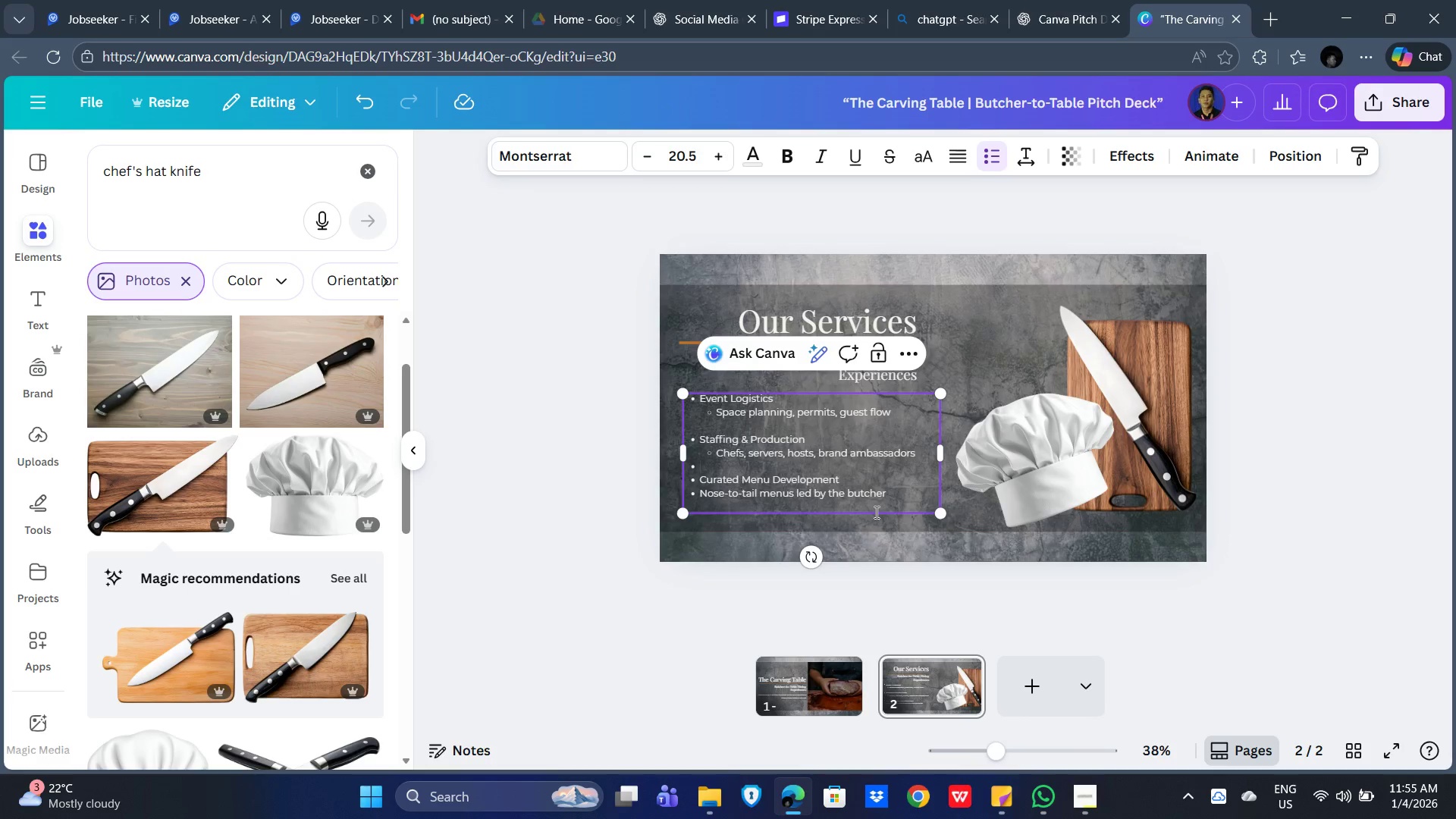 
key(Backspace)
 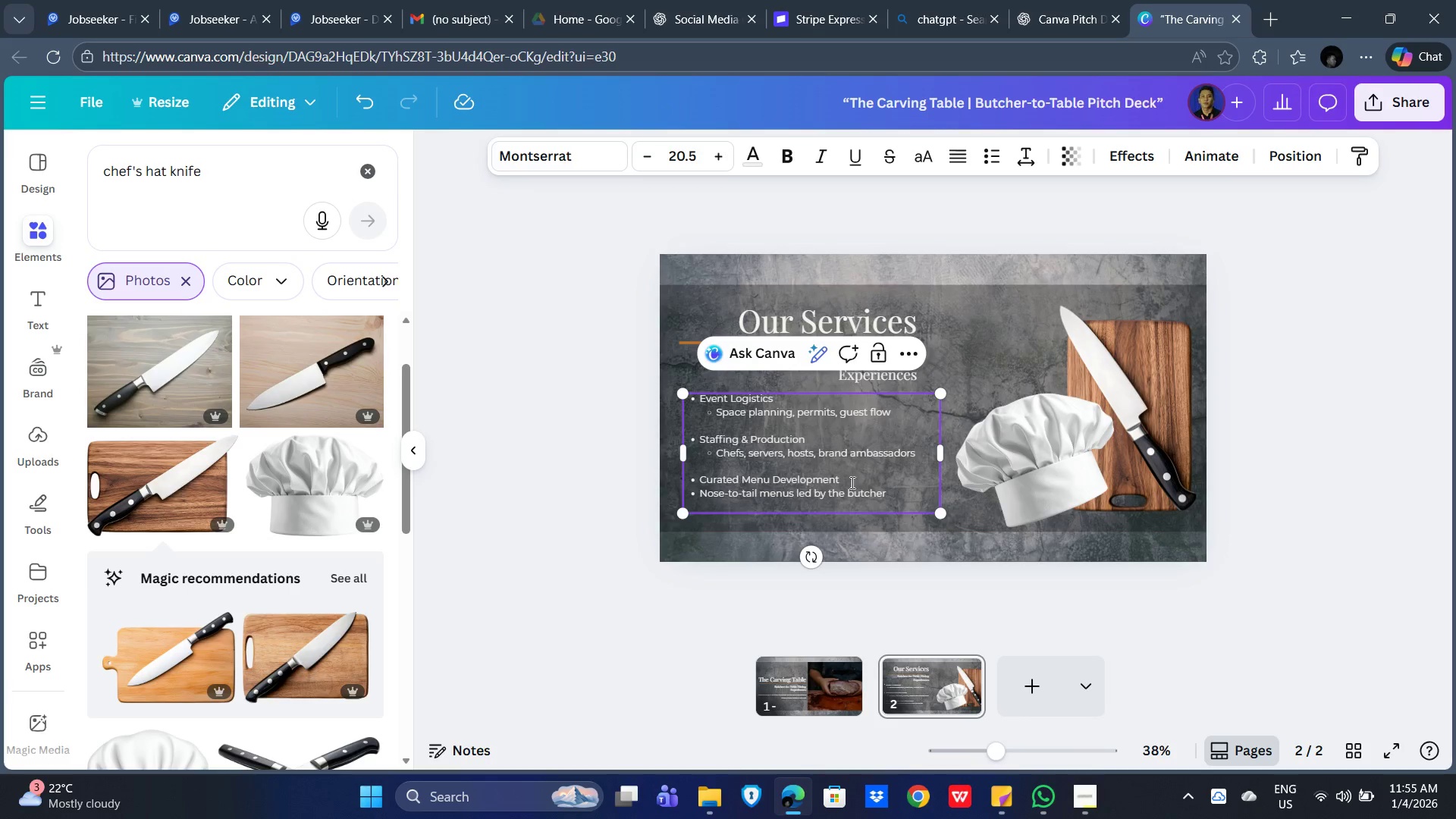 
left_click([844, 481])
 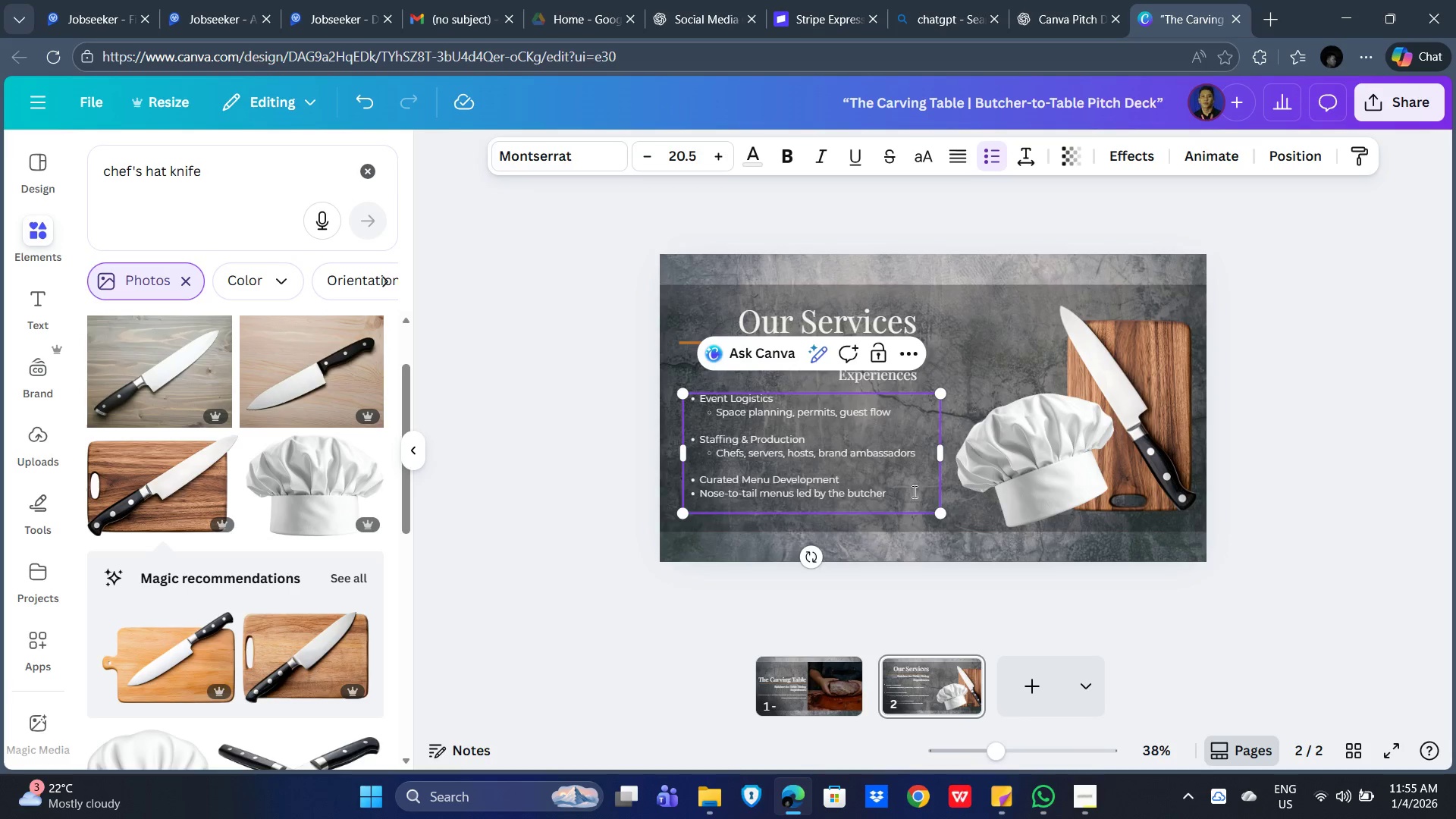 
key(Enter)
 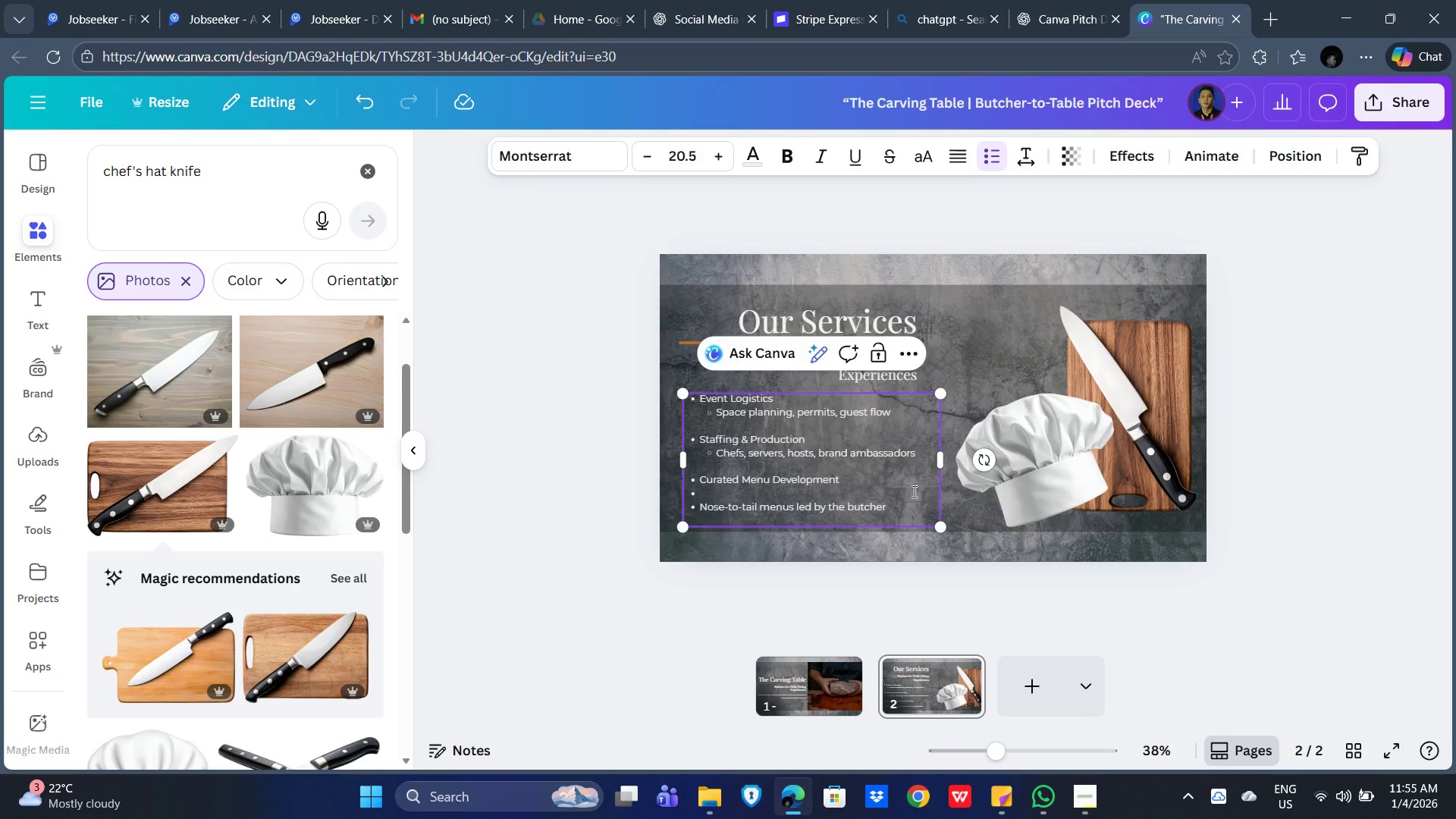 
key(Backspace)
 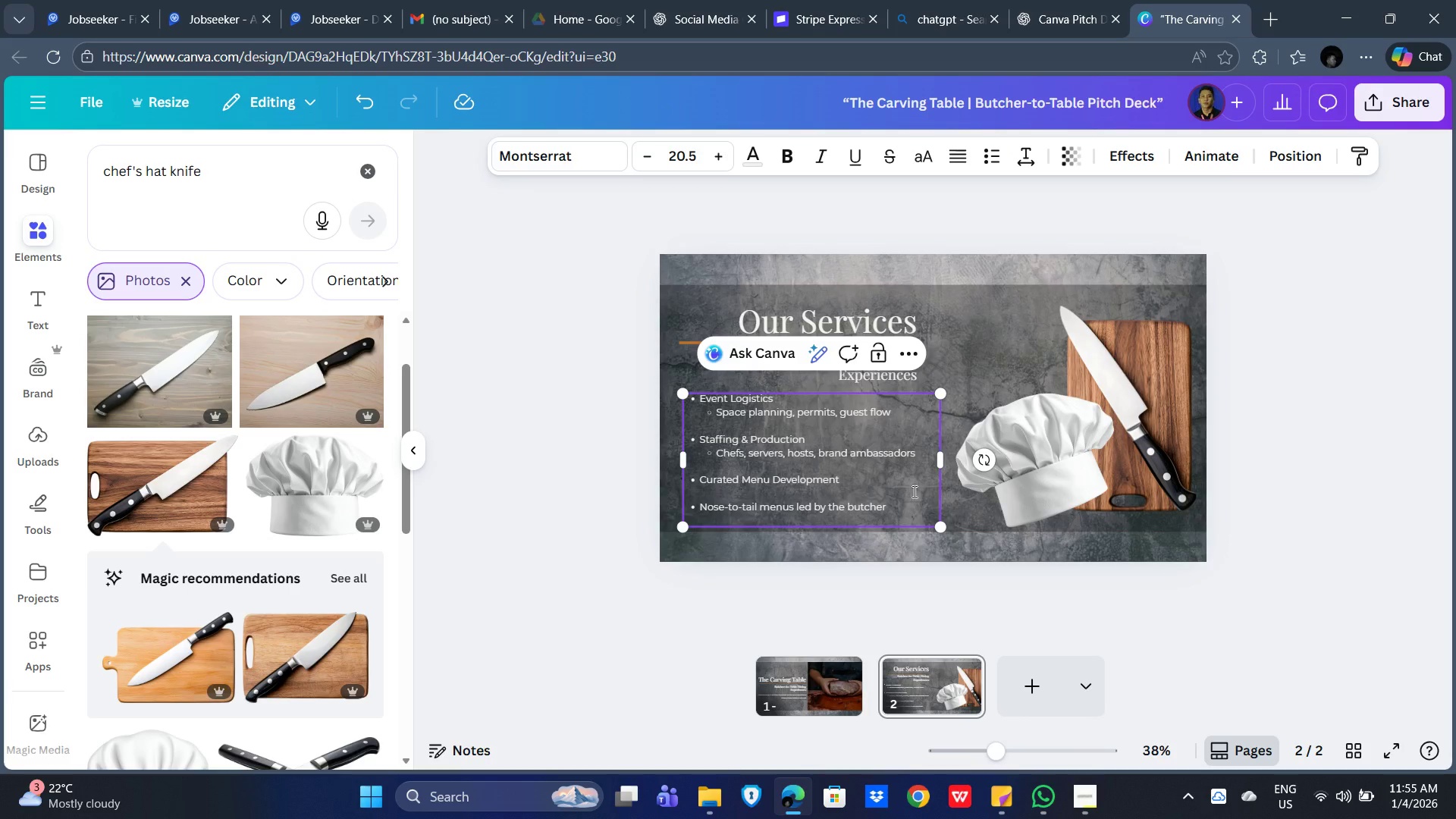 
key(Backspace)
 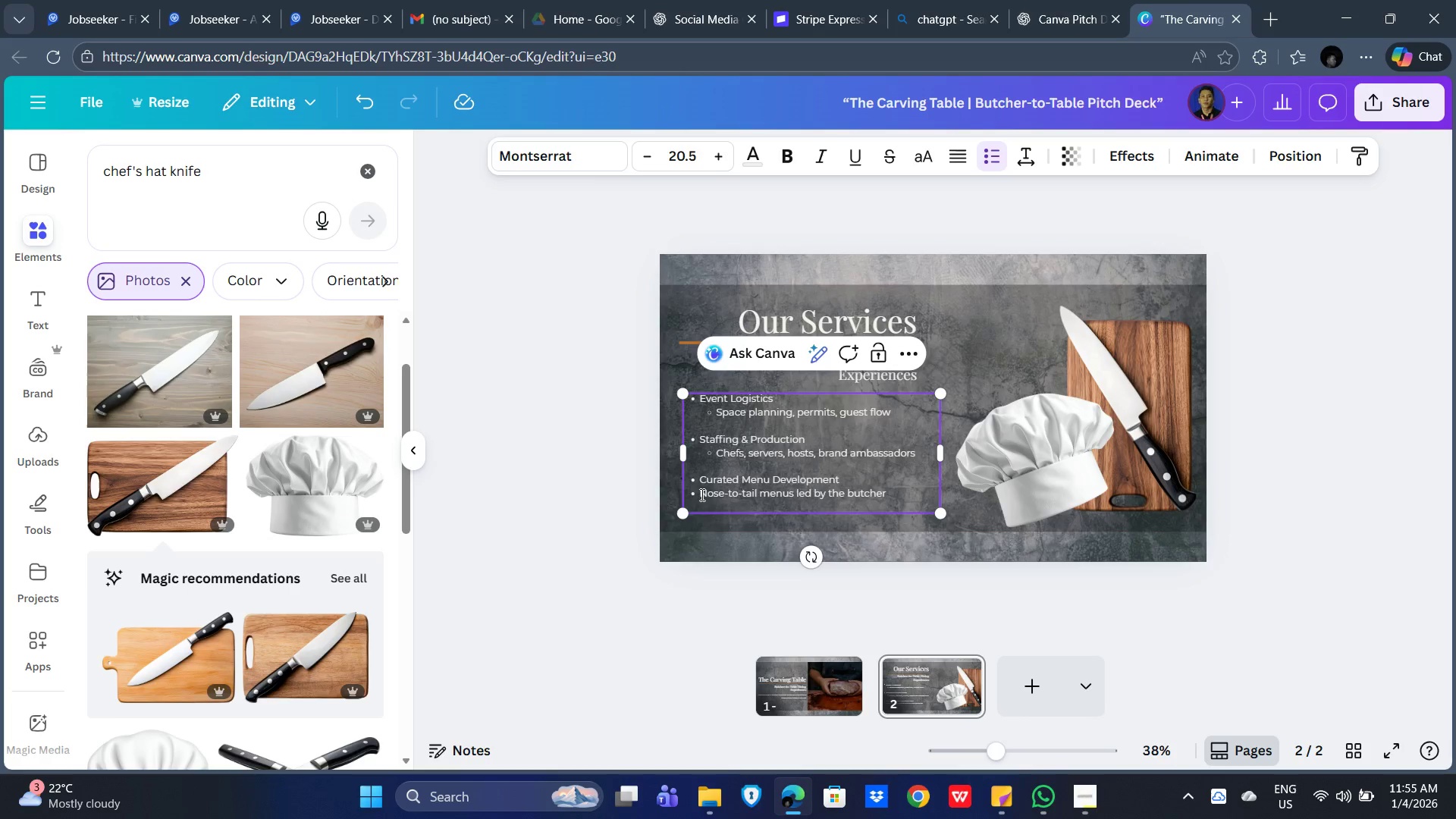 
key(Tab)
 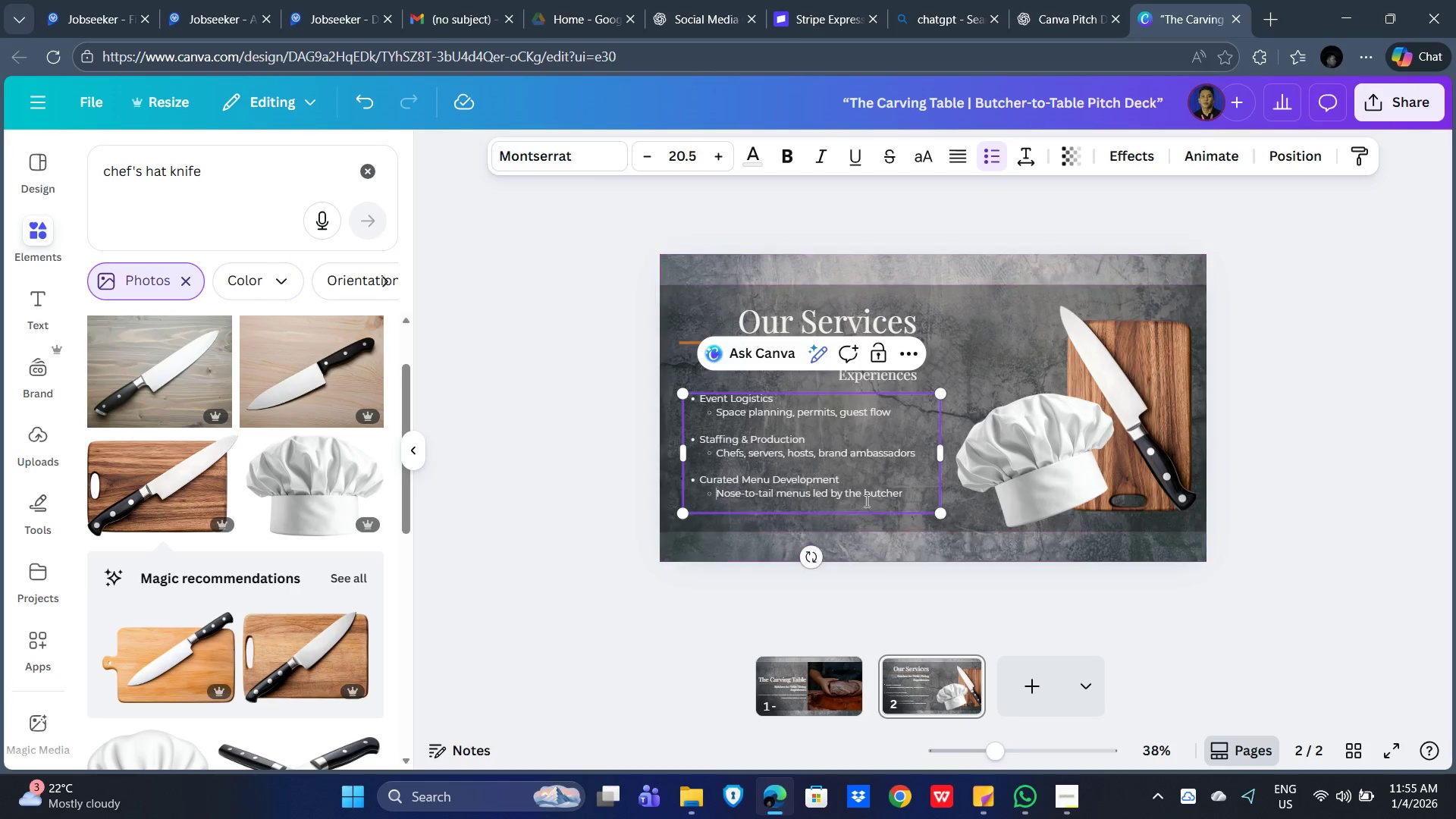 
left_click([879, 489])
 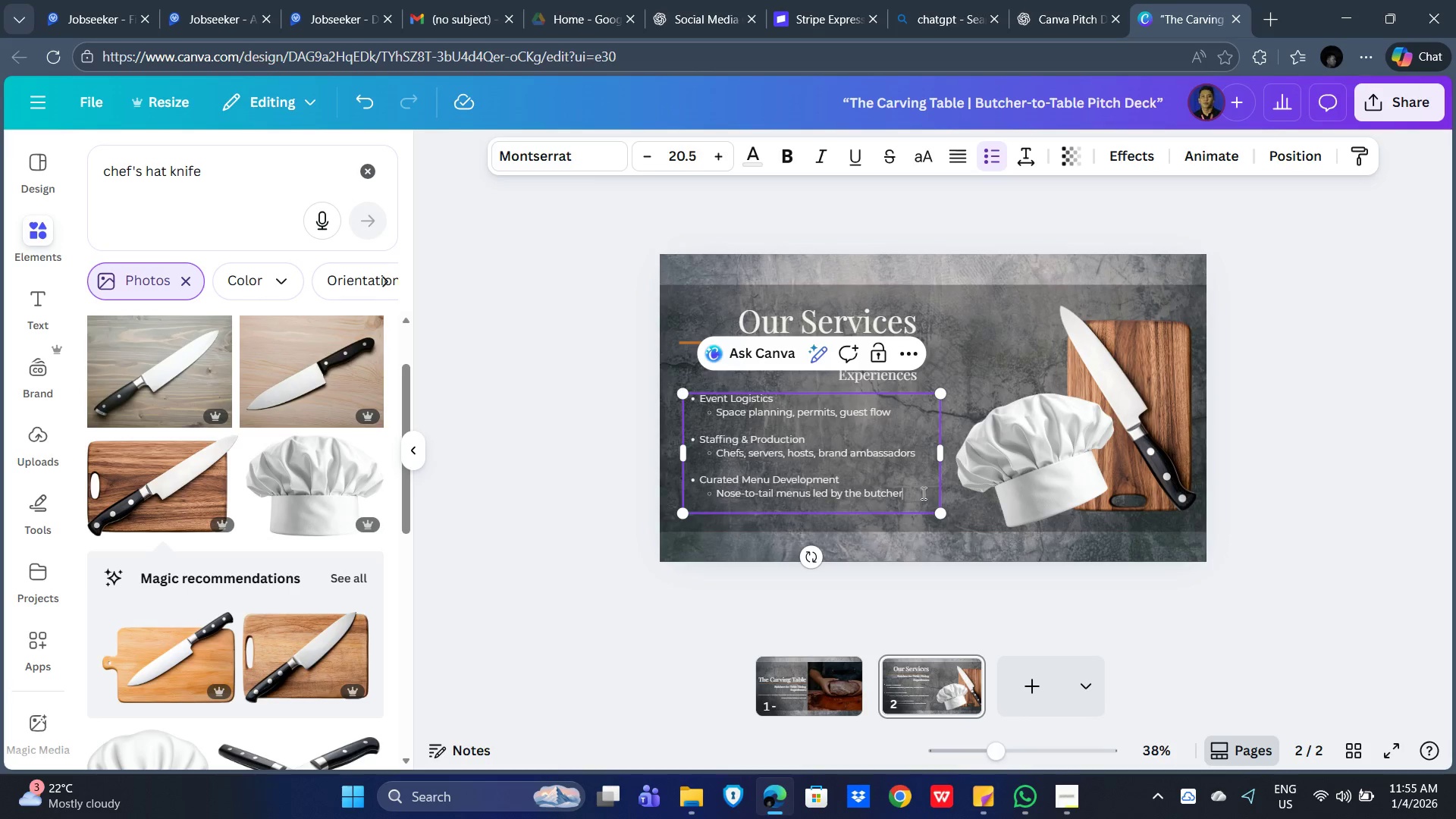 
left_click_drag(start_coordinate=[922, 493], to_coordinate=[676, 403])
 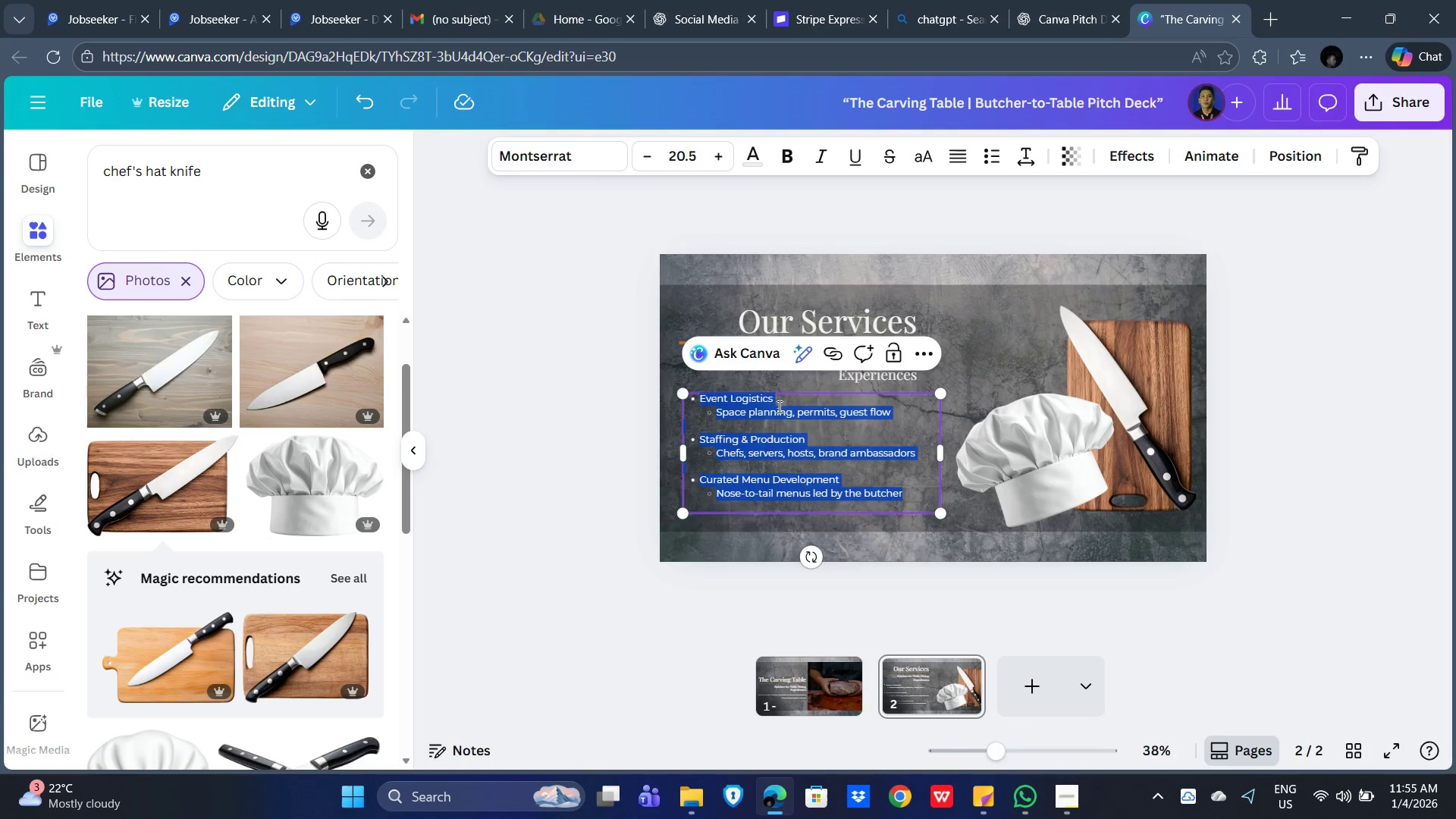 
left_click([780, 406])
 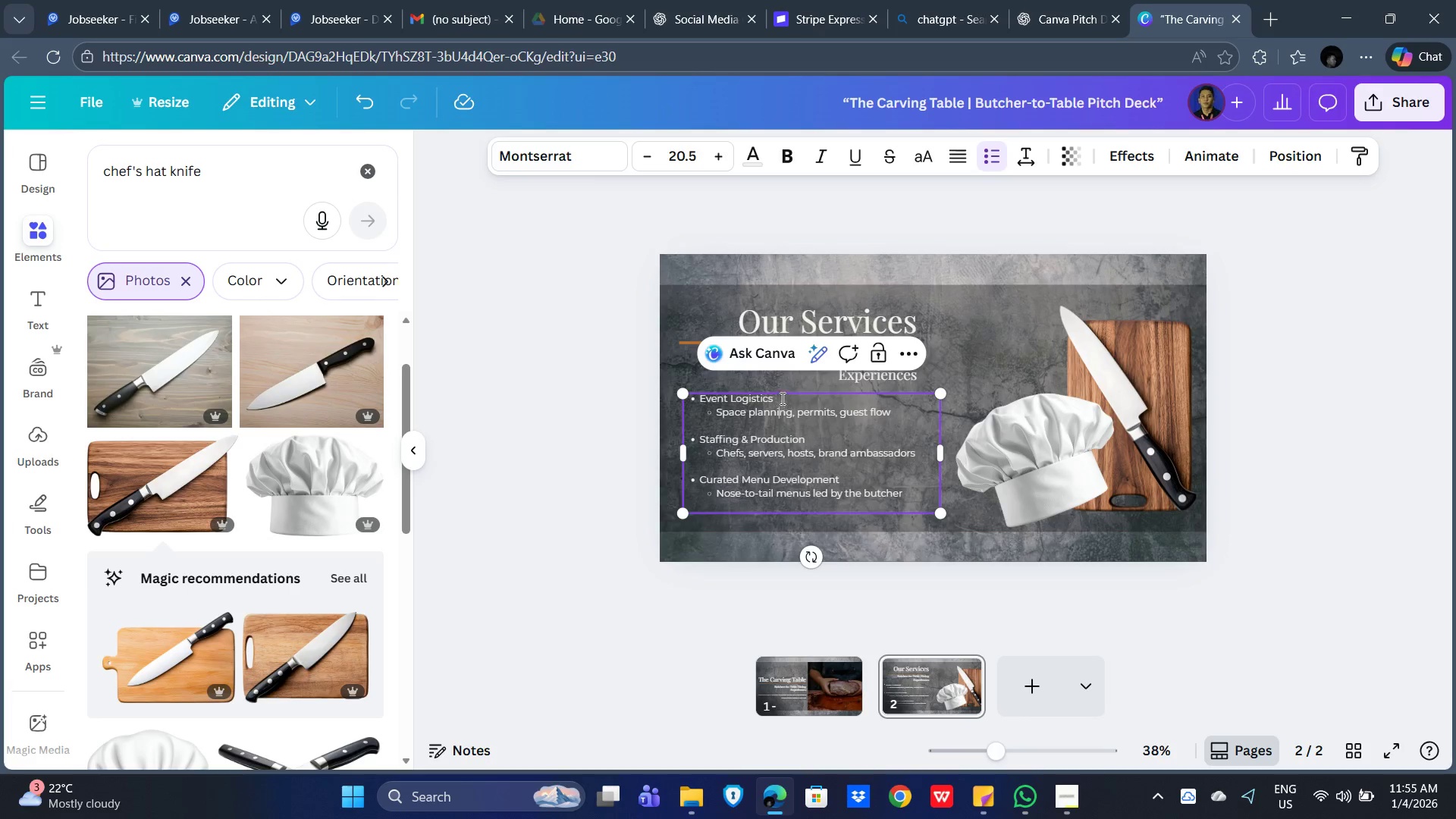 
left_click_drag(start_coordinate=[781, 398], to_coordinate=[695, 400])
 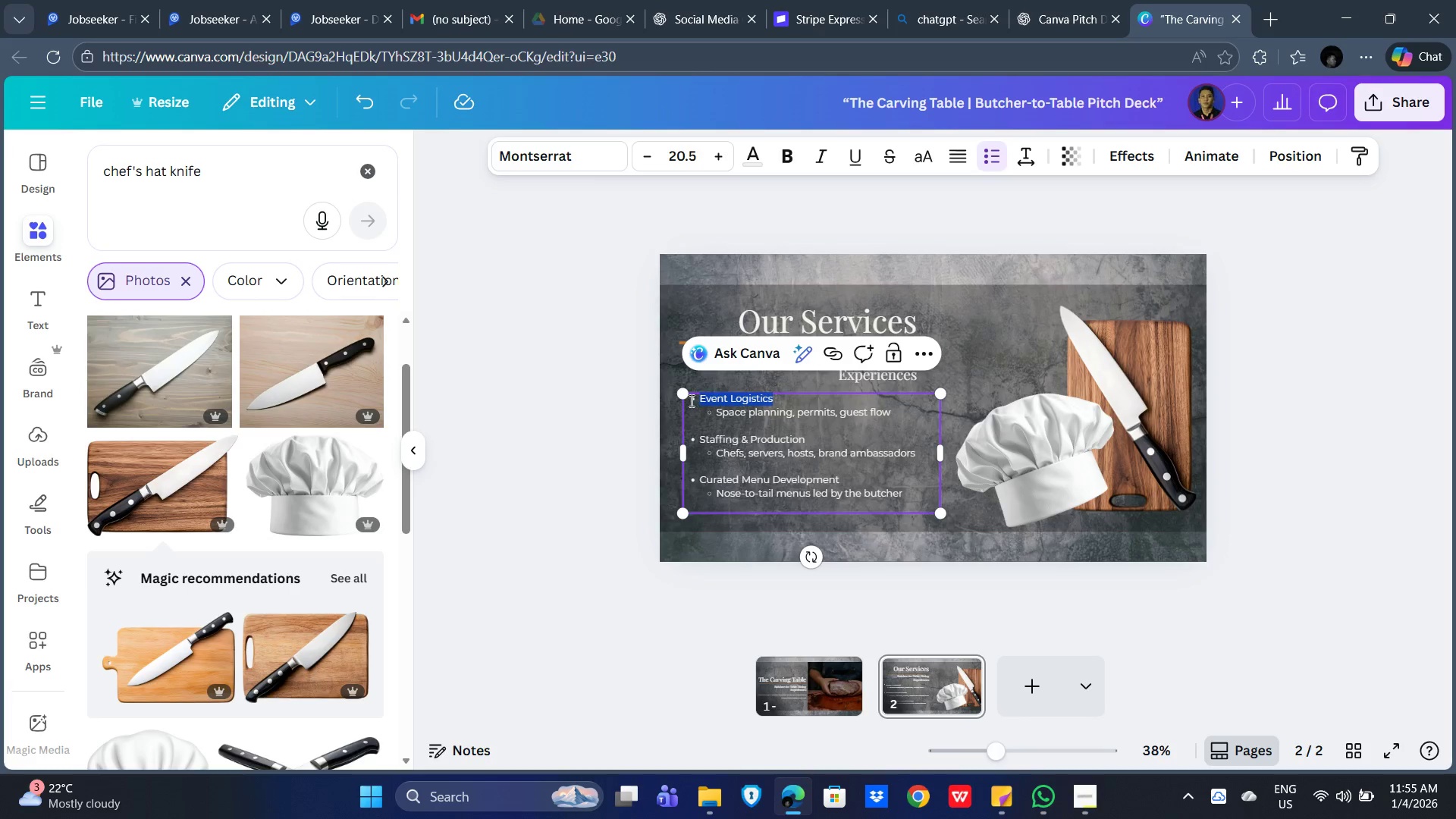 
key(Control+B)
 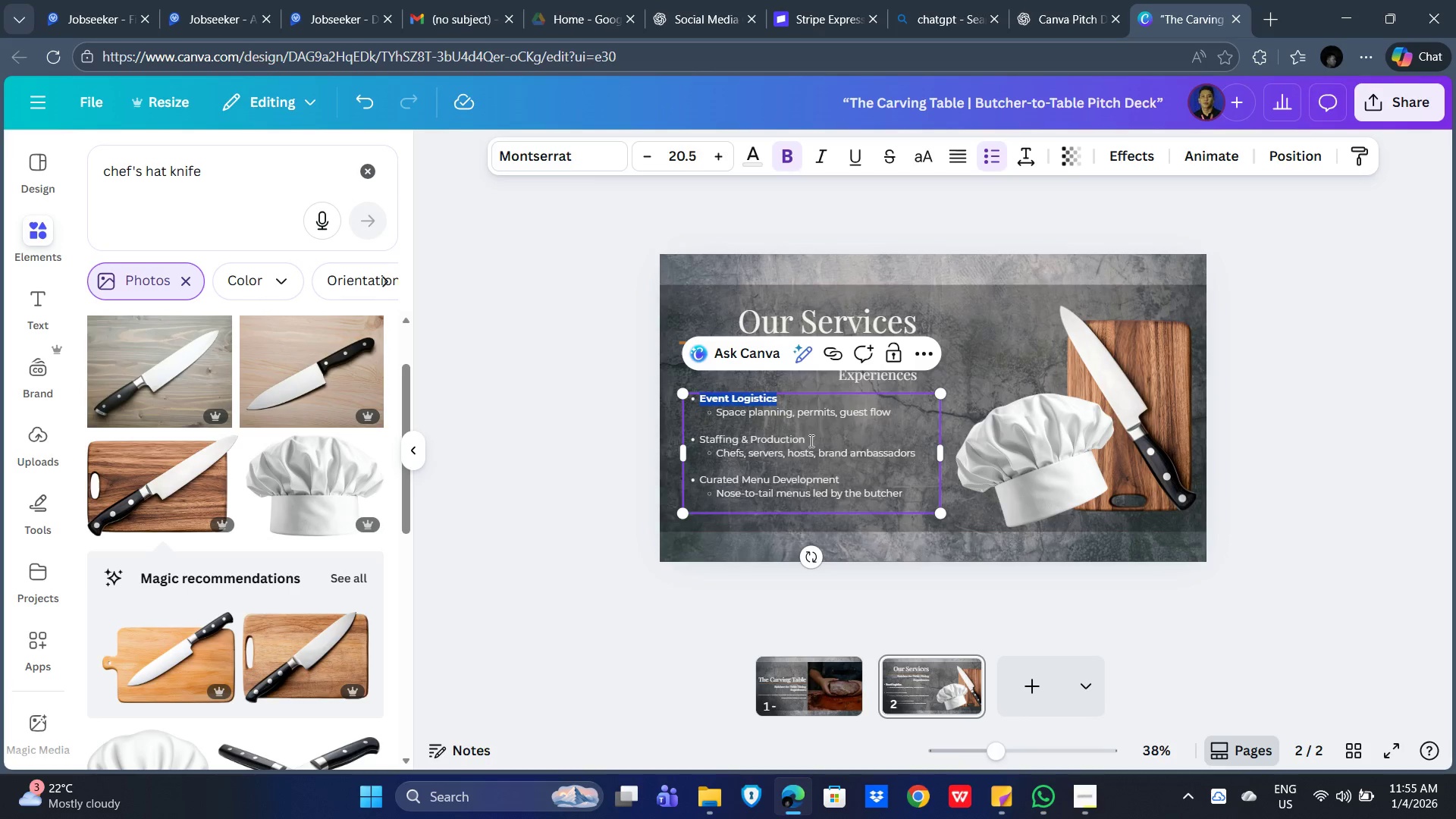 
left_click_drag(start_coordinate=[813, 441], to_coordinate=[697, 438])
 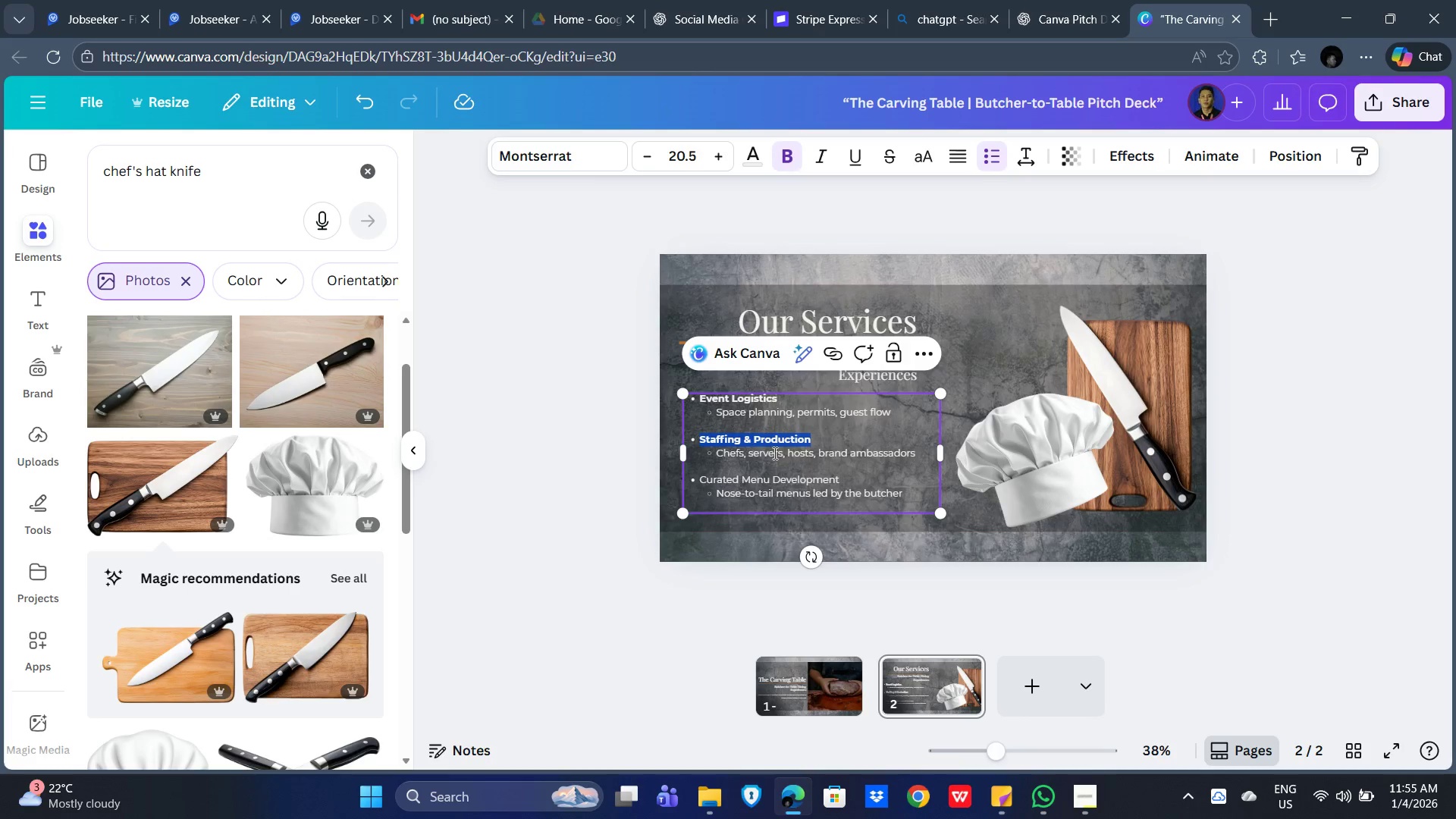 
key(Control+B)
 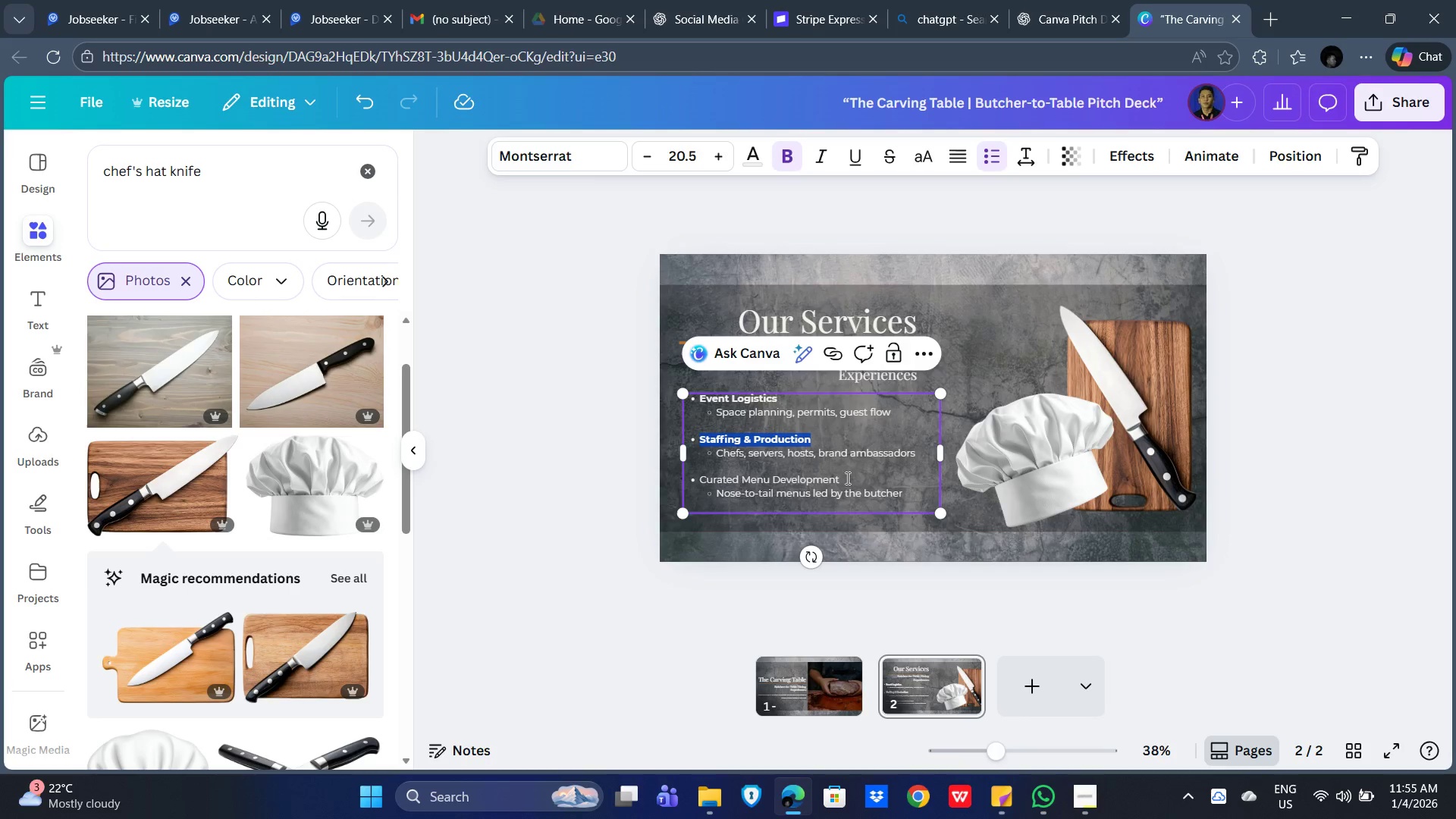 
left_click_drag(start_coordinate=[846, 480], to_coordinate=[679, 482])
 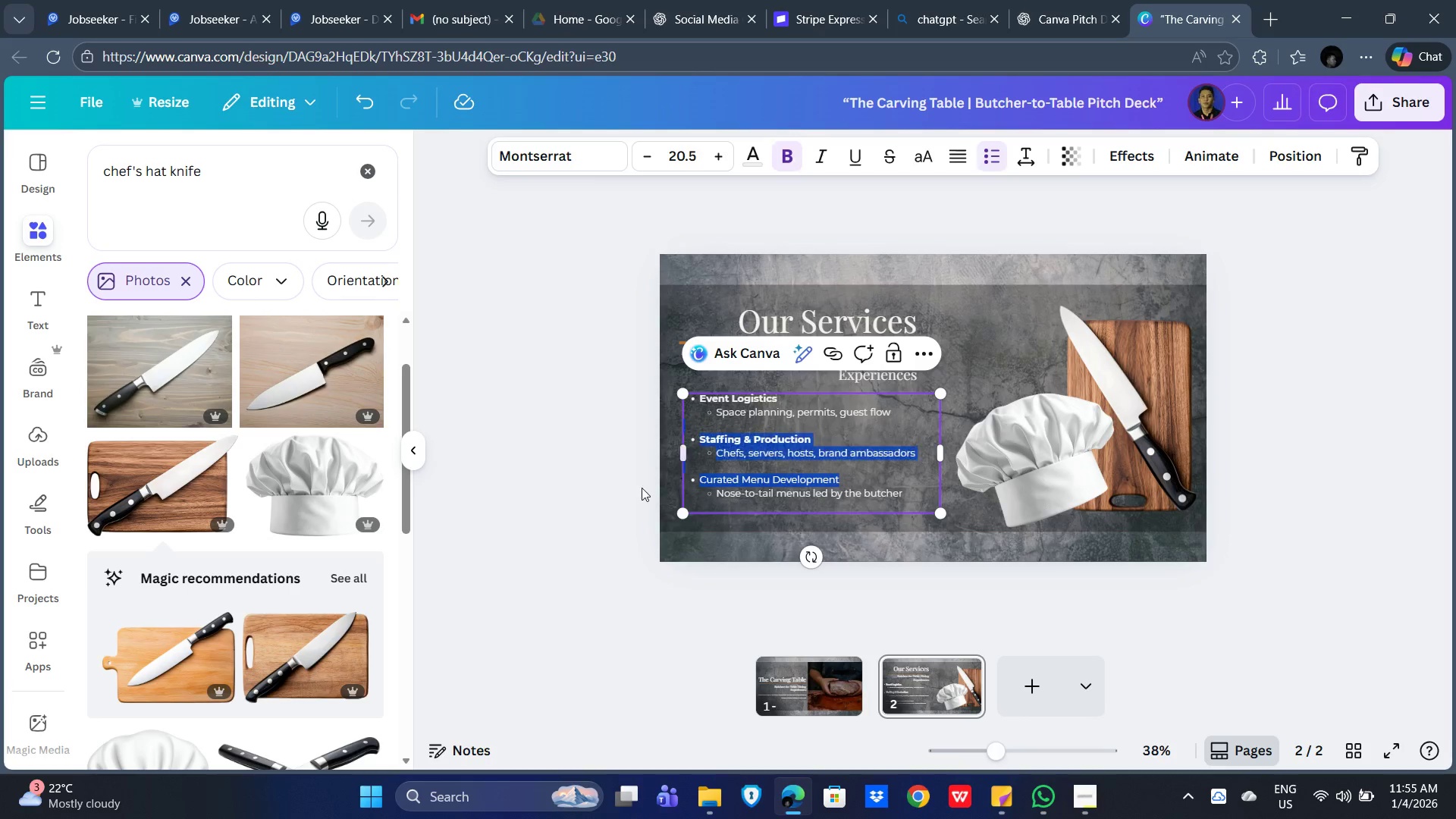 
key(Control+B)
 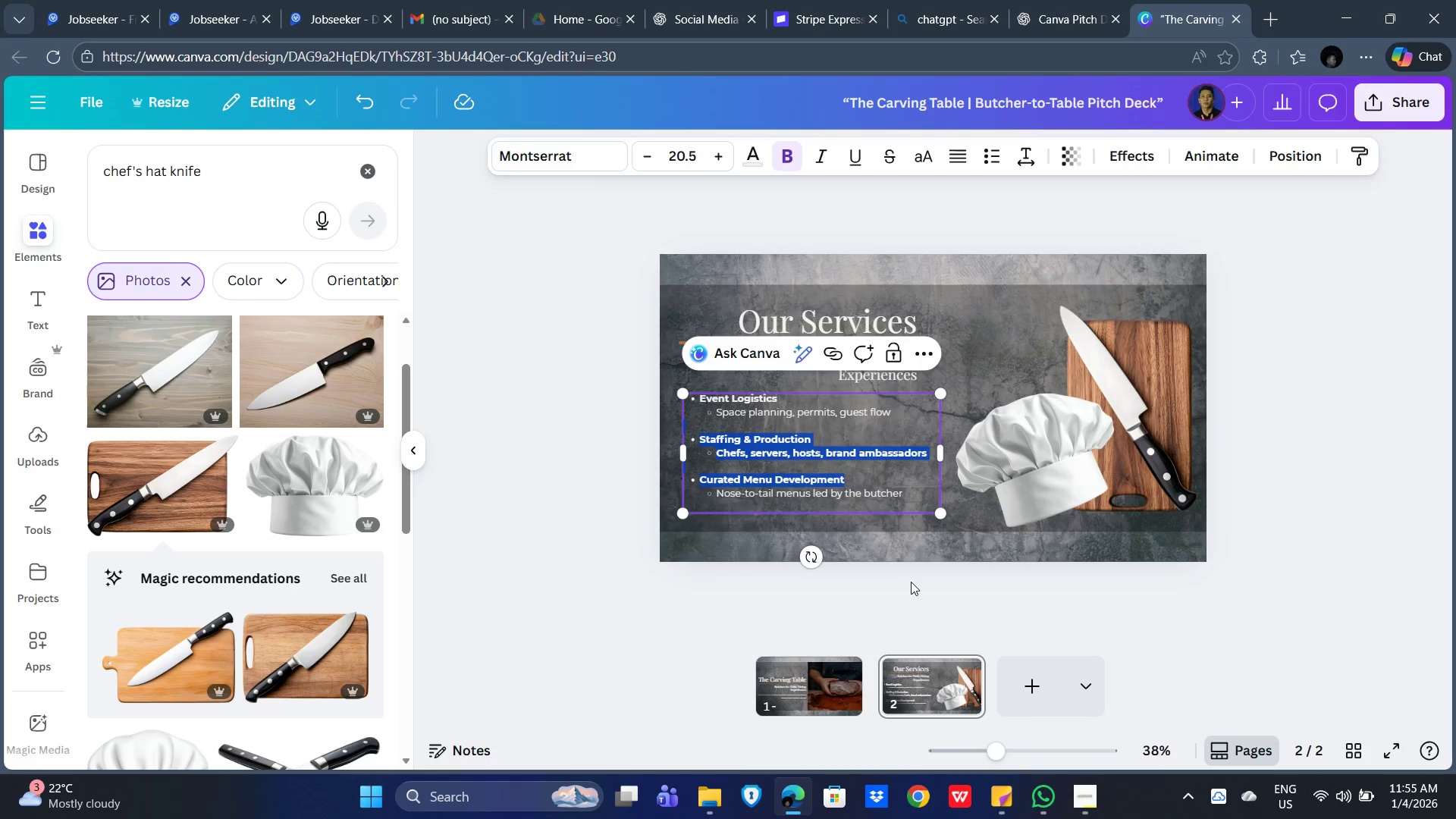 
left_click([909, 576])
 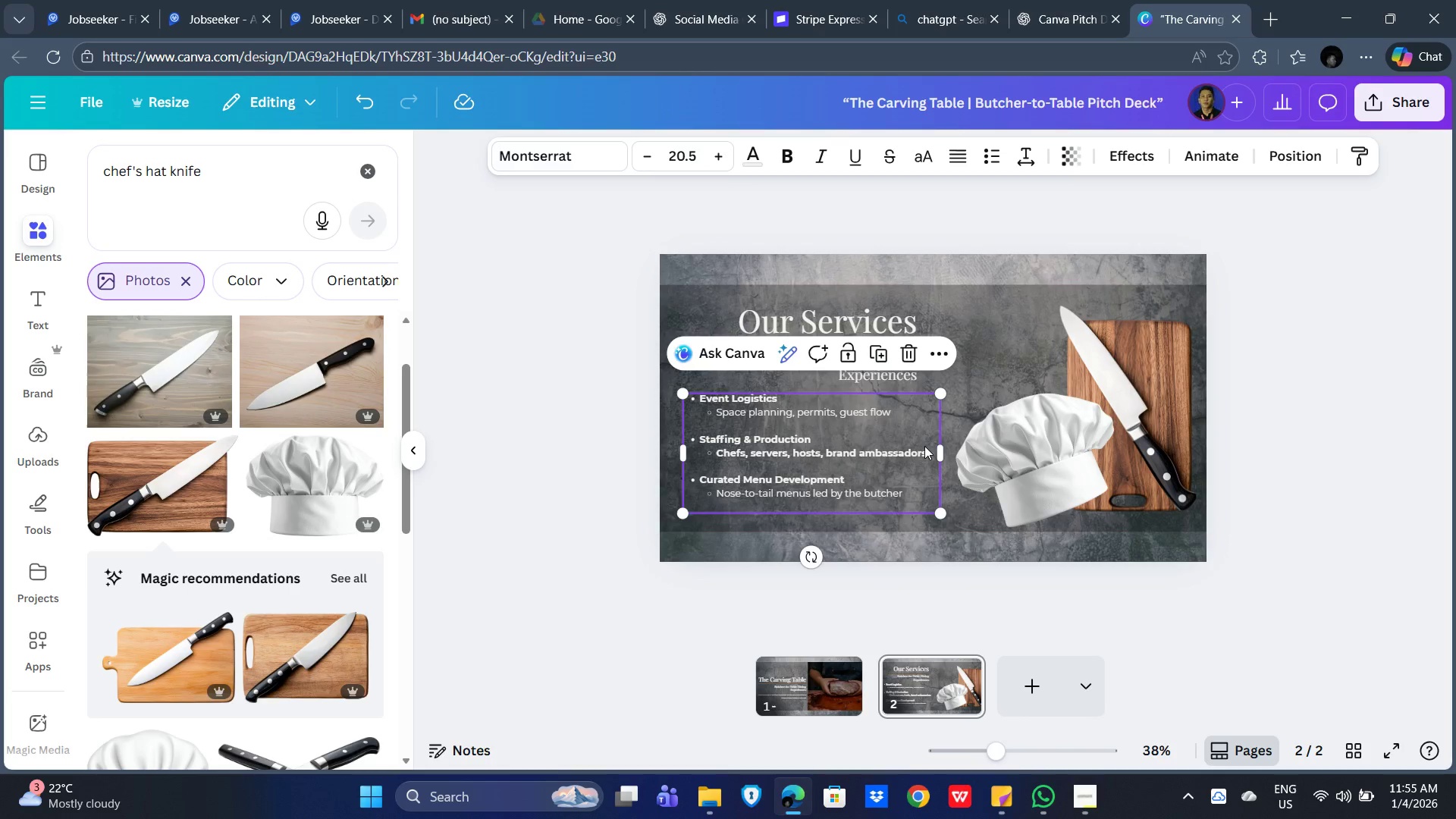 
double_click([924, 450])
 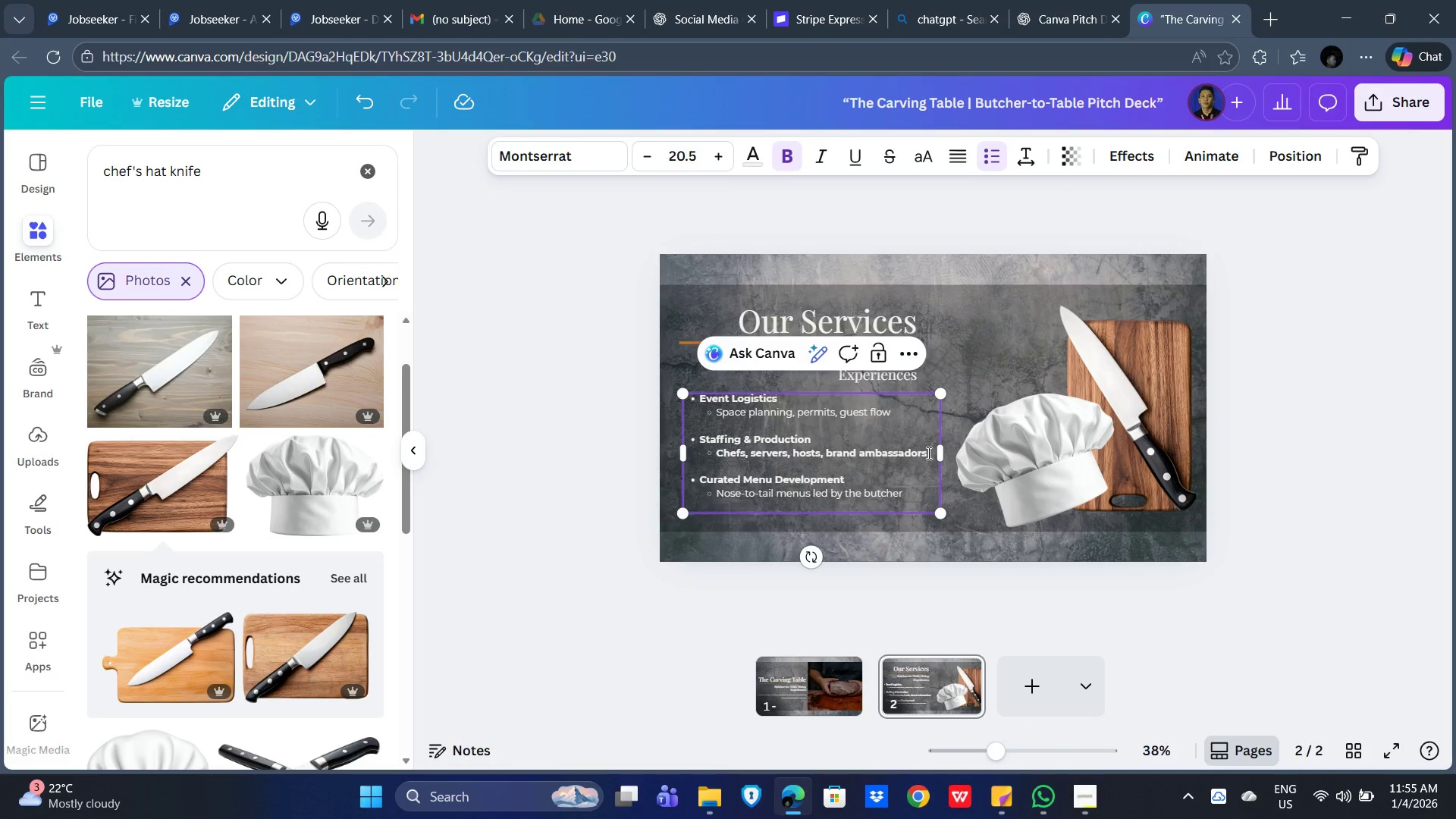 
left_click_drag(start_coordinate=[927, 453], to_coordinate=[715, 455])
 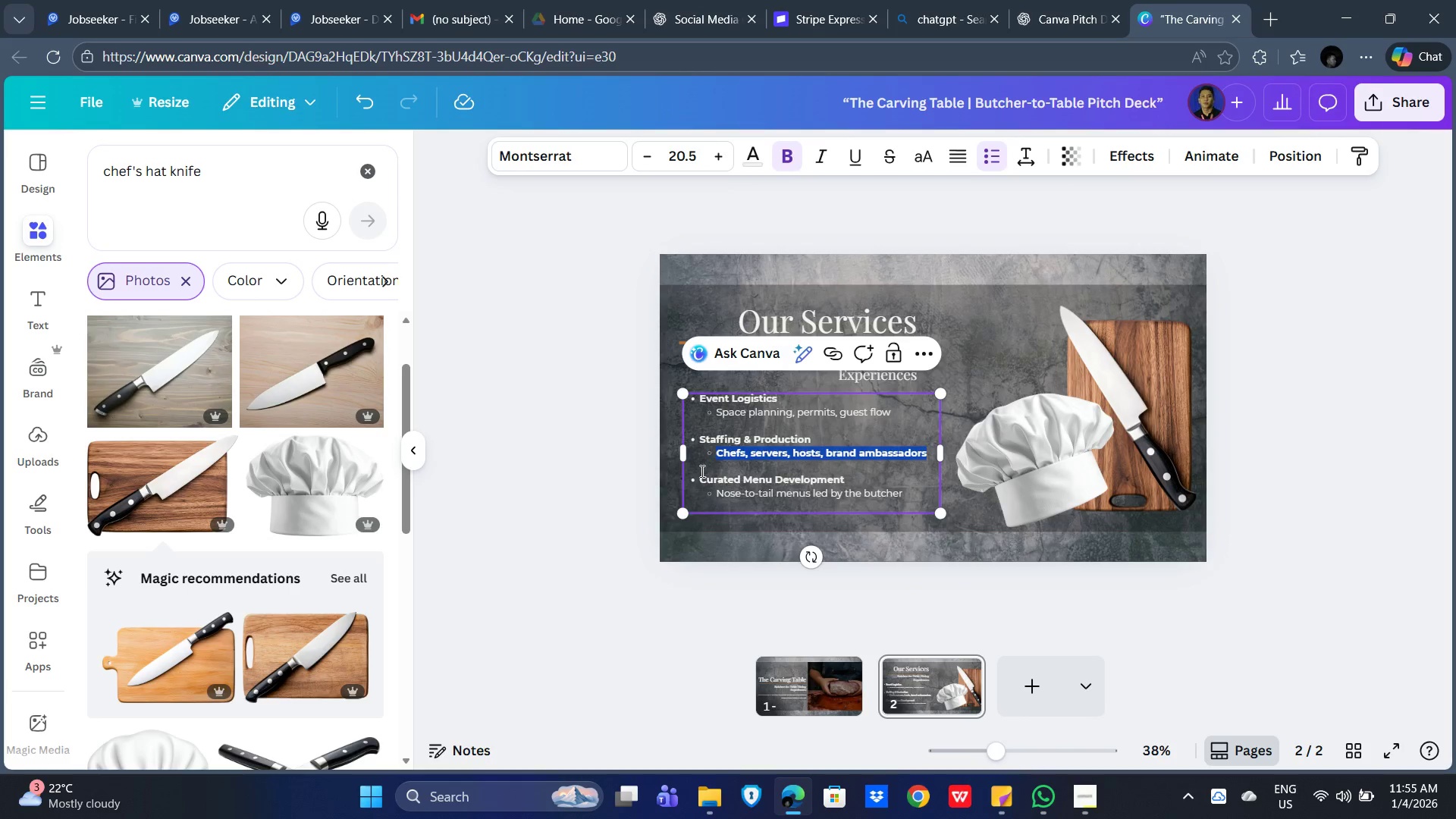 
key(Control+B)
 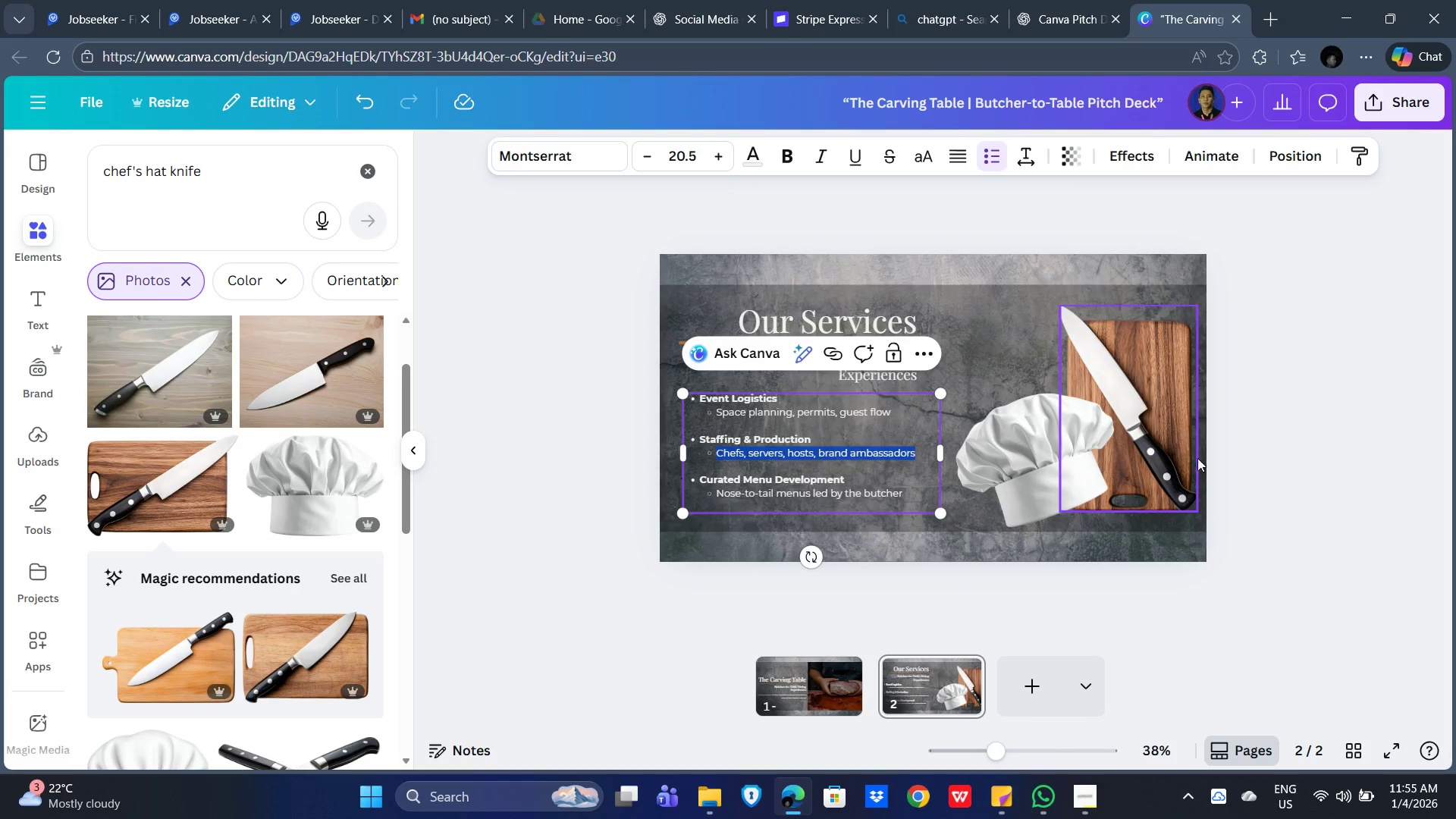 
left_click([1213, 452])
 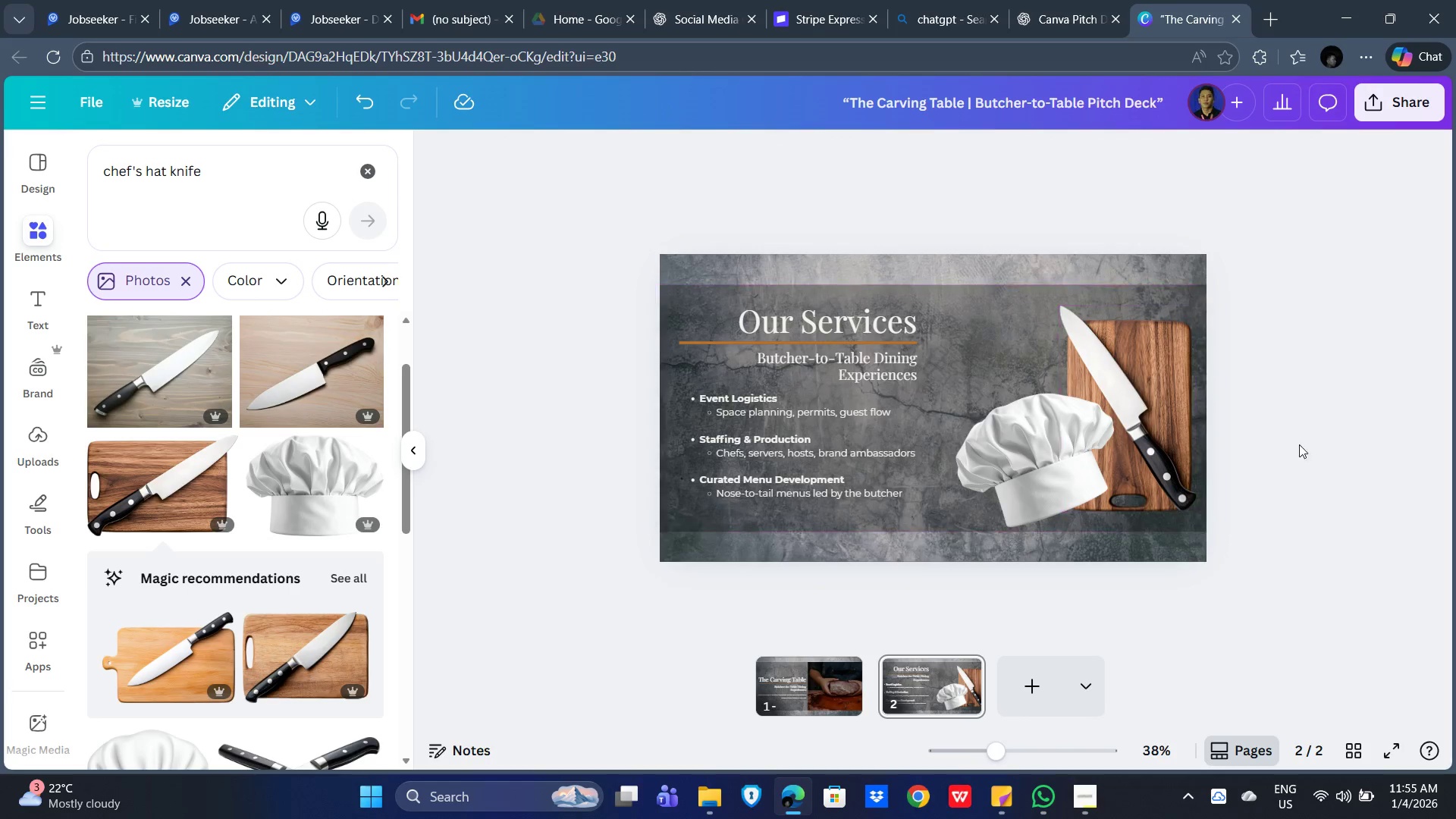 
left_click([1323, 438])
 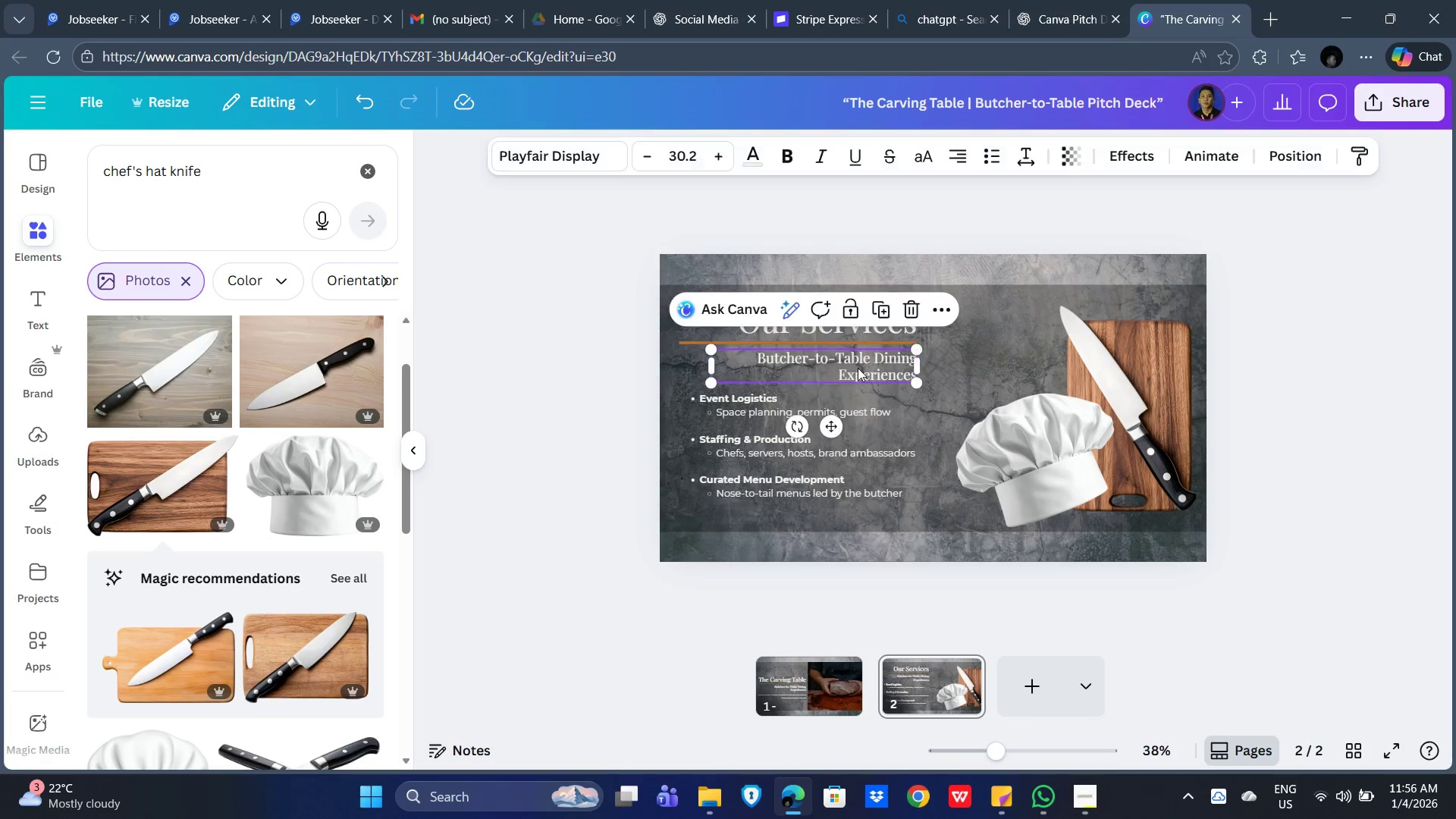 
key(Alt+AltLeft)
 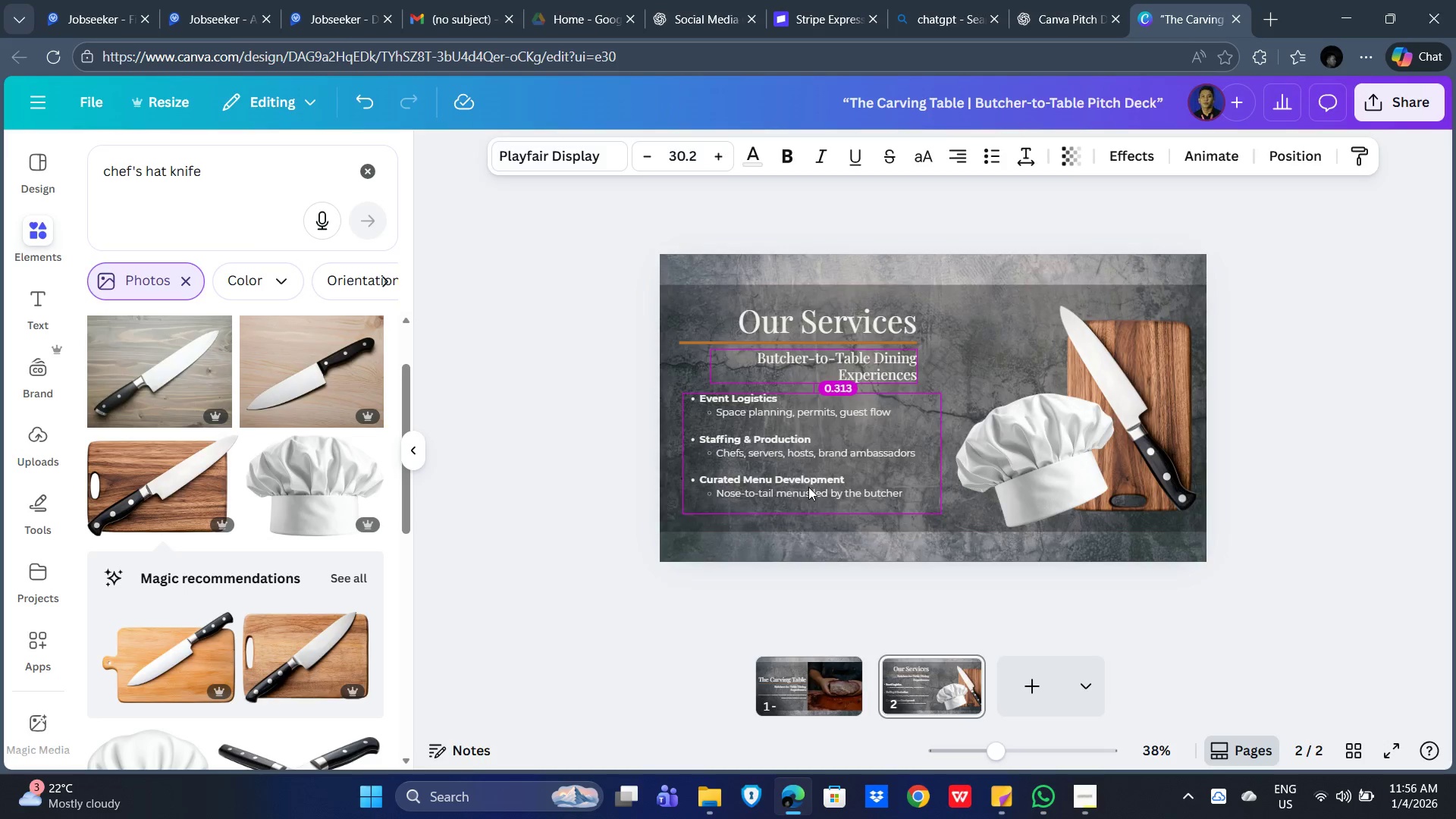 
key(Alt+Tab)
 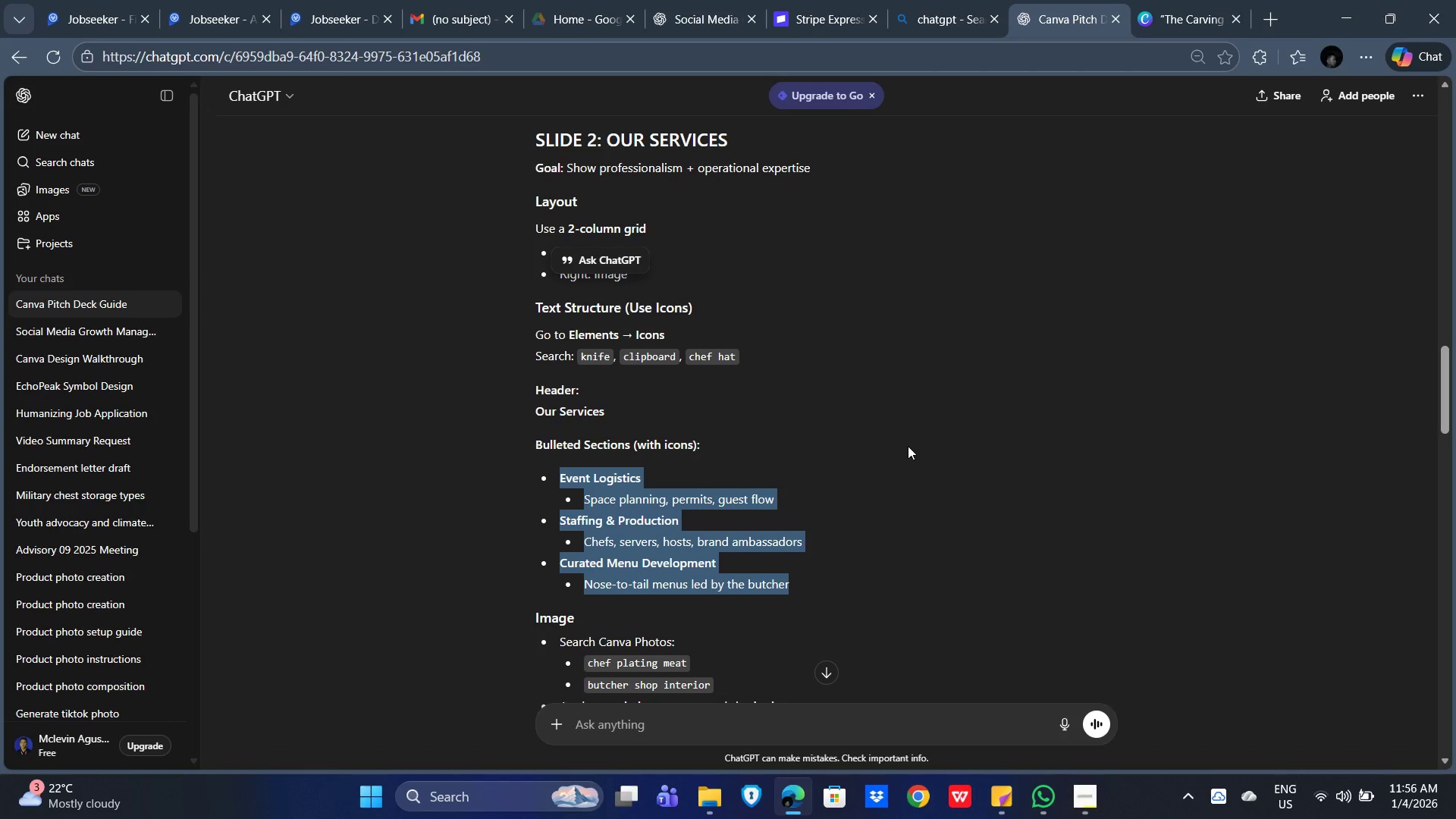 
scroll: coordinate [912, 444], scroll_direction: down, amount: 2.0
 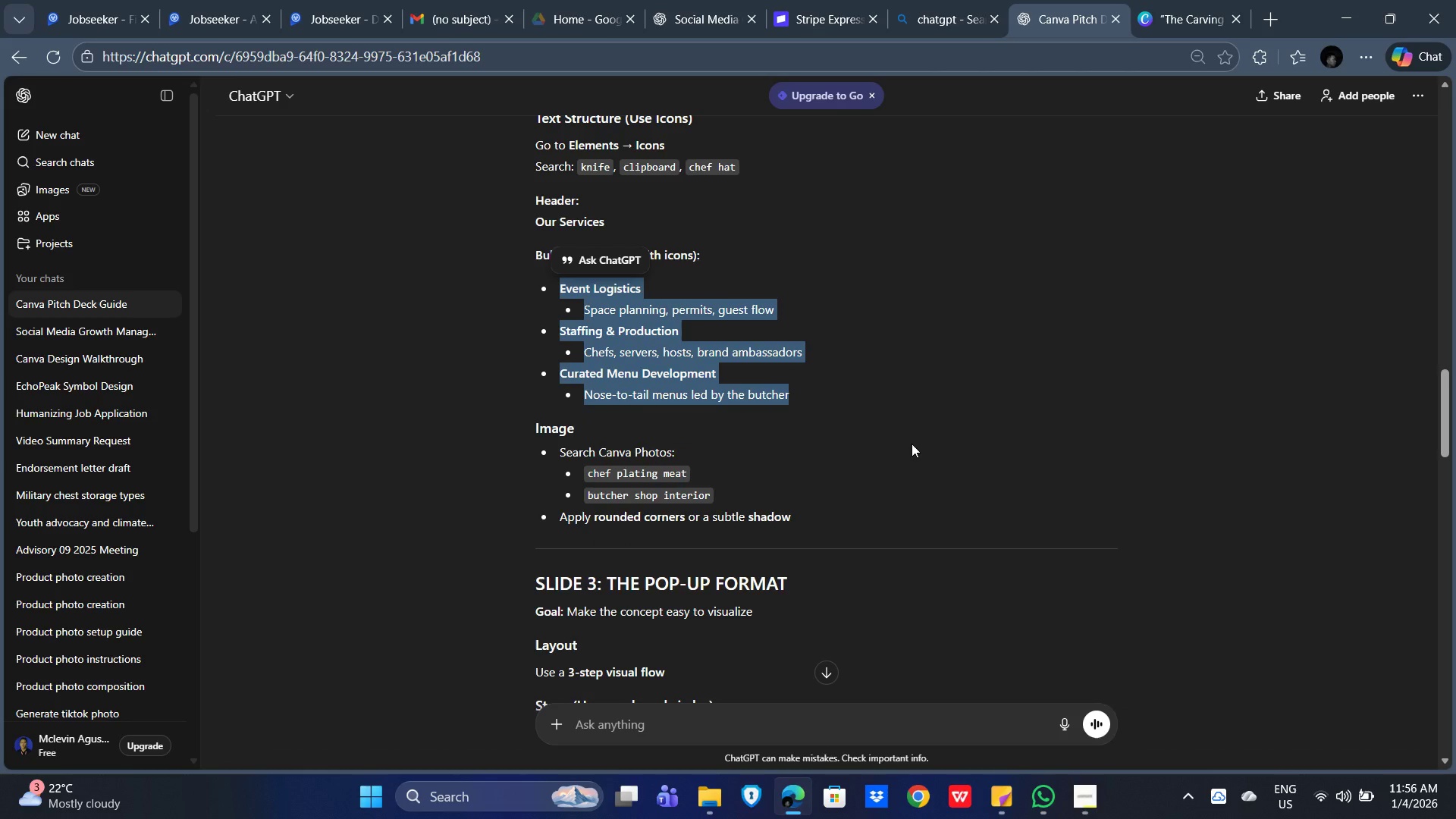 
key(Alt+AltLeft)
 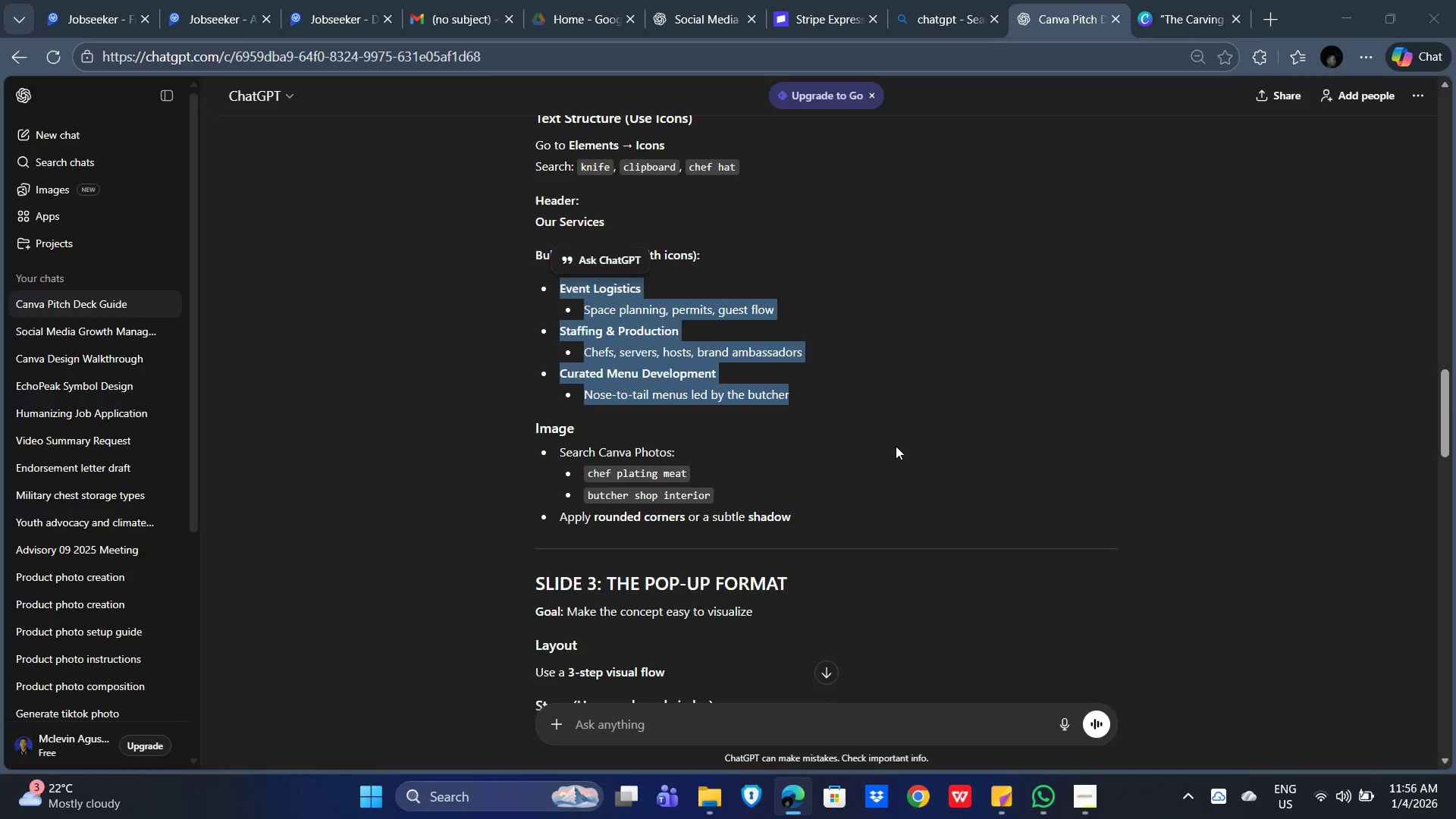 
key(Alt+Tab)
 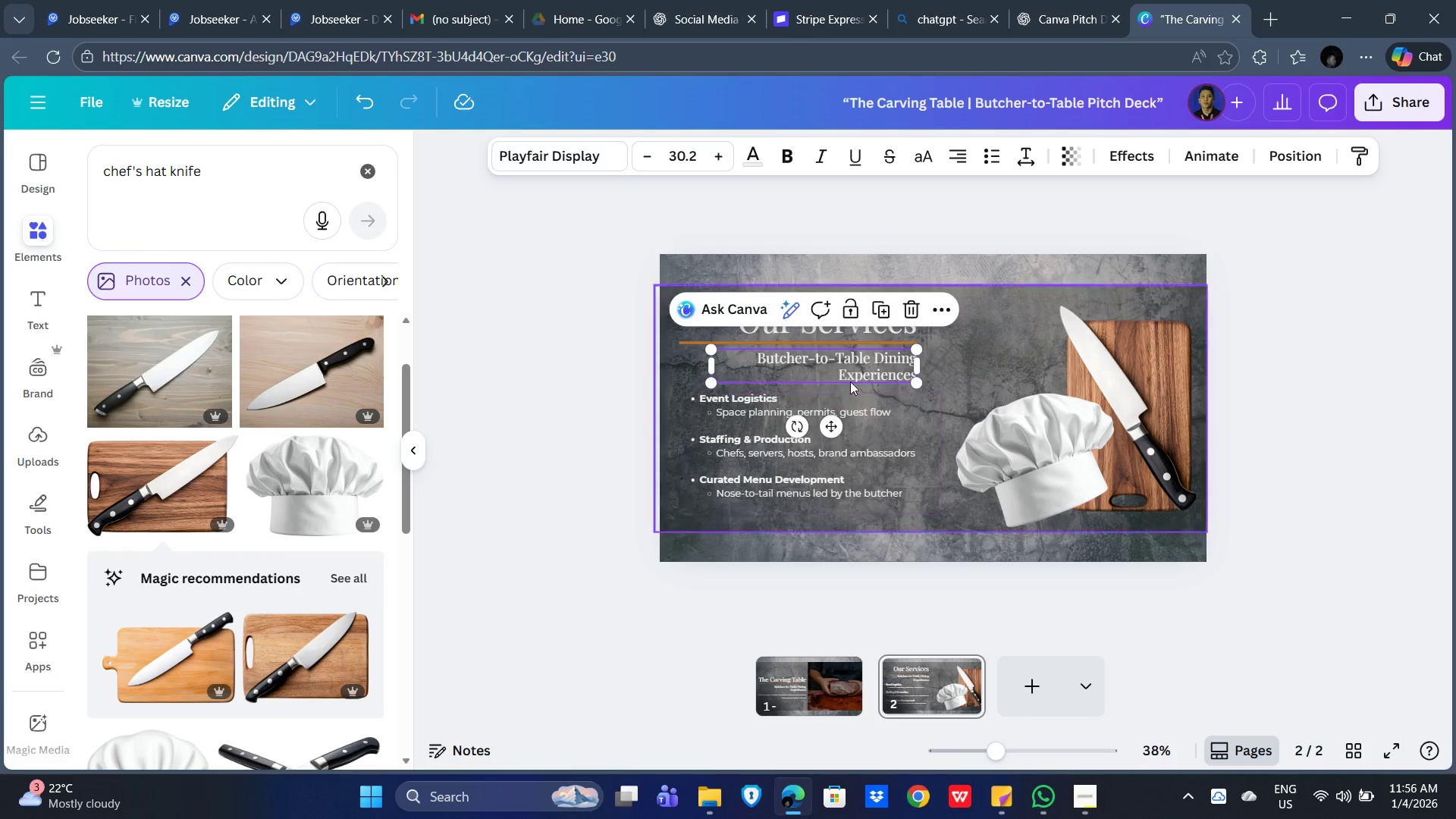 
left_click([869, 365])
 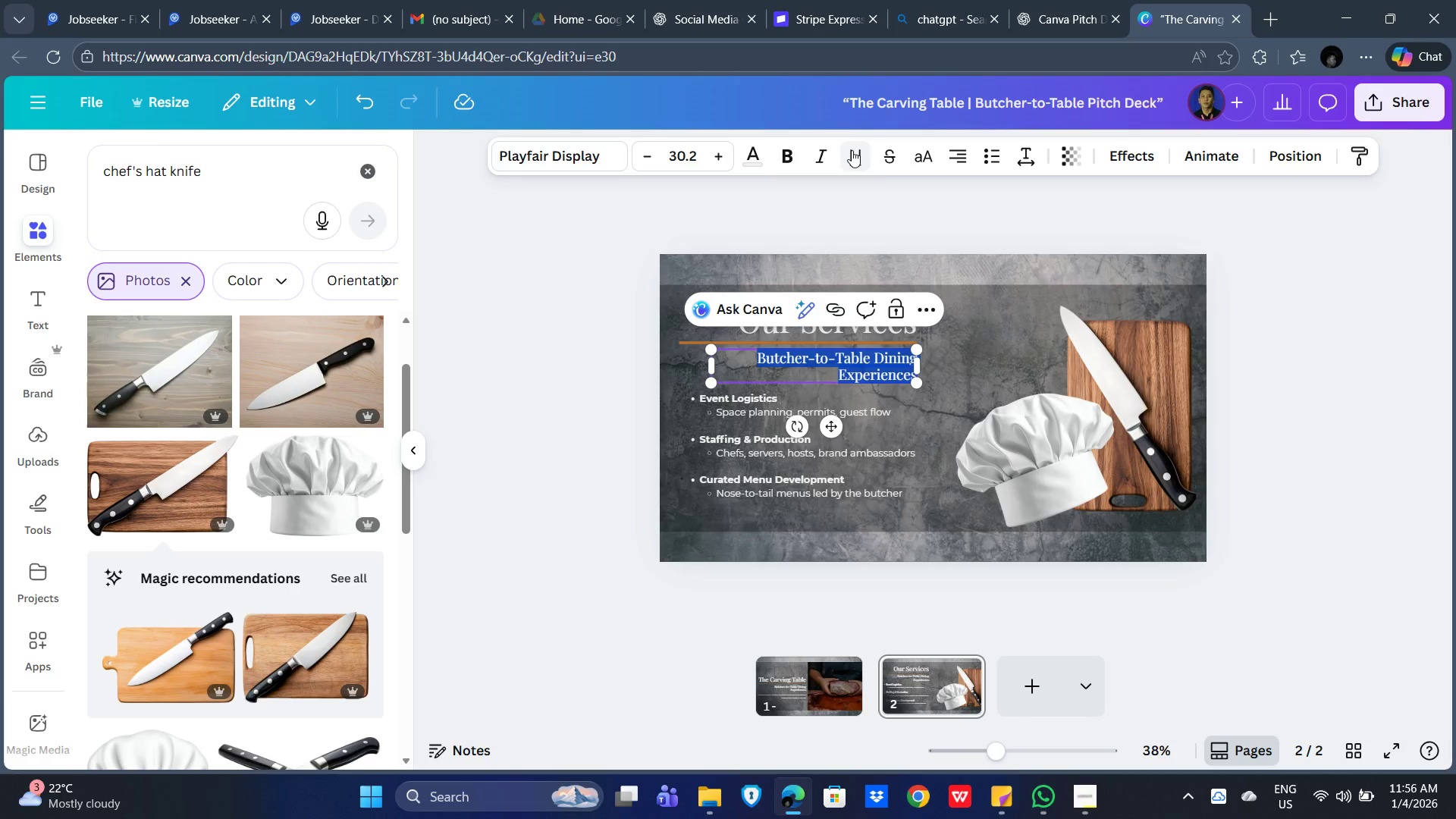 
left_click([827, 154])
 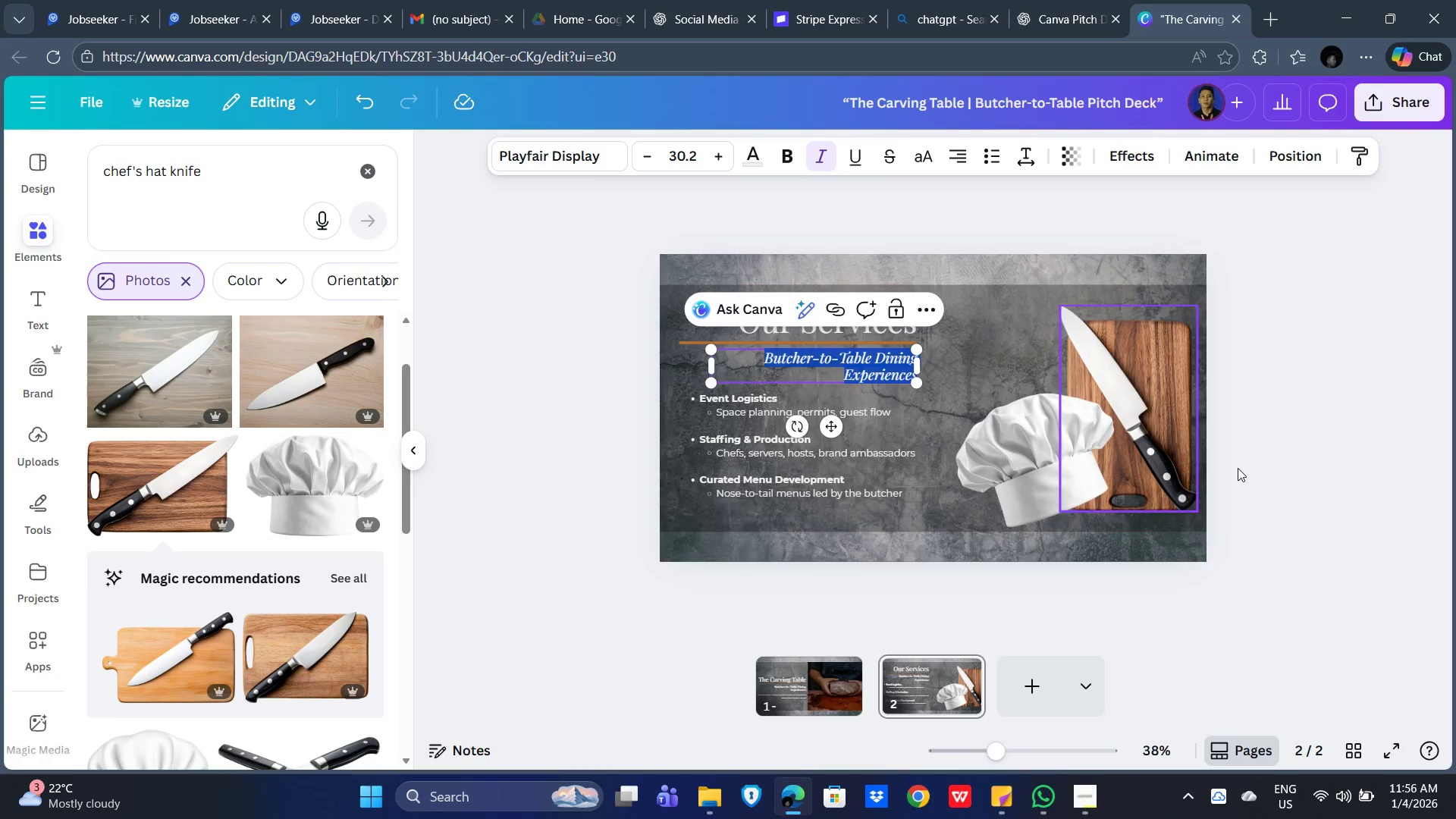 
left_click([1379, 468])
 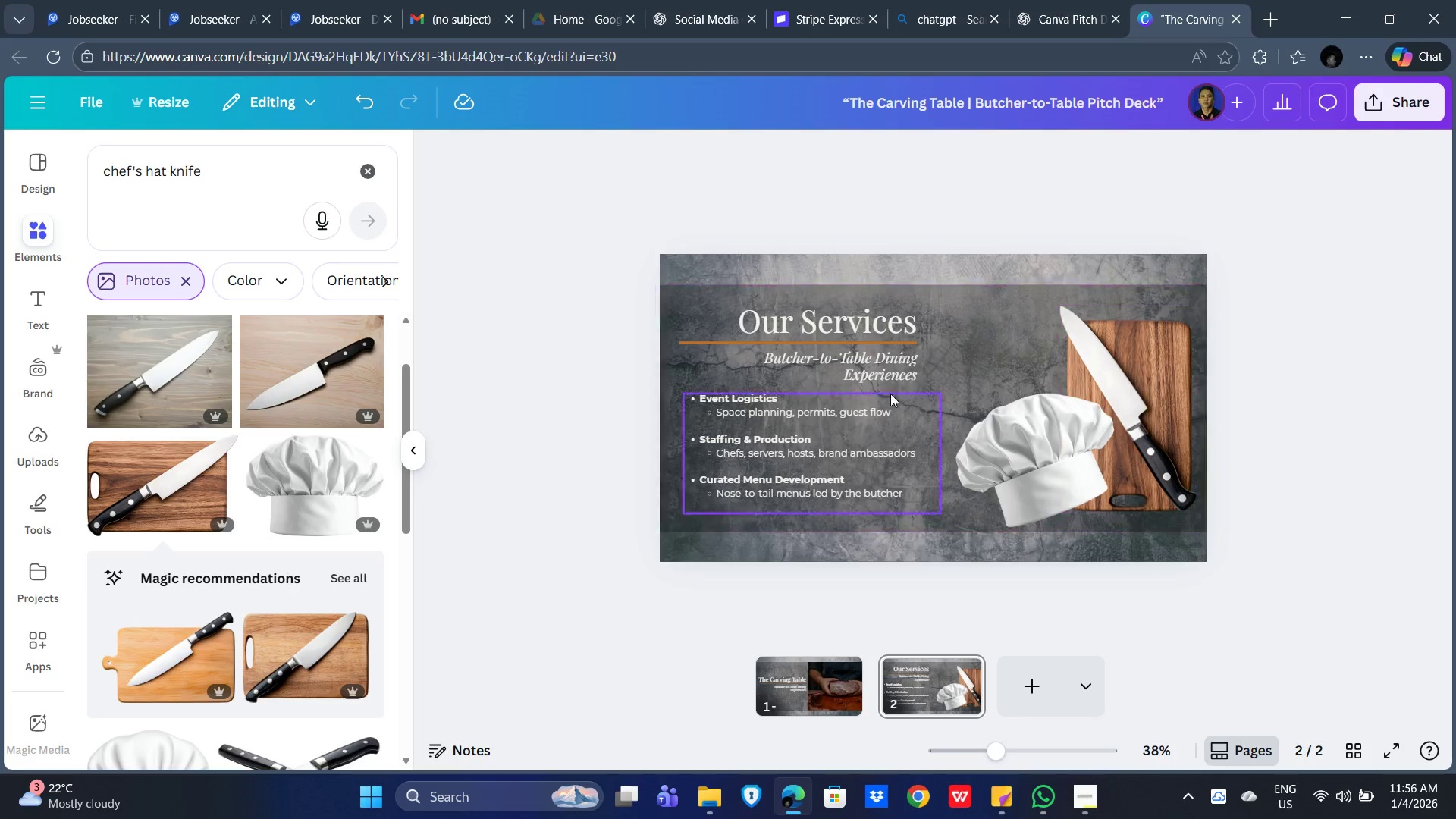 
left_click([864, 366])
 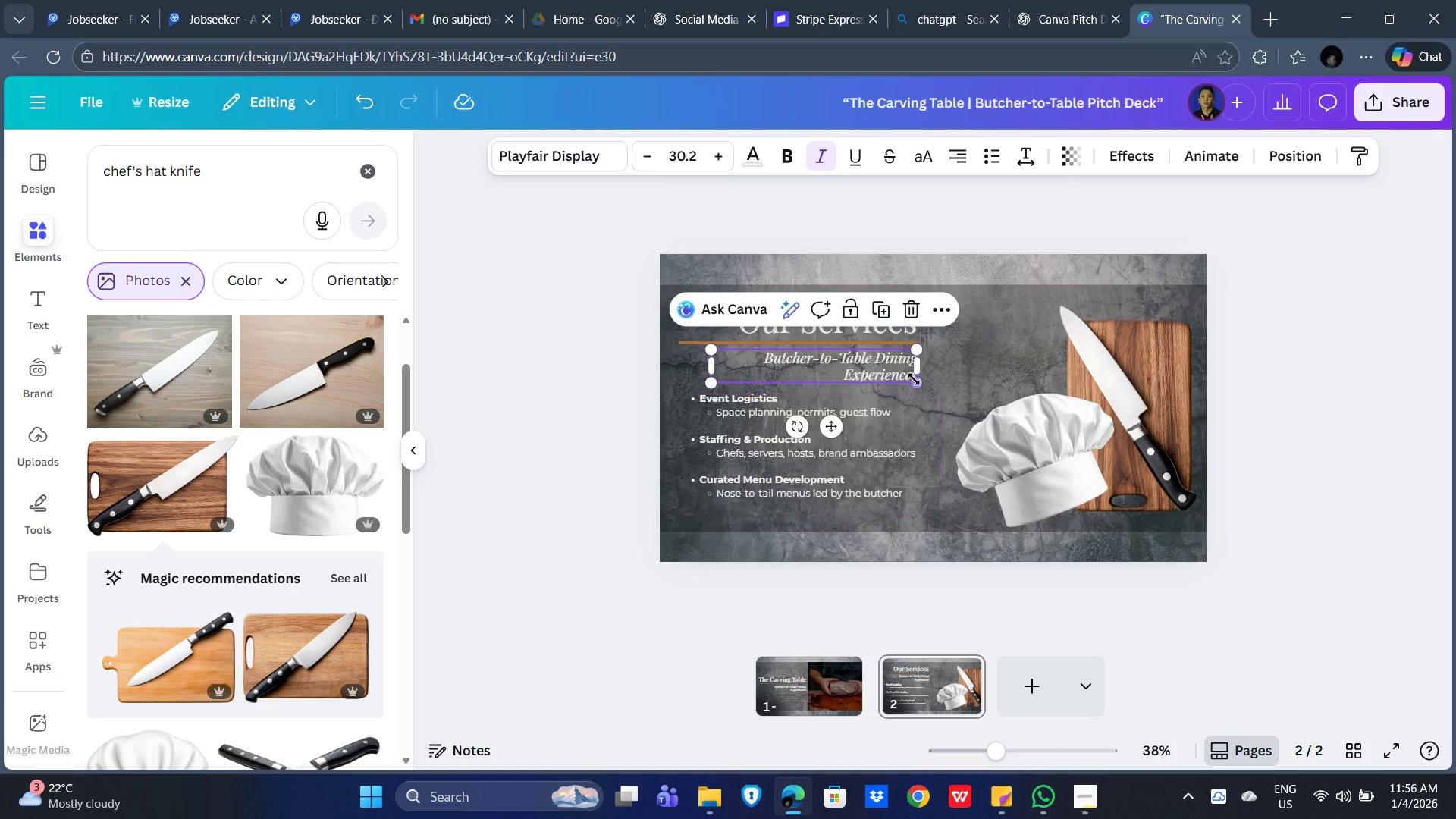 
key(Delete)
 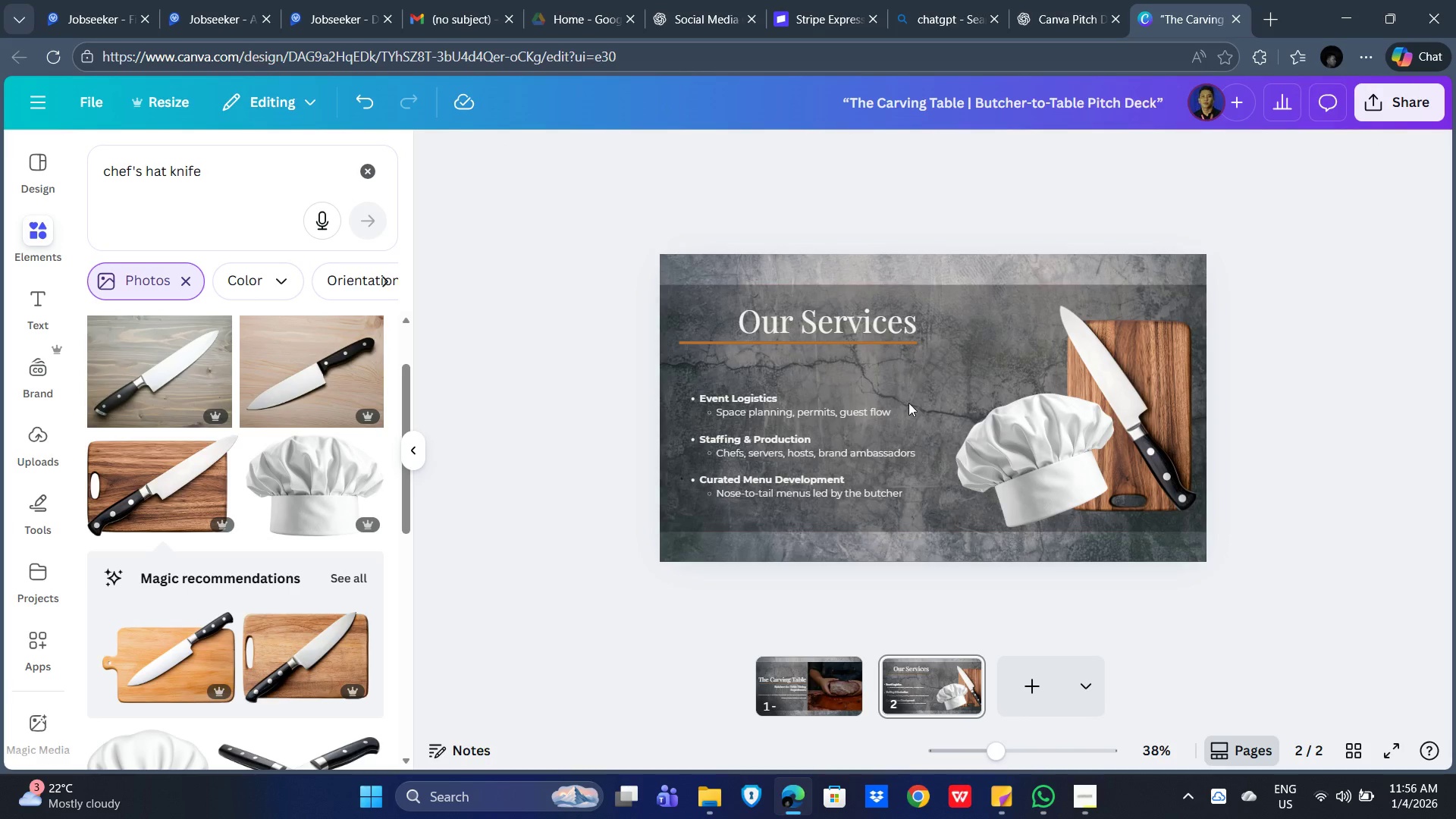 
left_click([789, 472])
 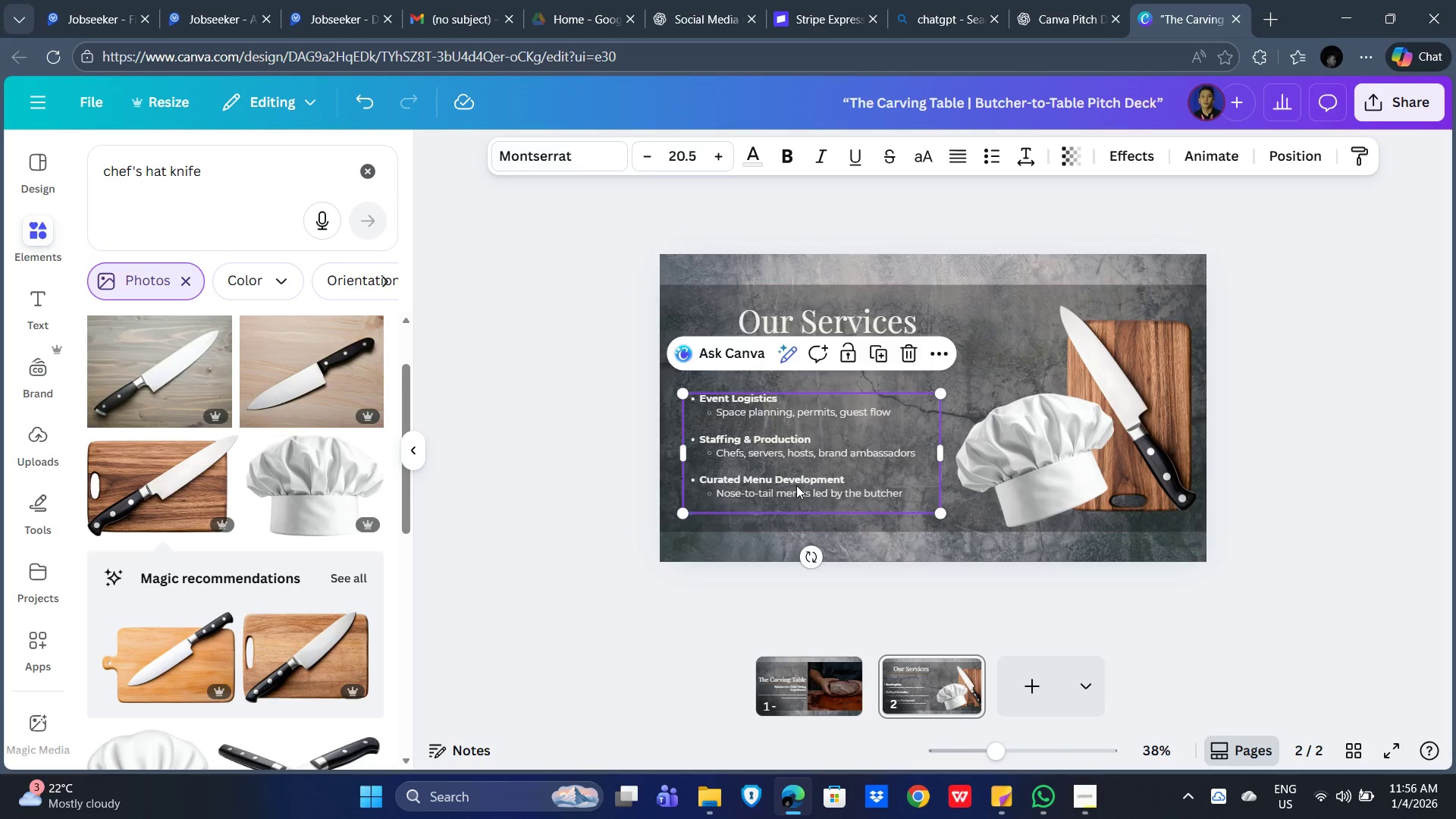 
left_click_drag(start_coordinate=[796, 485], to_coordinate=[793, 465])
 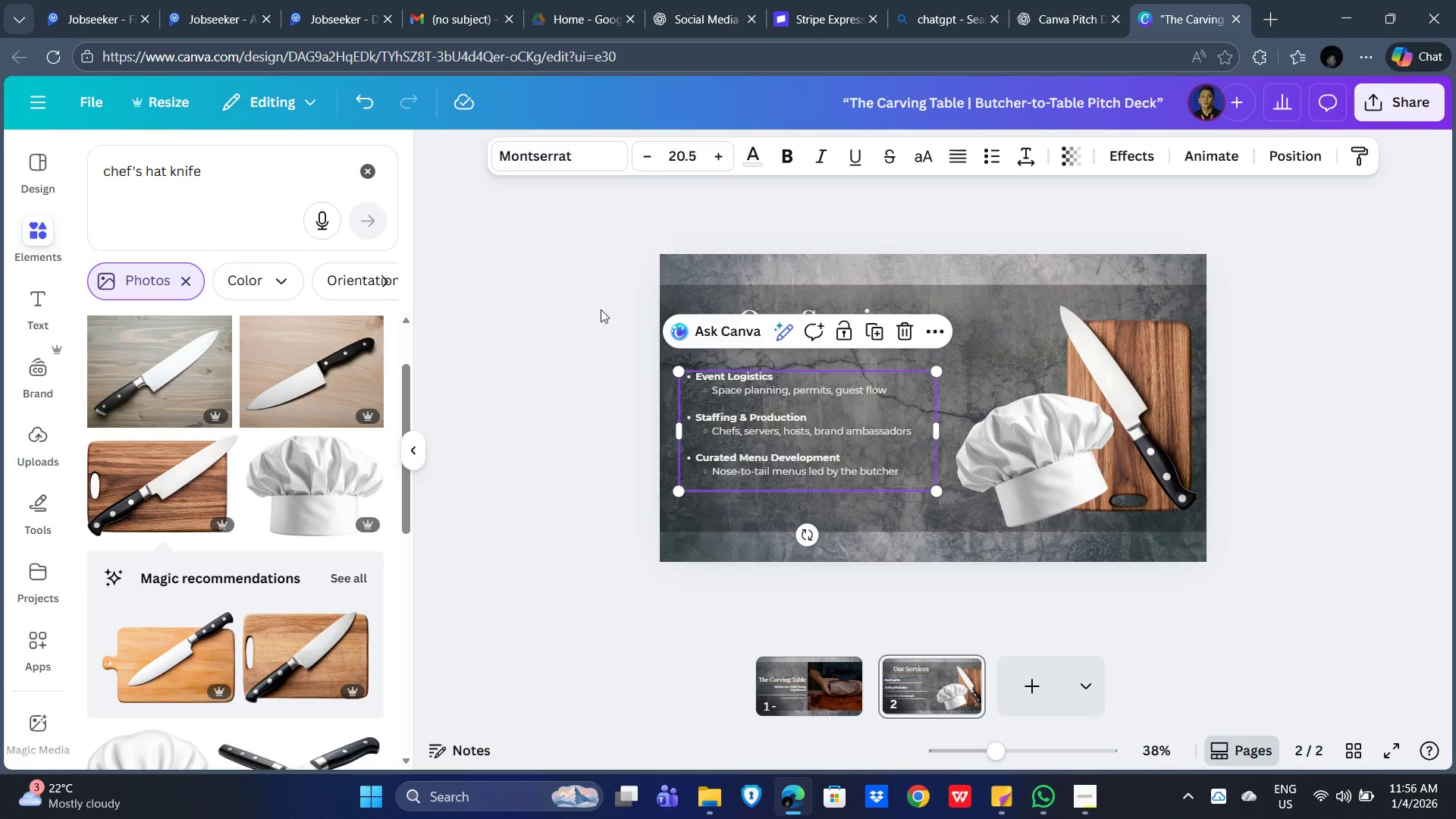 
left_click([568, 315])
 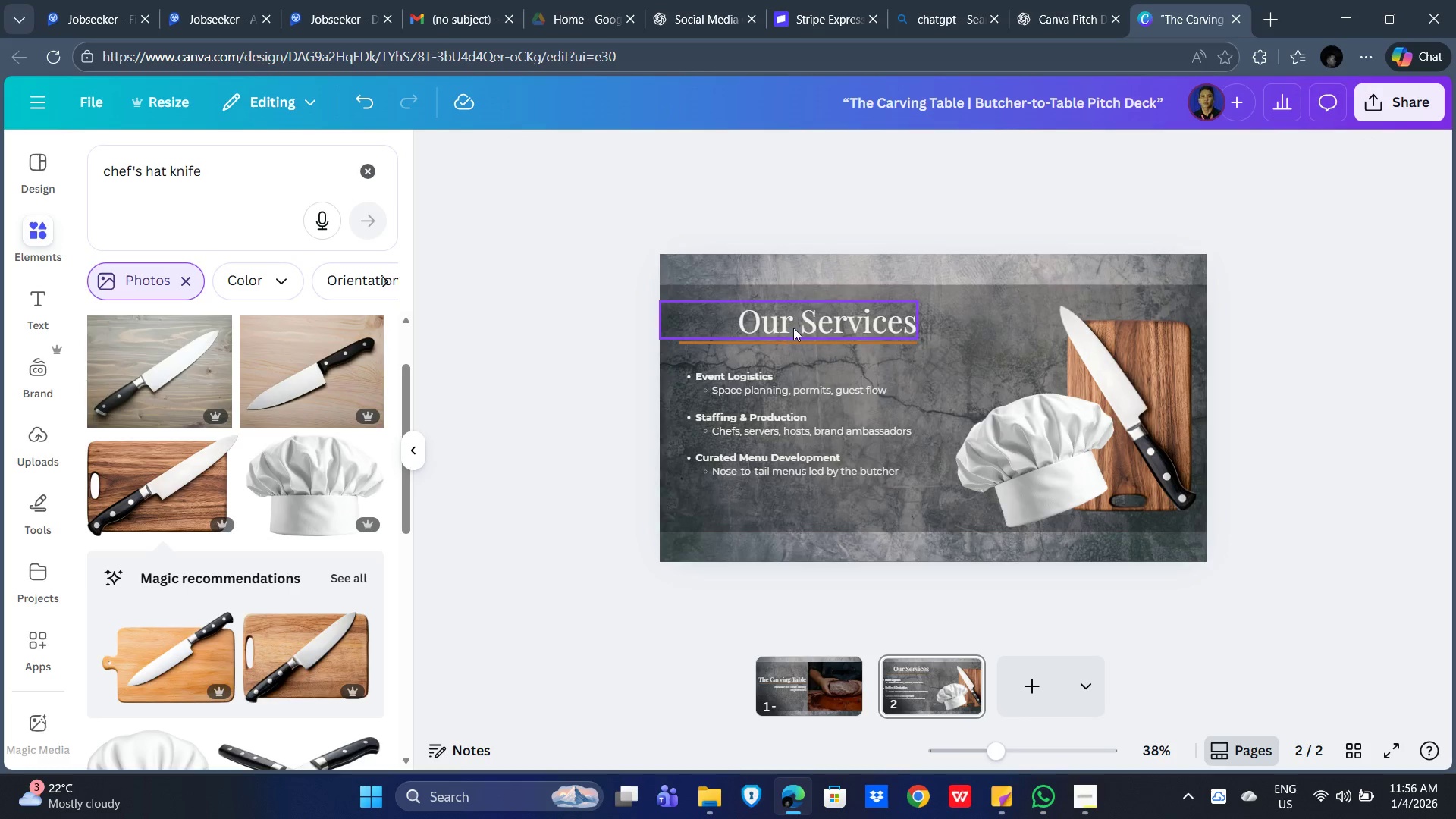 
left_click([797, 322])
 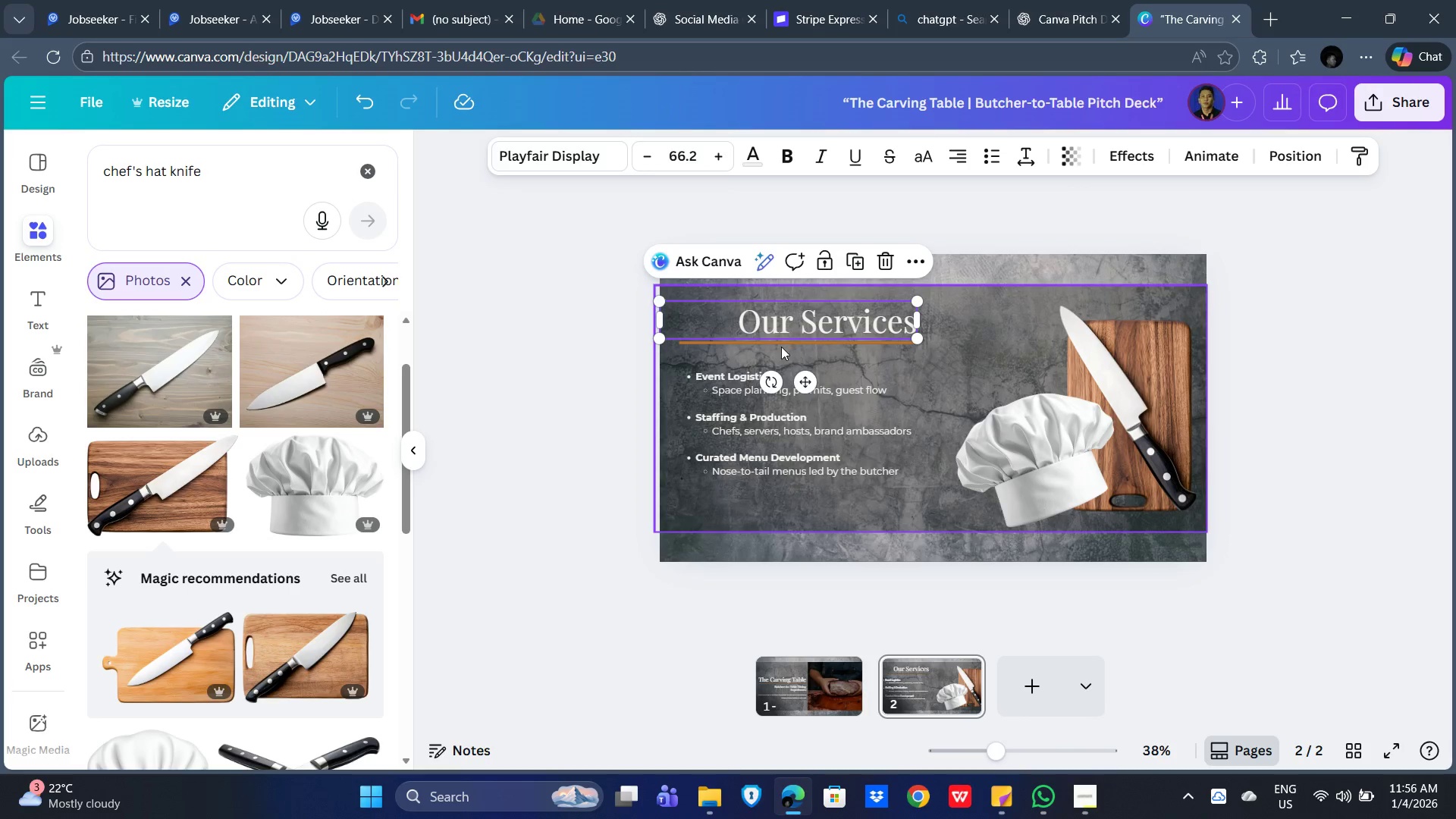 
hold_key(key=ShiftLeft, duration=0.72)
left_click([775, 343])
 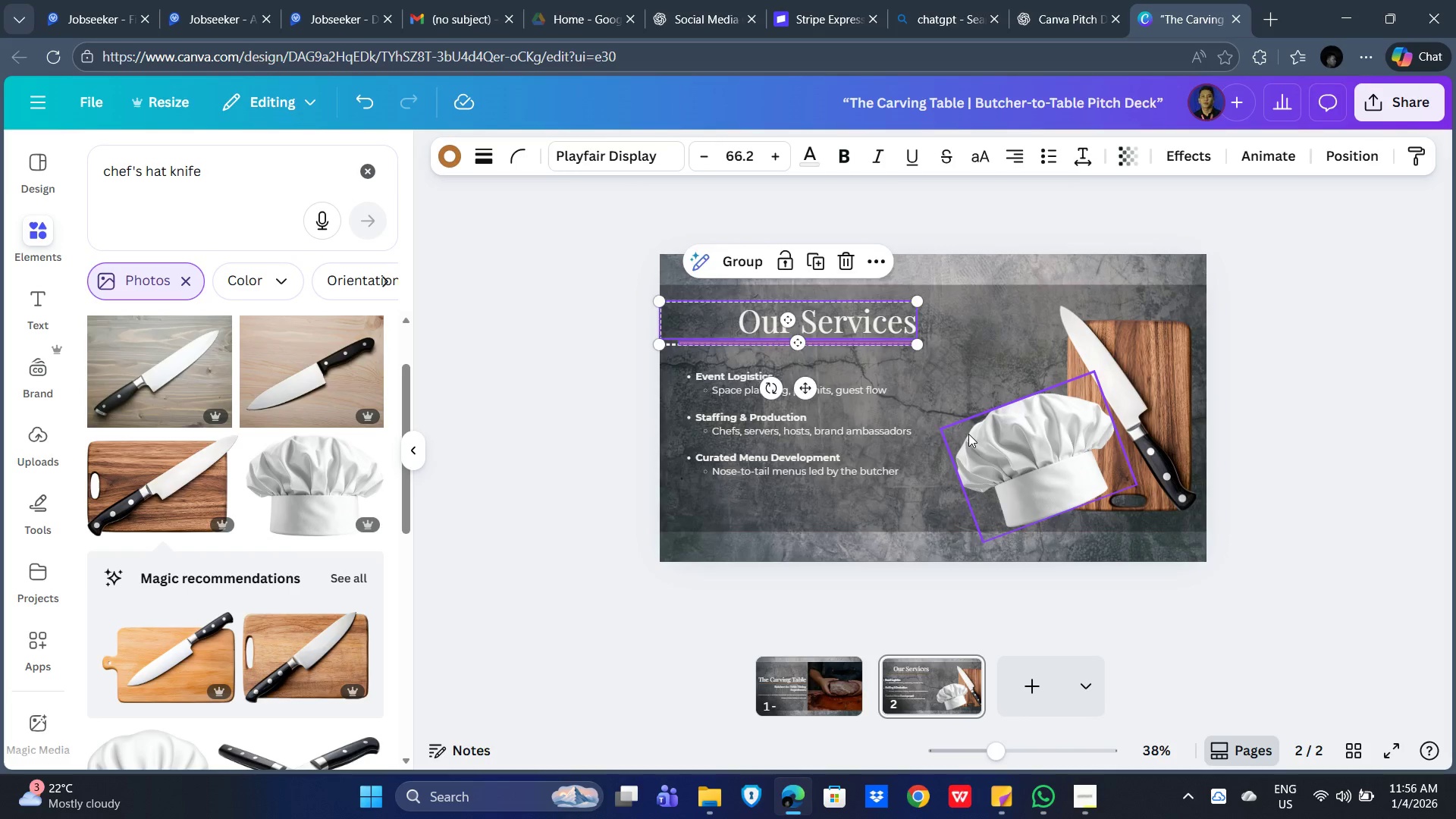 
hold_key(key=ArrowDown, duration=0.34)
 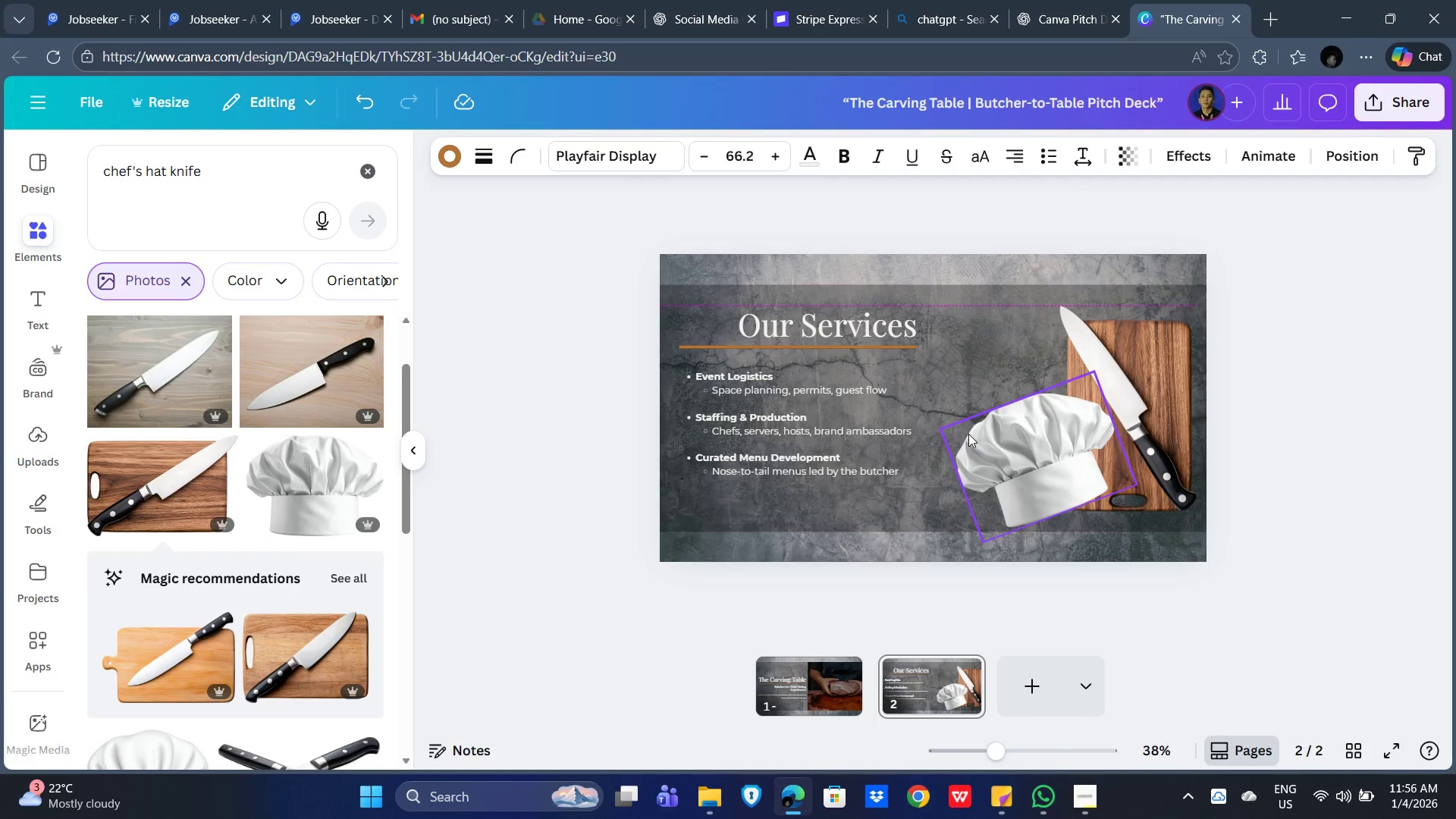 
key(ArrowDown)
 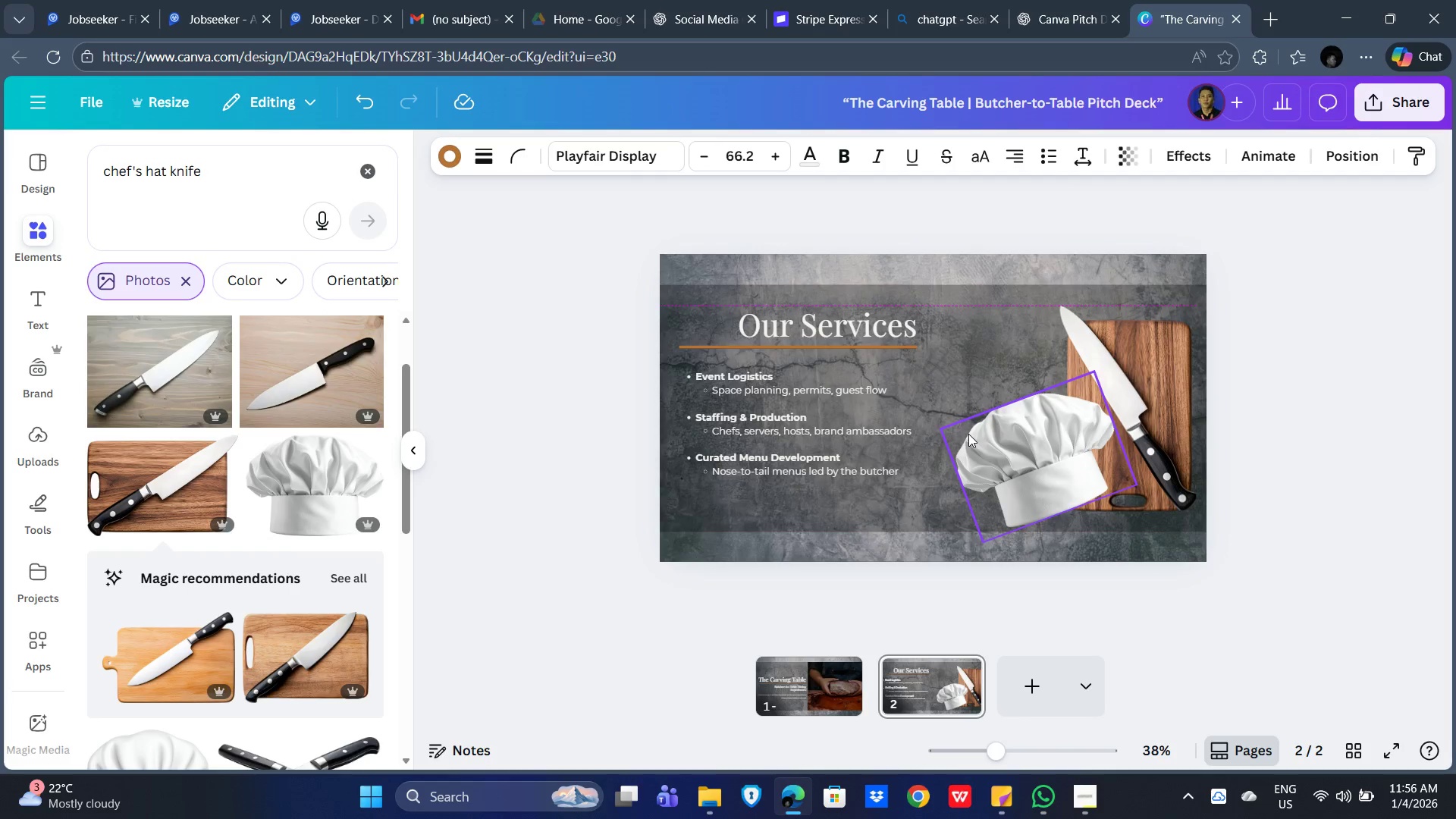 
key(ArrowDown)
 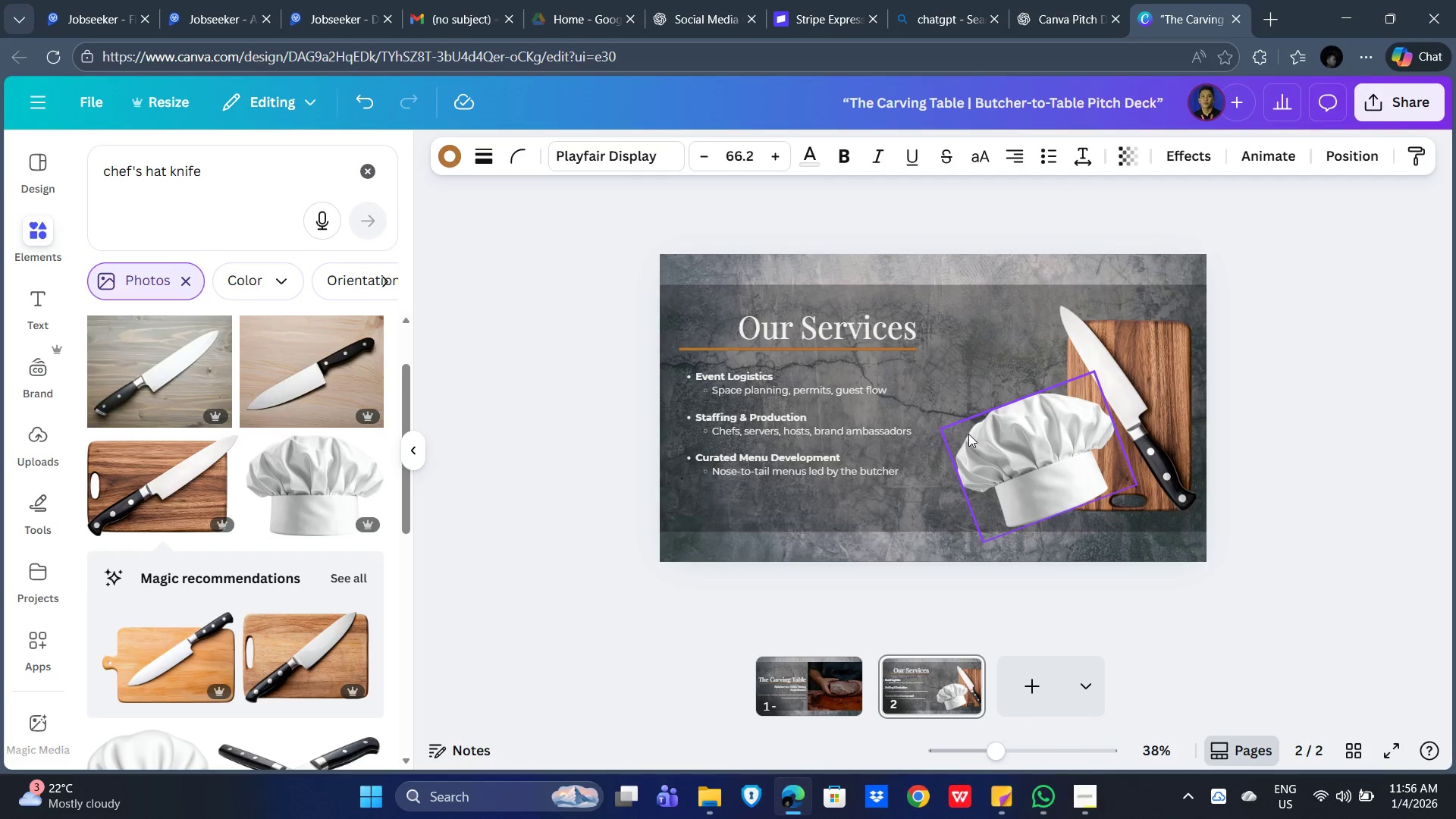 
key(ArrowDown)
 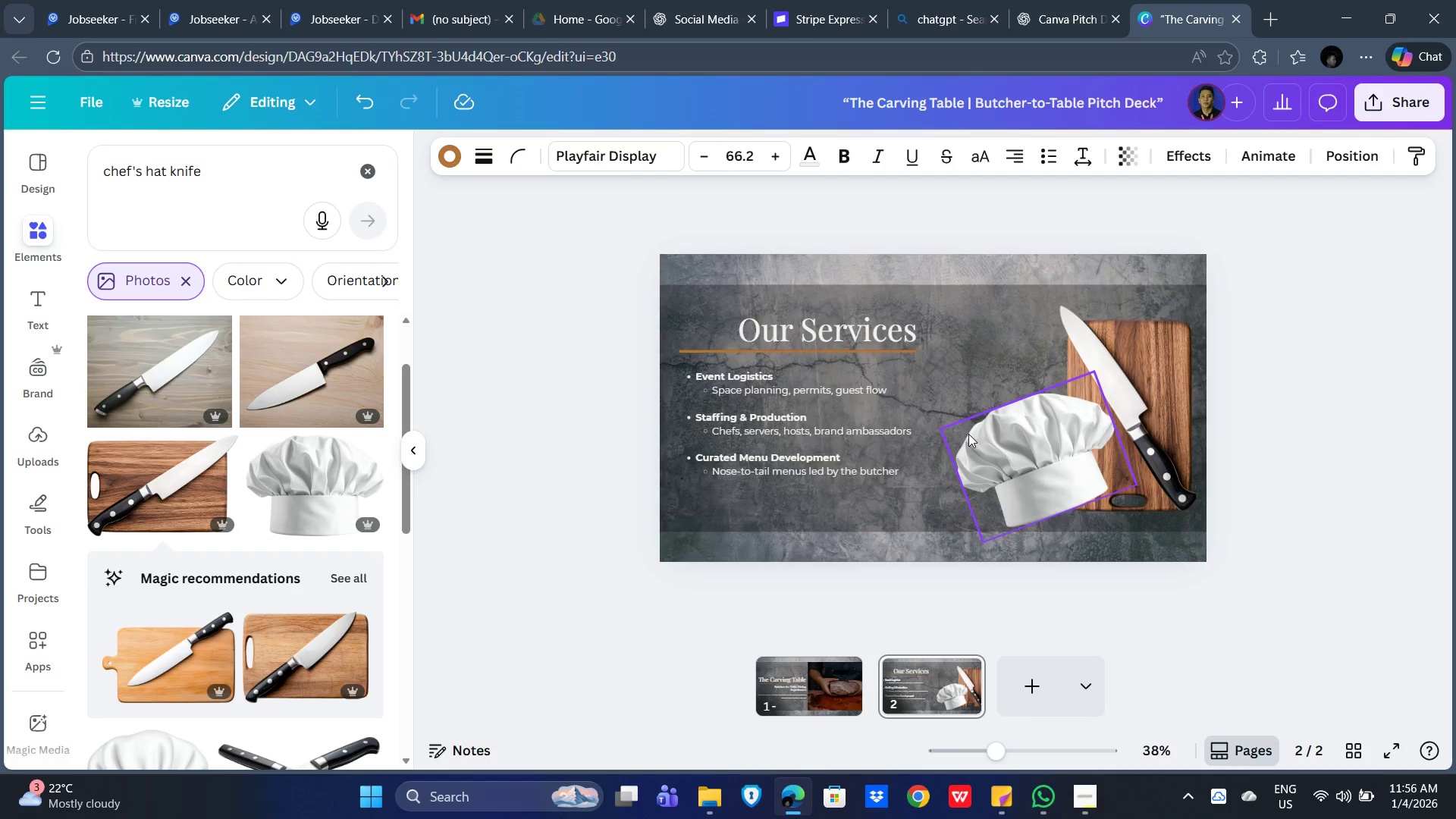 
key(ArrowDown)
 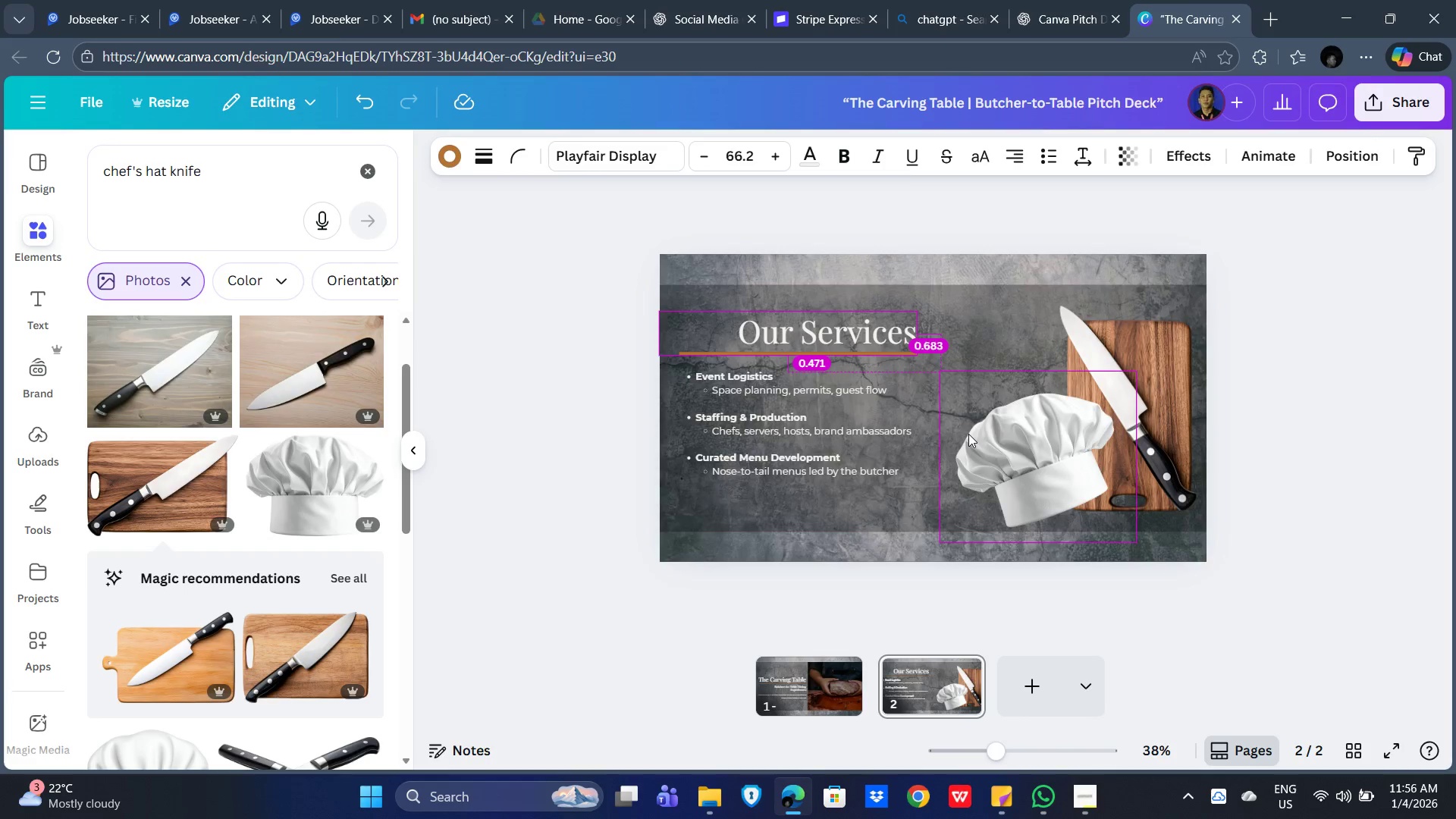 
key(Alt+AltLeft)
 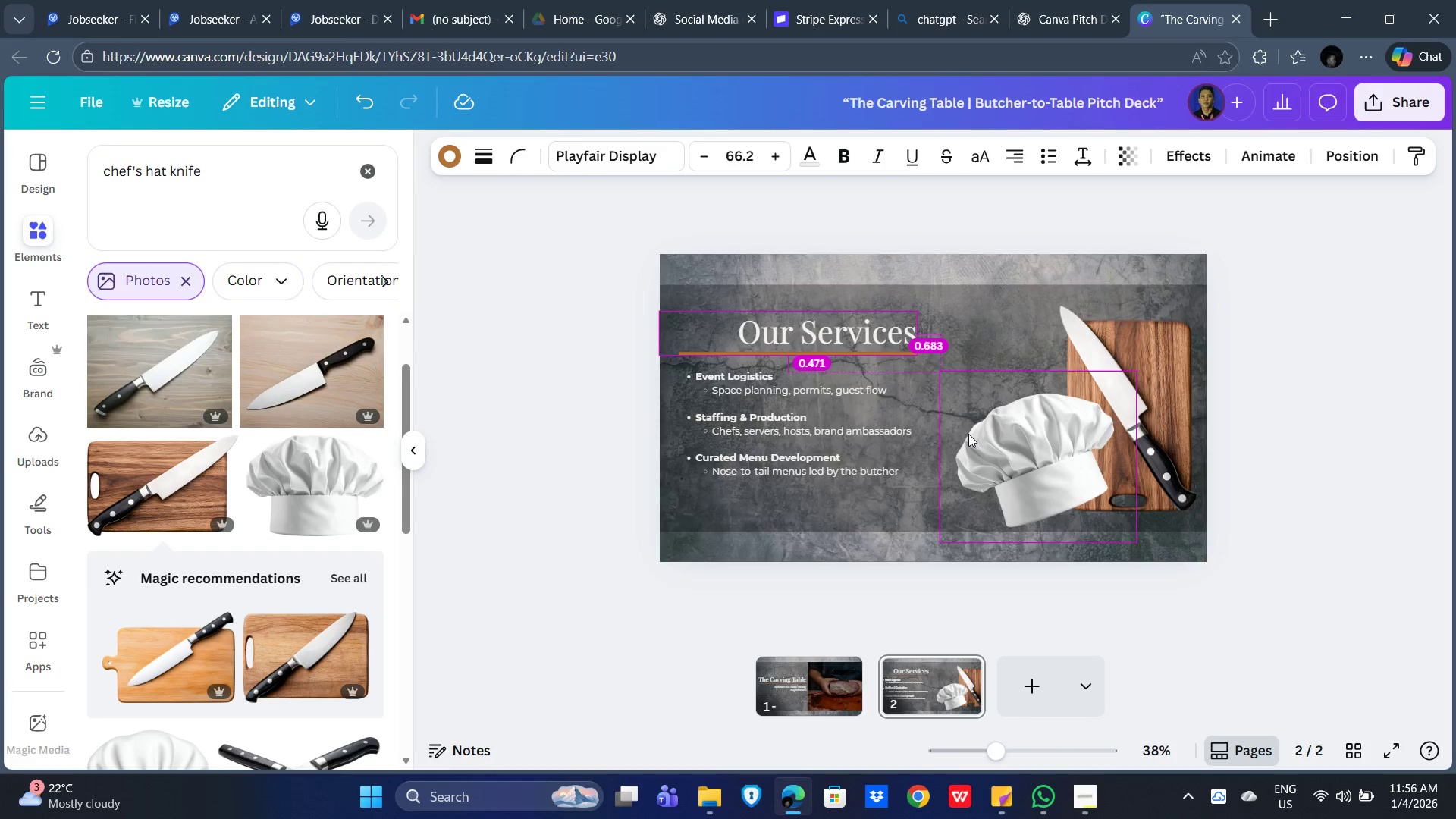 
key(Alt+Tab)
 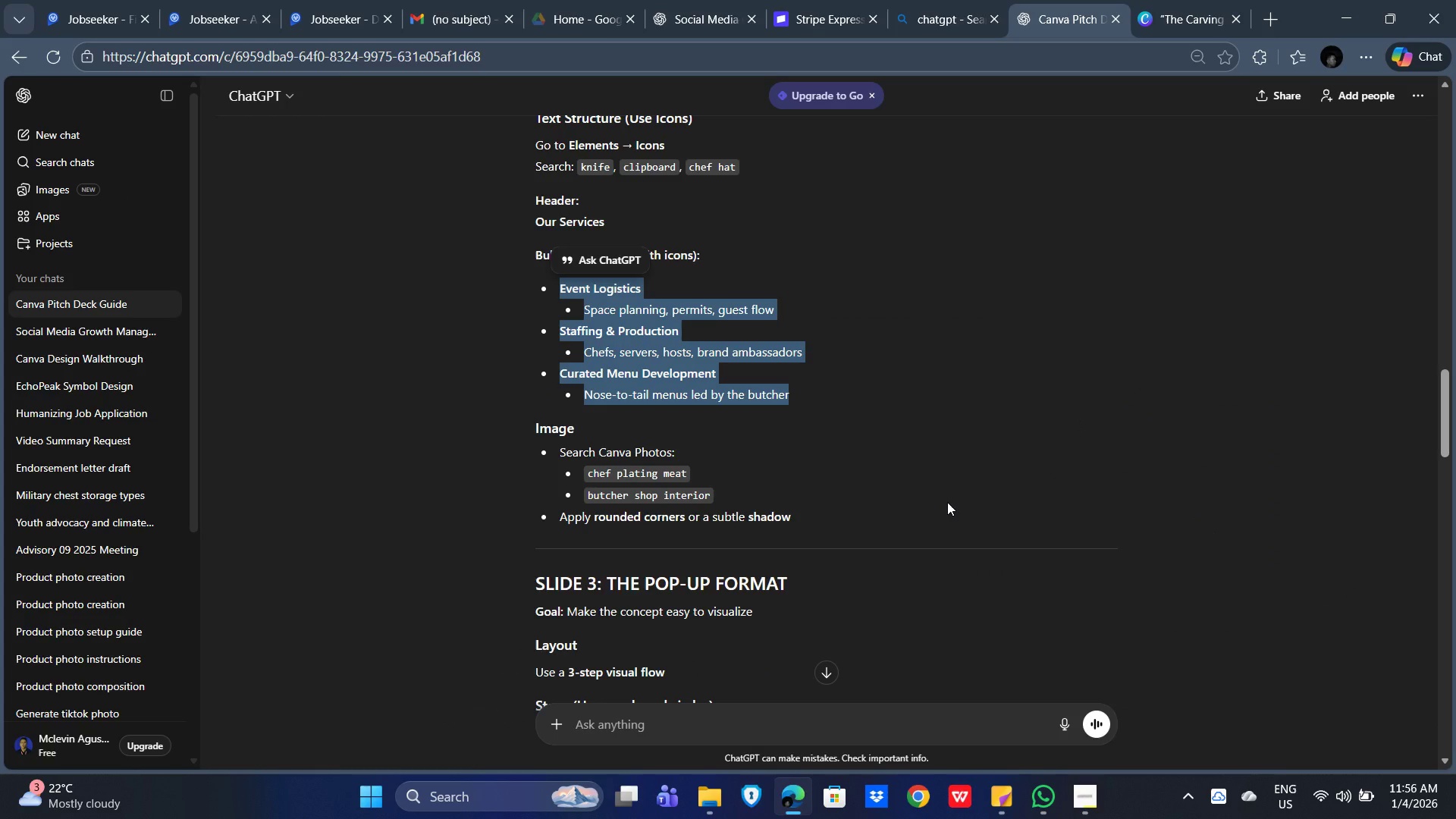 
wait(14.03)
 